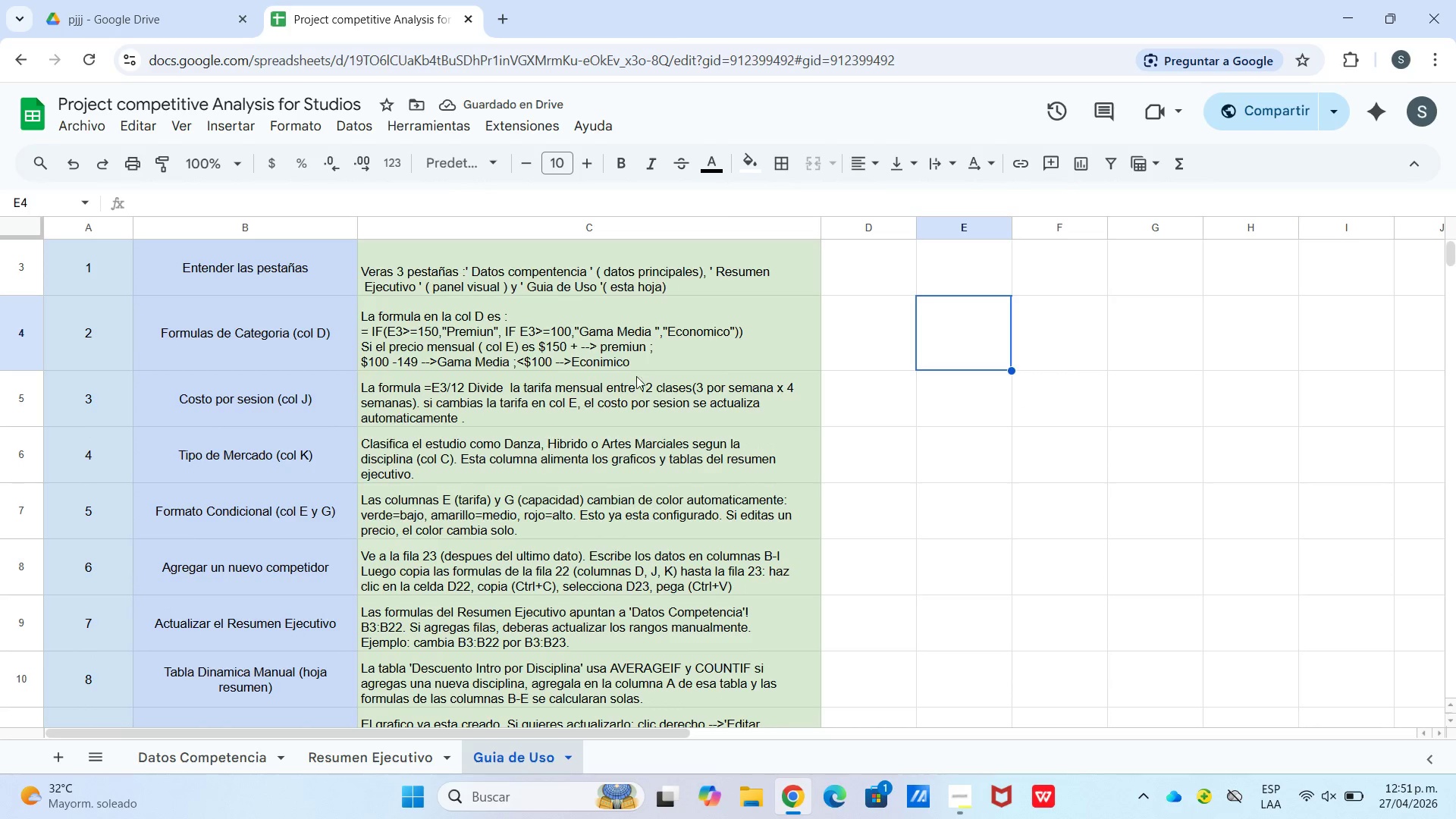 
scroll: coordinate [696, 392], scroll_direction: down, amount: 1.0
 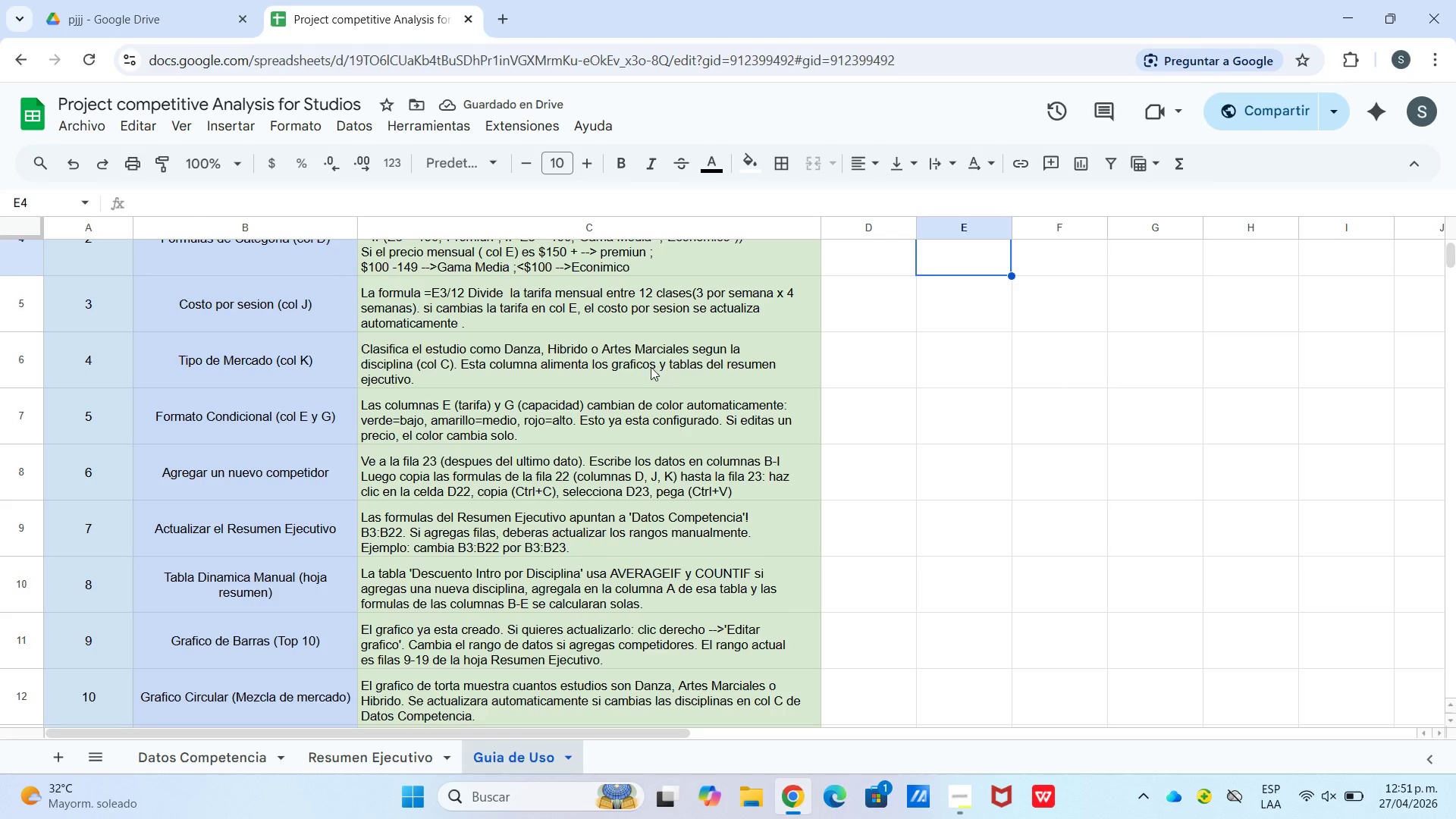 
scroll: coordinate [627, 403], scroll_direction: up, amount: 4.0
 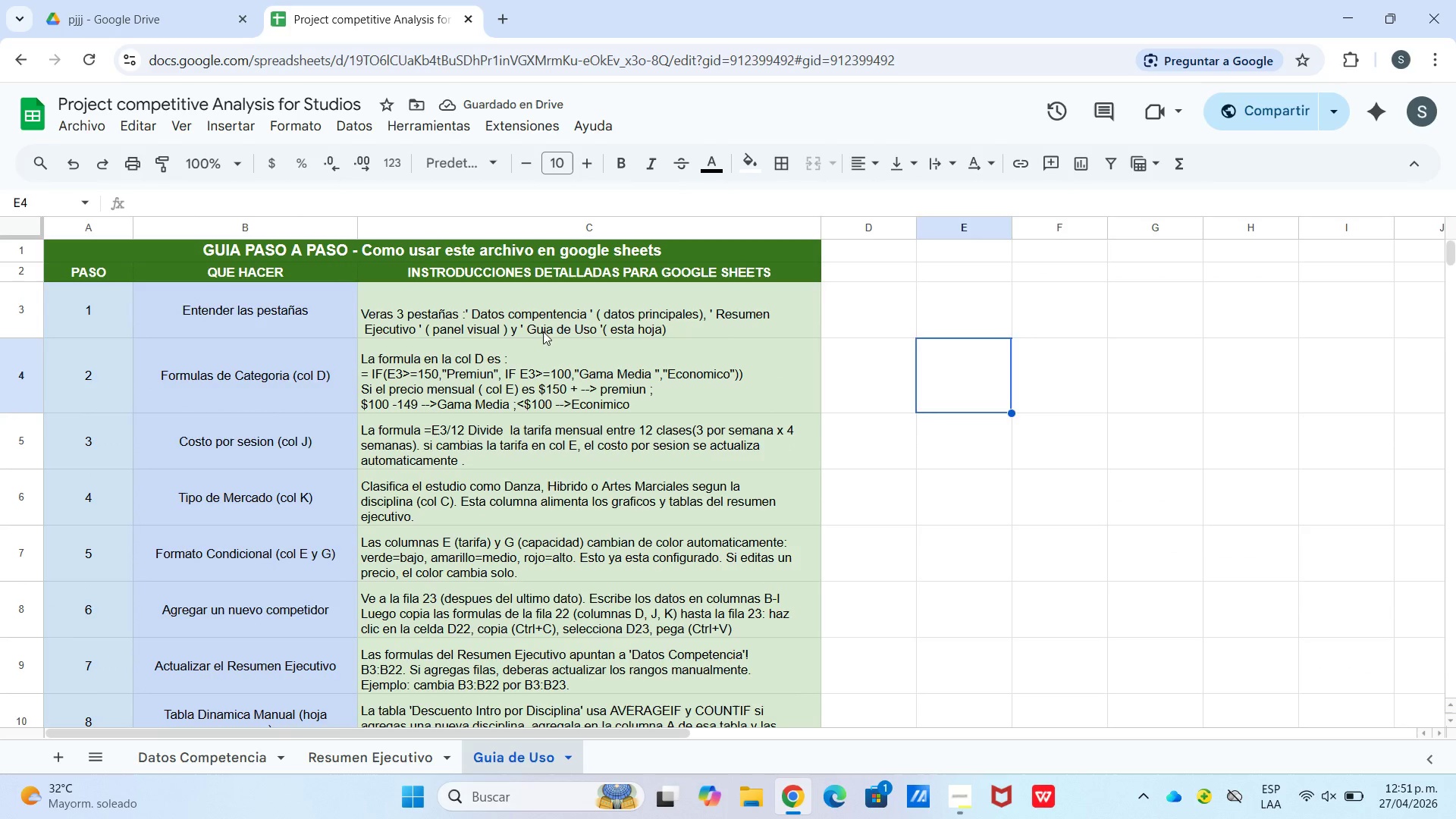 
left_click_drag(start_coordinate=[543, 321], to_coordinate=[567, 615])
 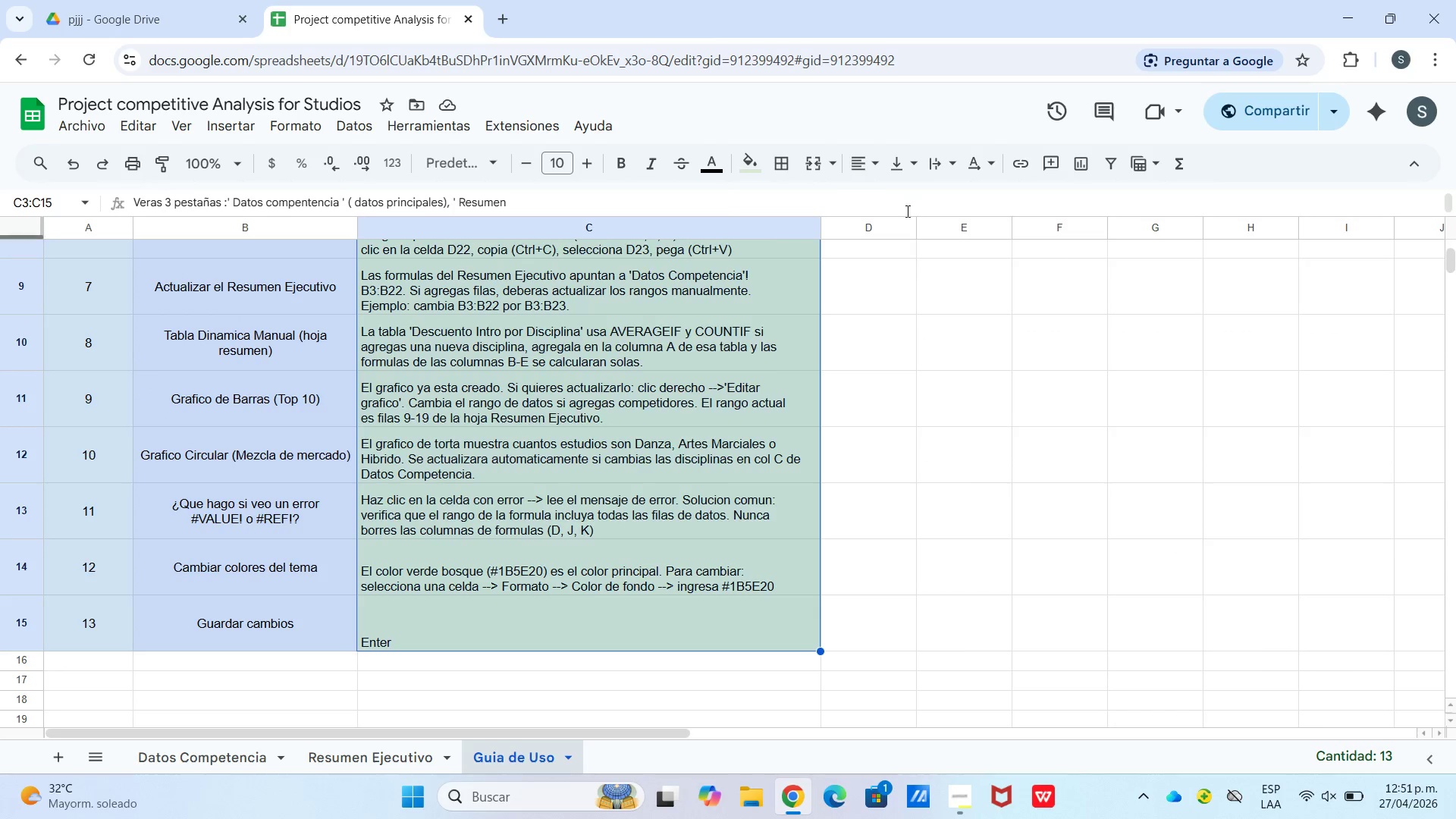 
scroll: coordinate [568, 538], scroll_direction: down, amount: 4.0
 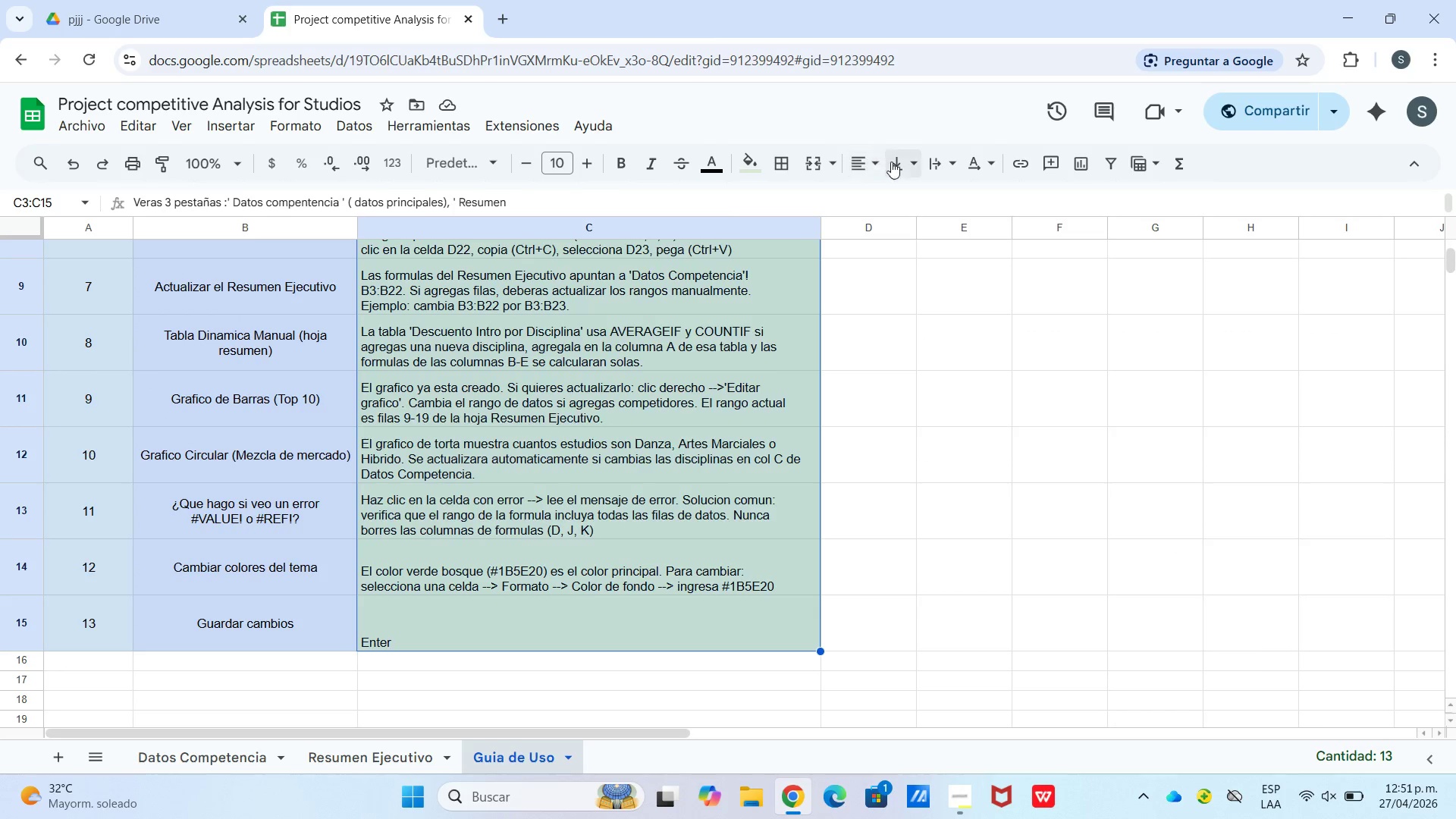 
double_click([930, 198])
 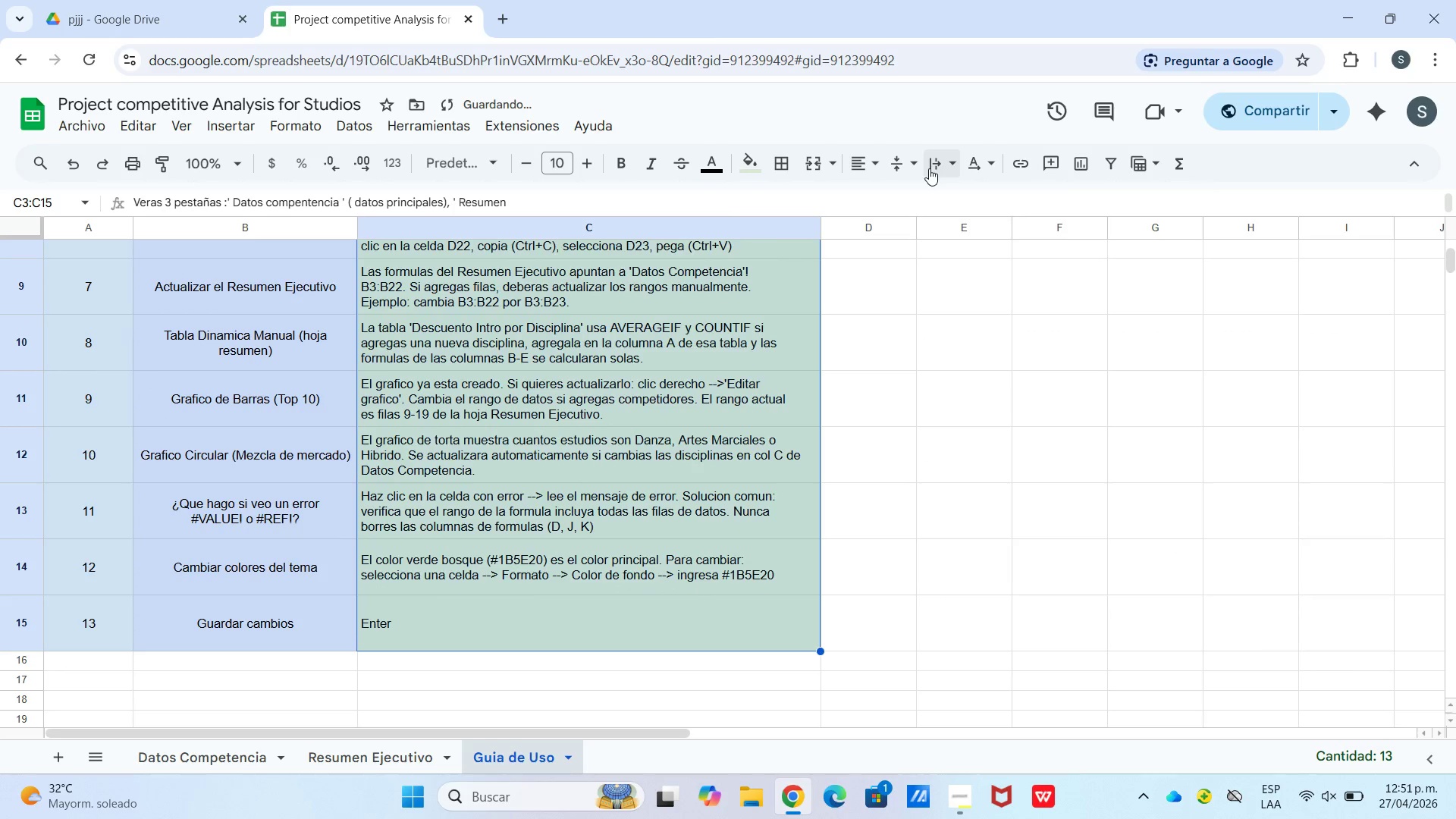 
left_click_drag(start_coordinate=[929, 168], to_coordinate=[935, 174])
 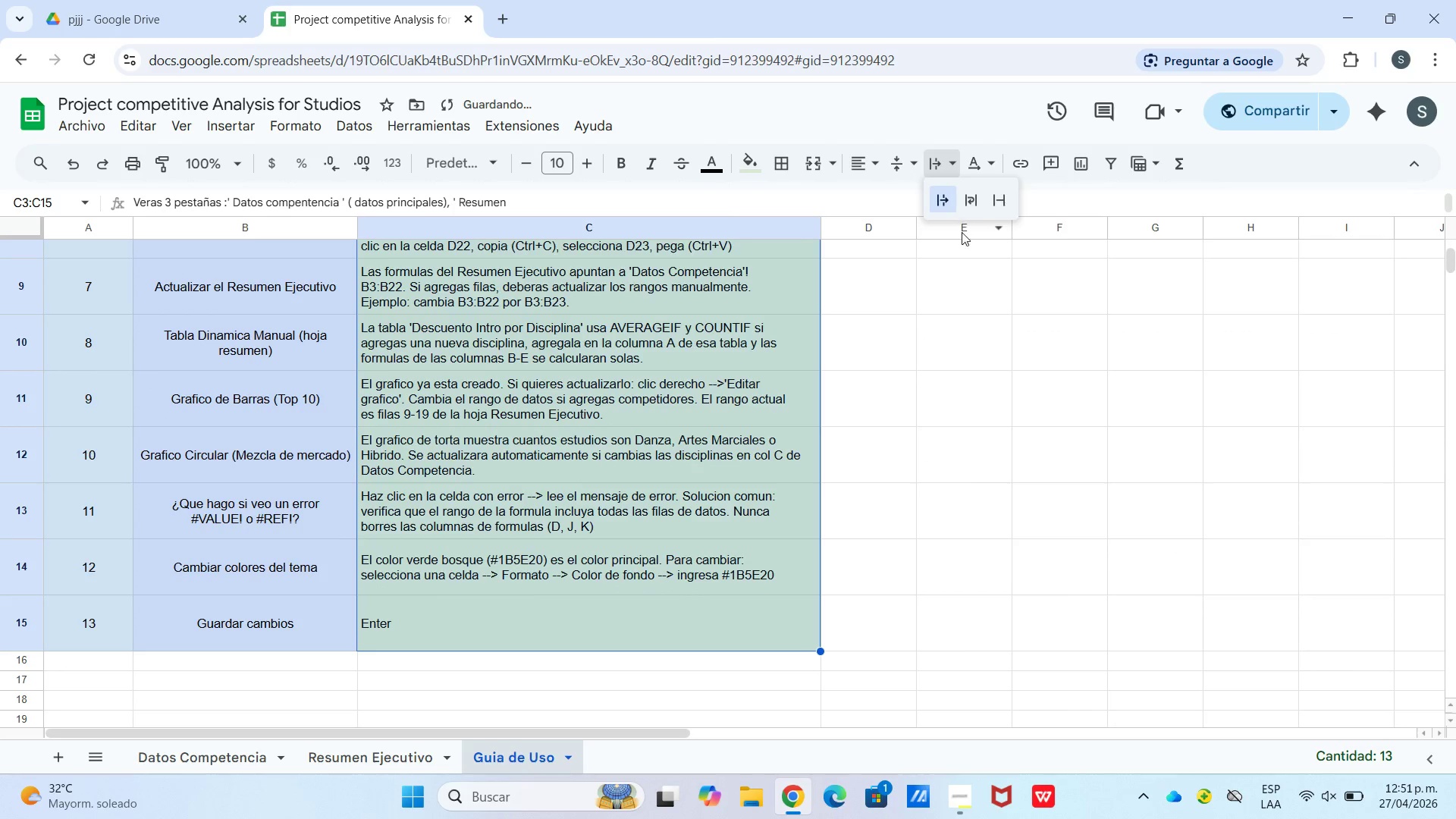 
left_click_drag(start_coordinate=[959, 236], to_coordinate=[956, 240])
 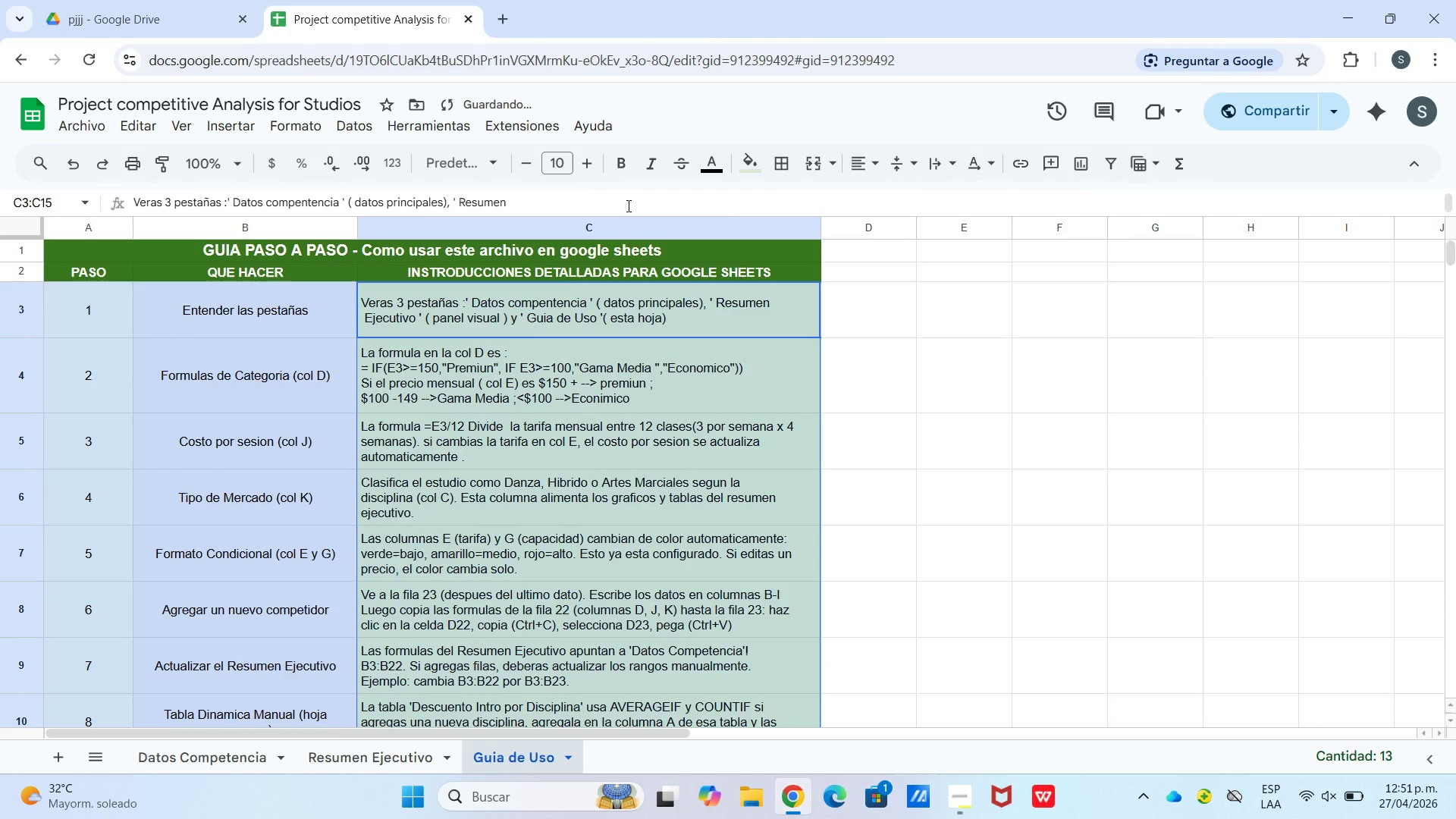 
left_click_drag(start_coordinate=[938, 400], to_coordinate=[921, 399])
 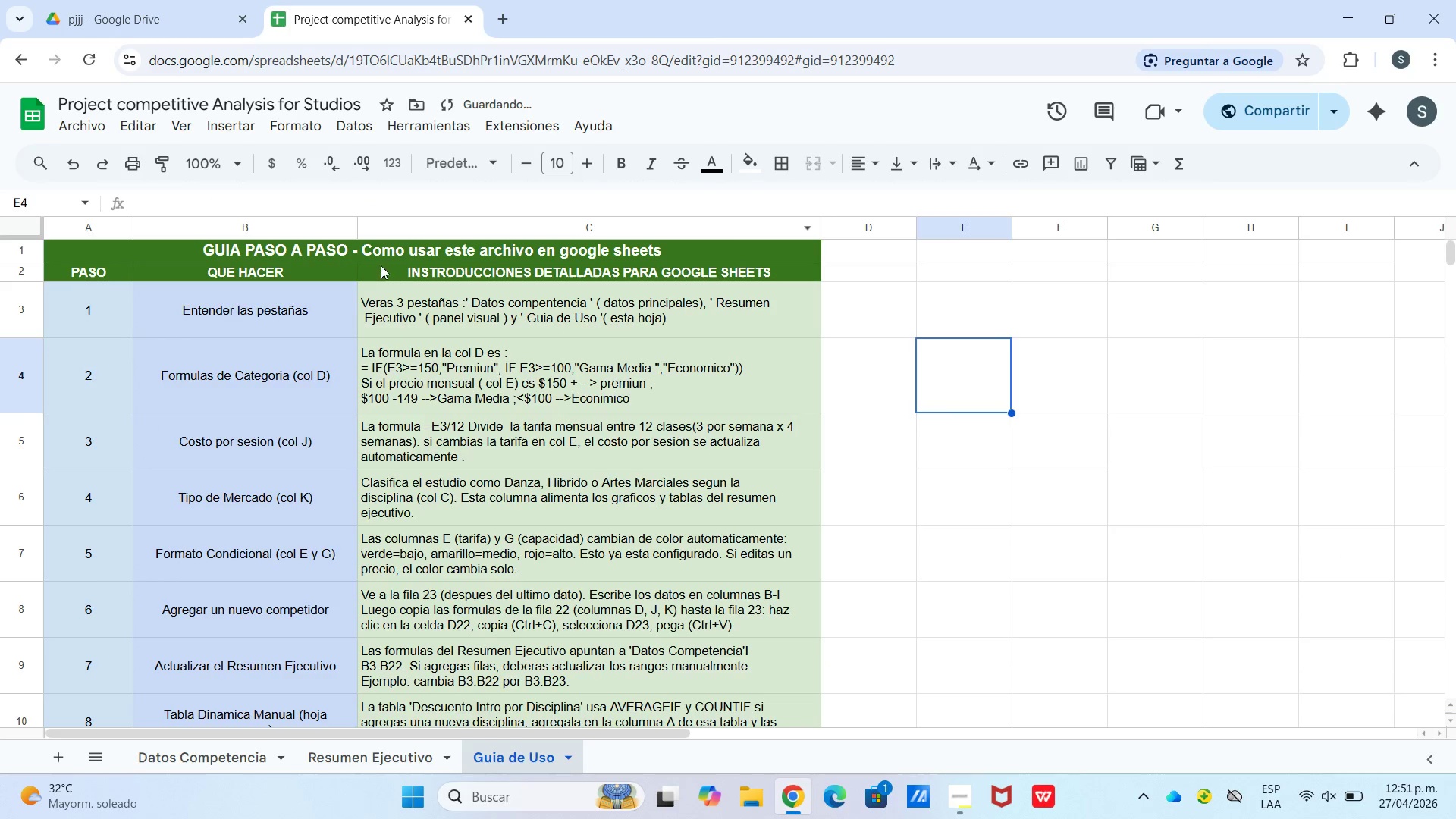 
left_click_drag(start_coordinate=[381, 256], to_coordinate=[464, 645])
 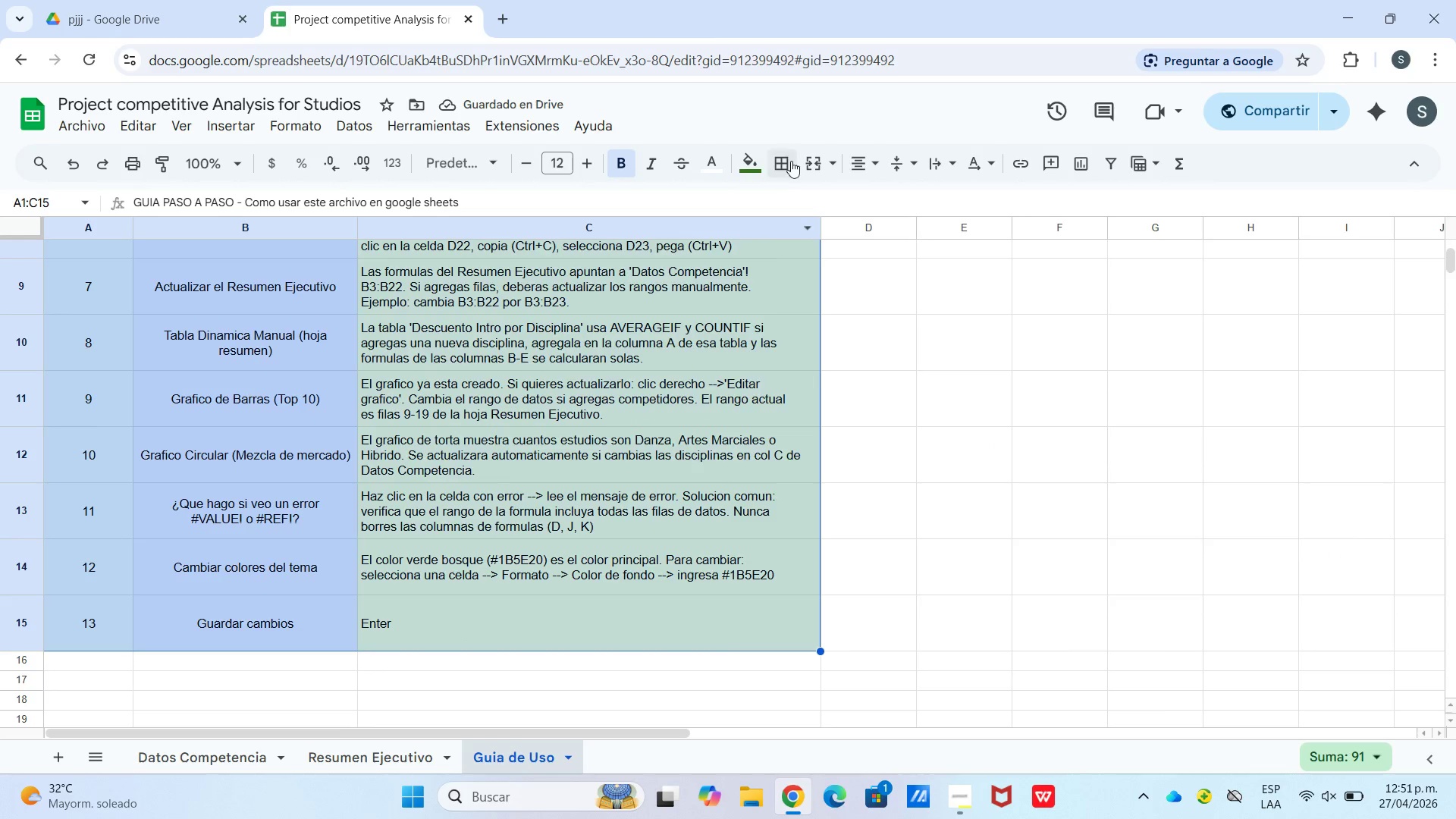 
scroll: coordinate [407, 522], scroll_direction: down, amount: 4.0
 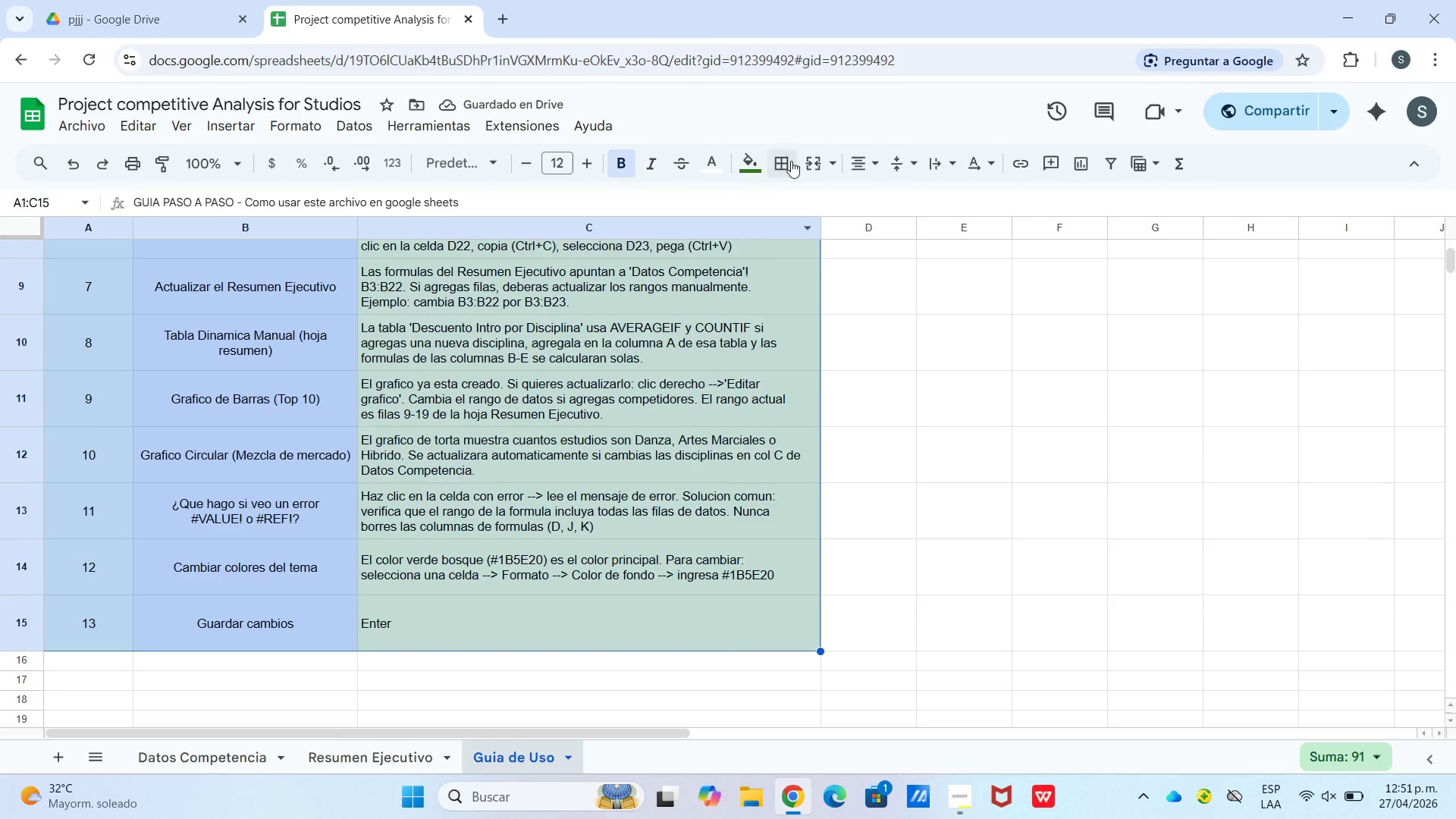 
left_click_drag(start_coordinate=[786, 161], to_coordinate=[786, 166])
 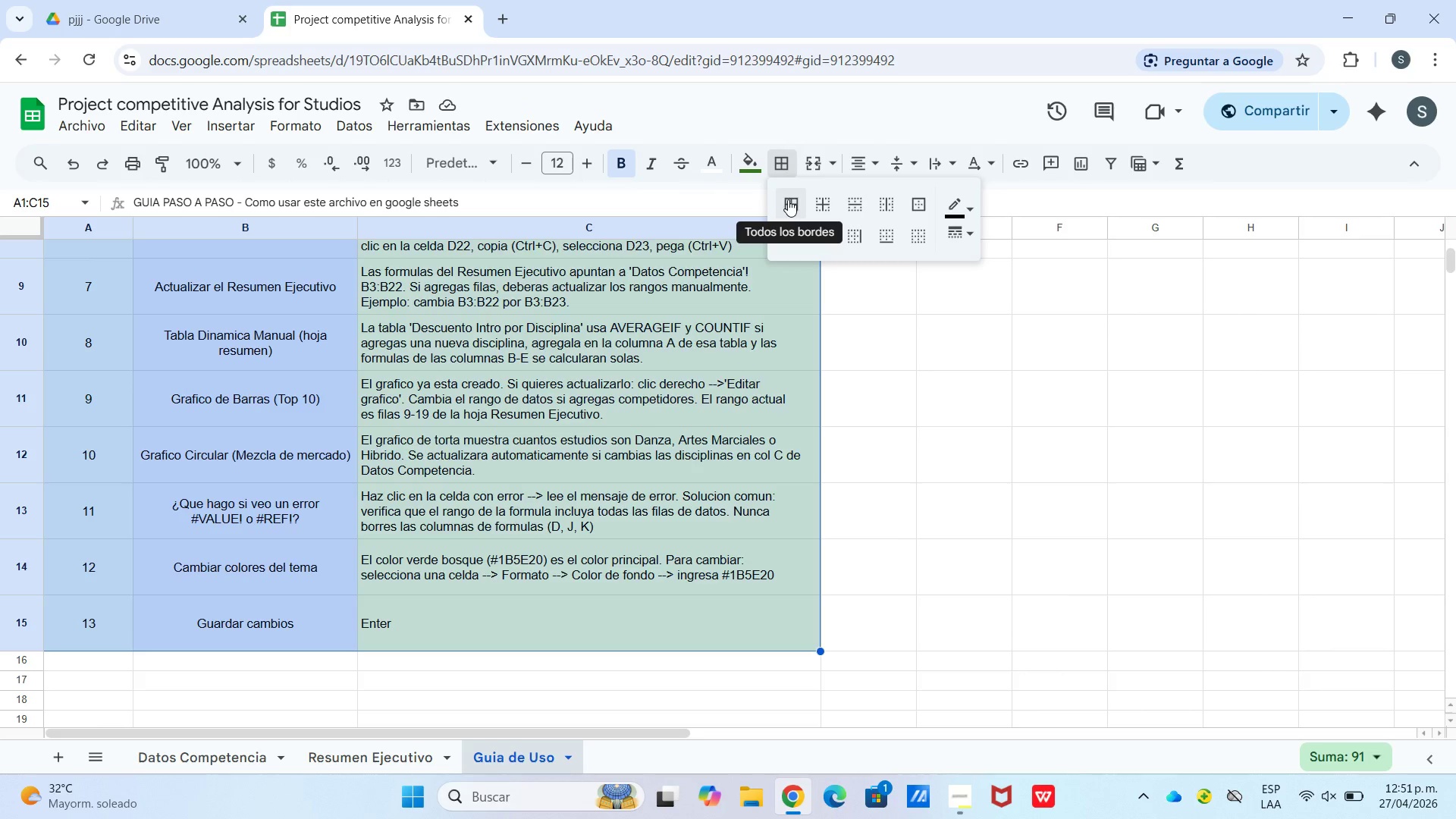 
left_click_drag(start_coordinate=[788, 199], to_coordinate=[784, 199])
 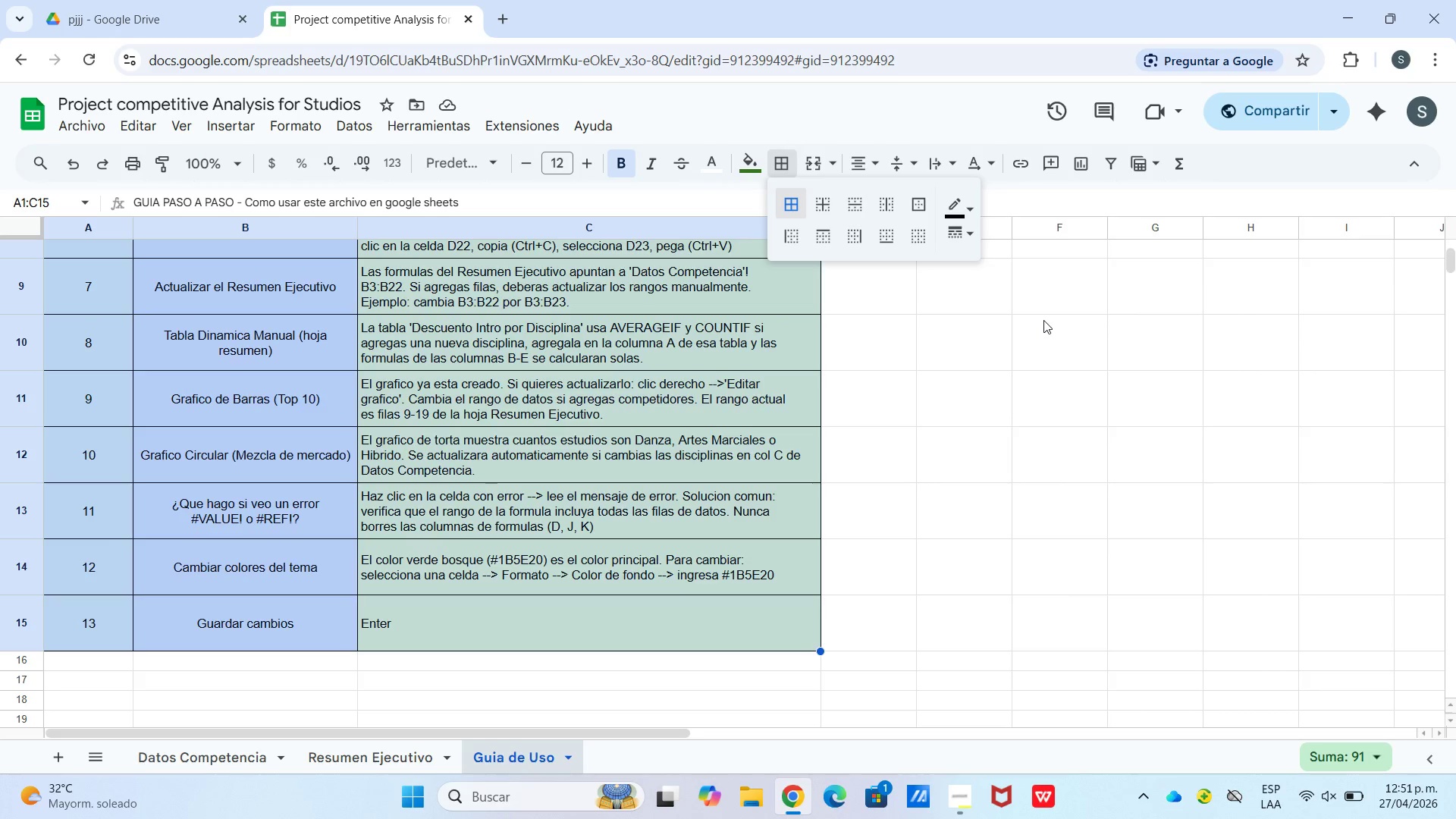 
wait(10.34)
 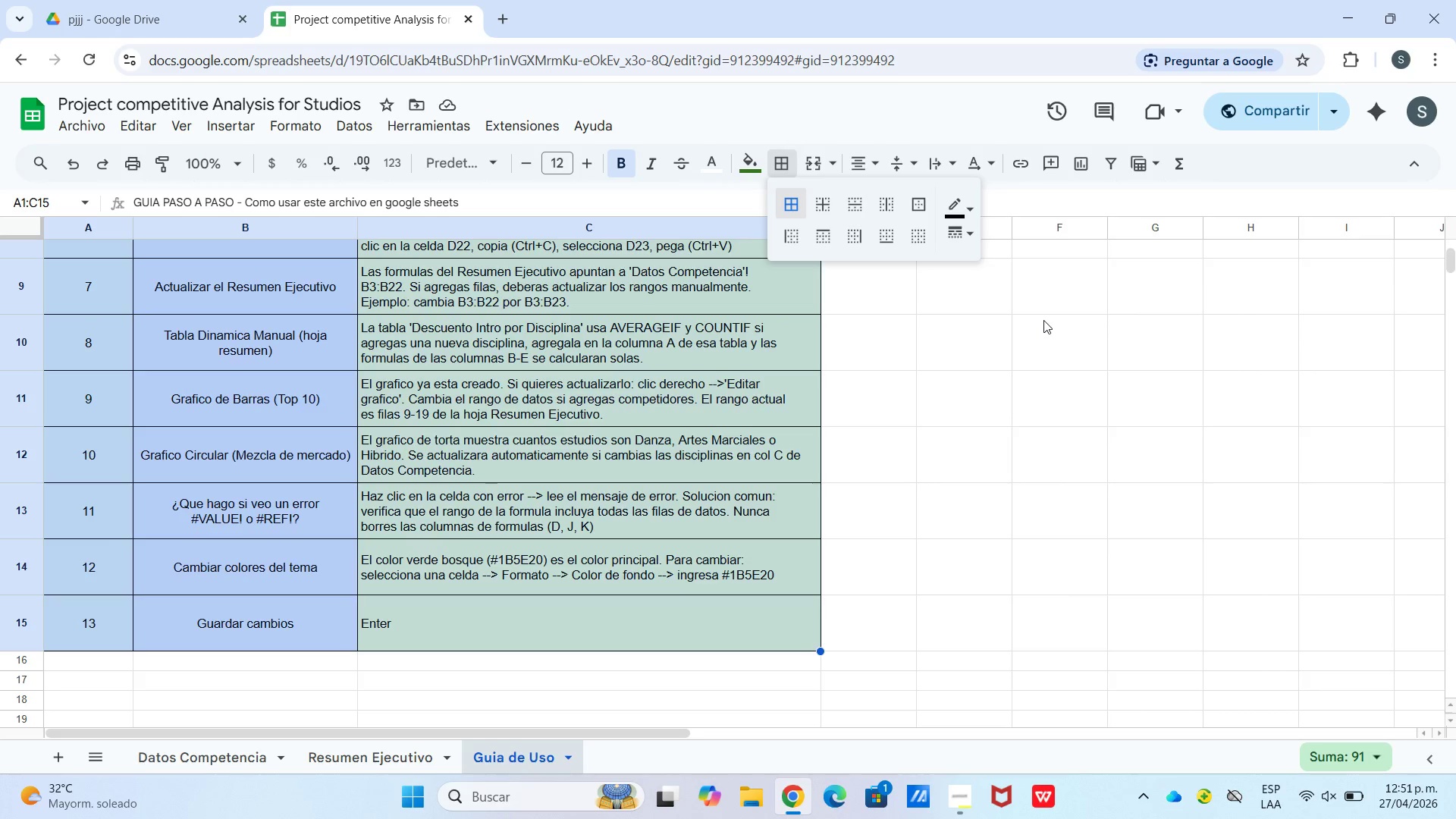 
left_click([927, 458])
 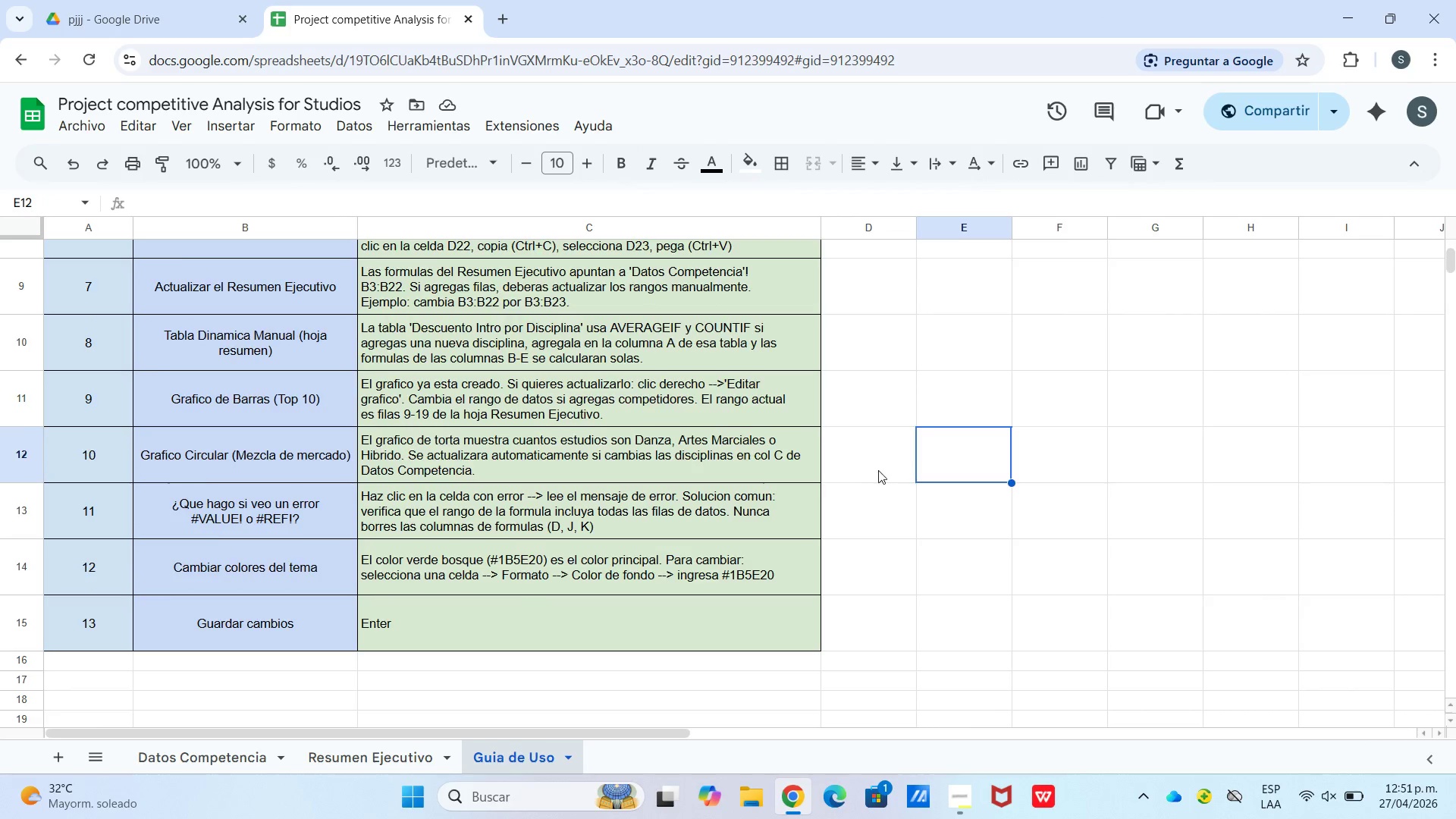 
scroll: coordinate [808, 437], scroll_direction: up, amount: 7.0
 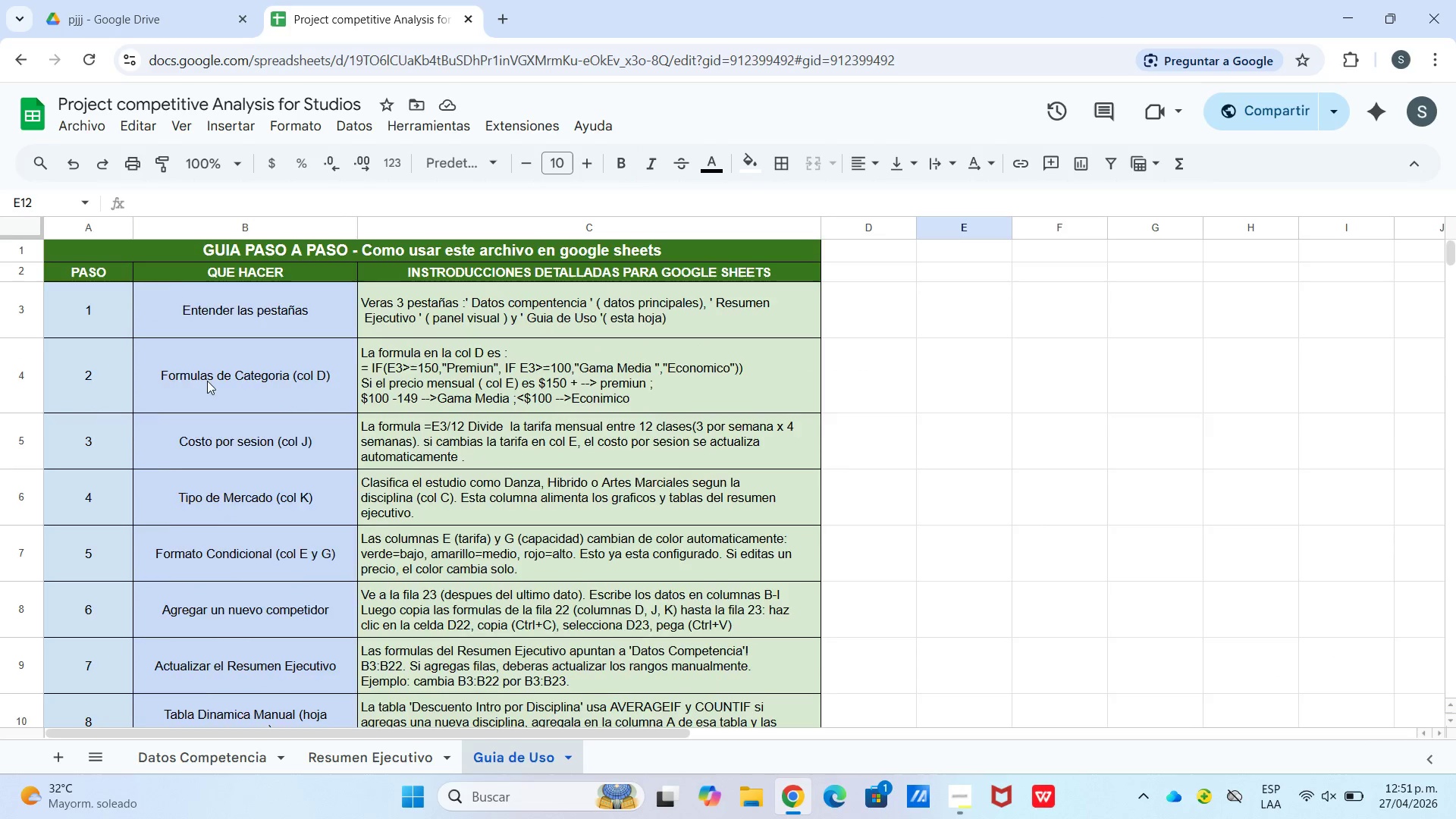 
scroll: coordinate [618, 419], scroll_direction: down, amount: 4.0
 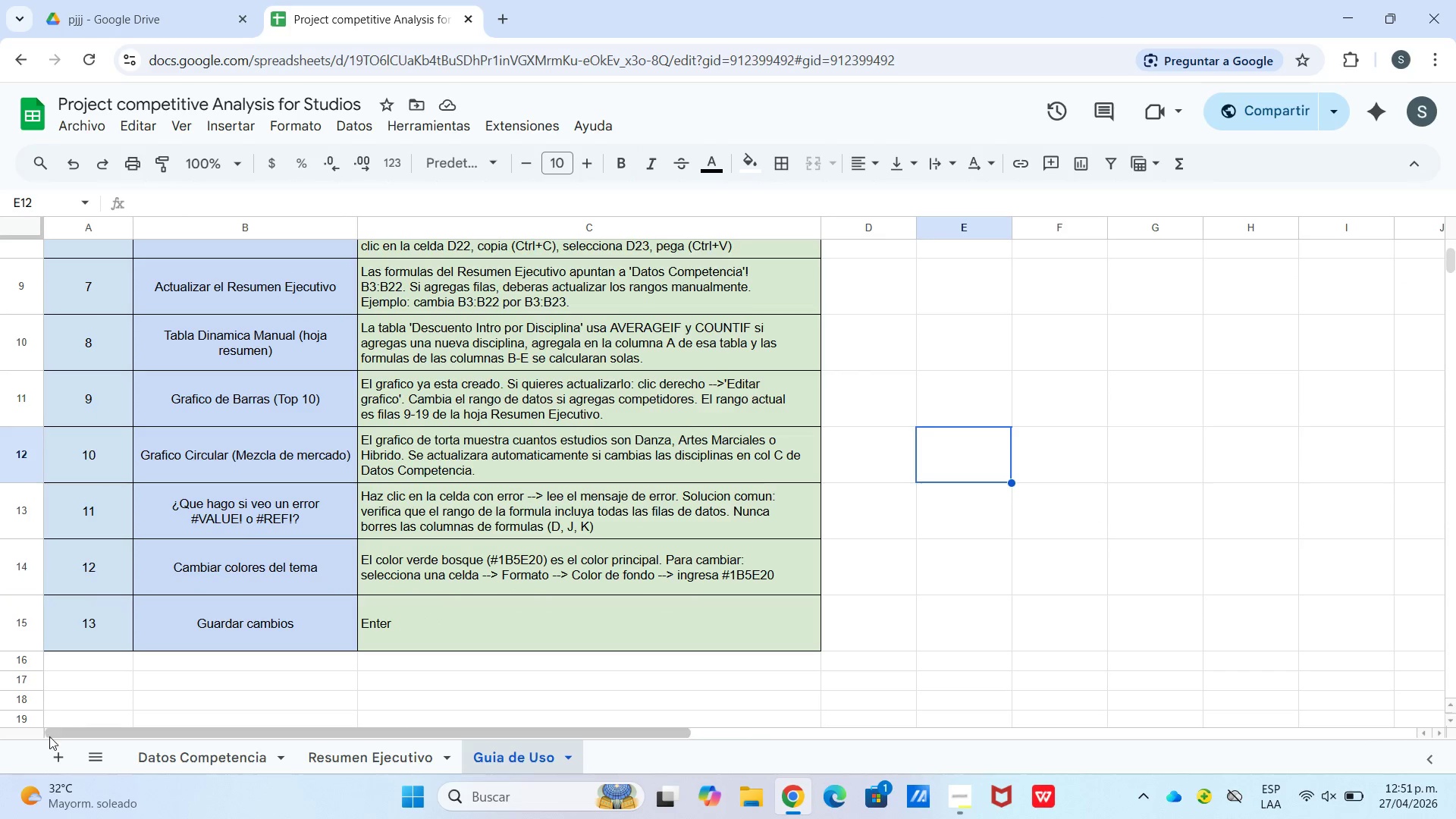 
left_click([52, 757])
 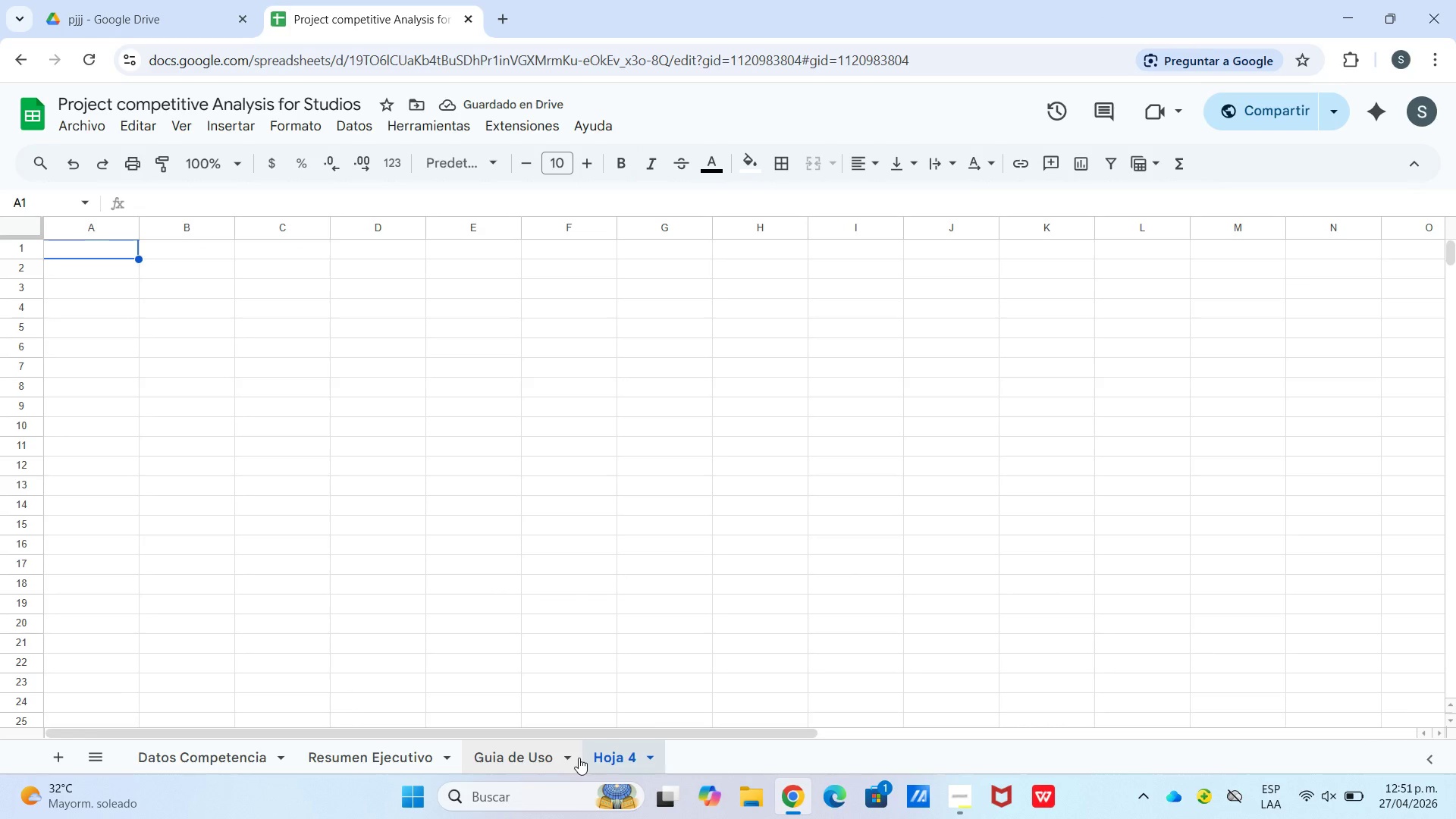 
double_click([603, 757])
 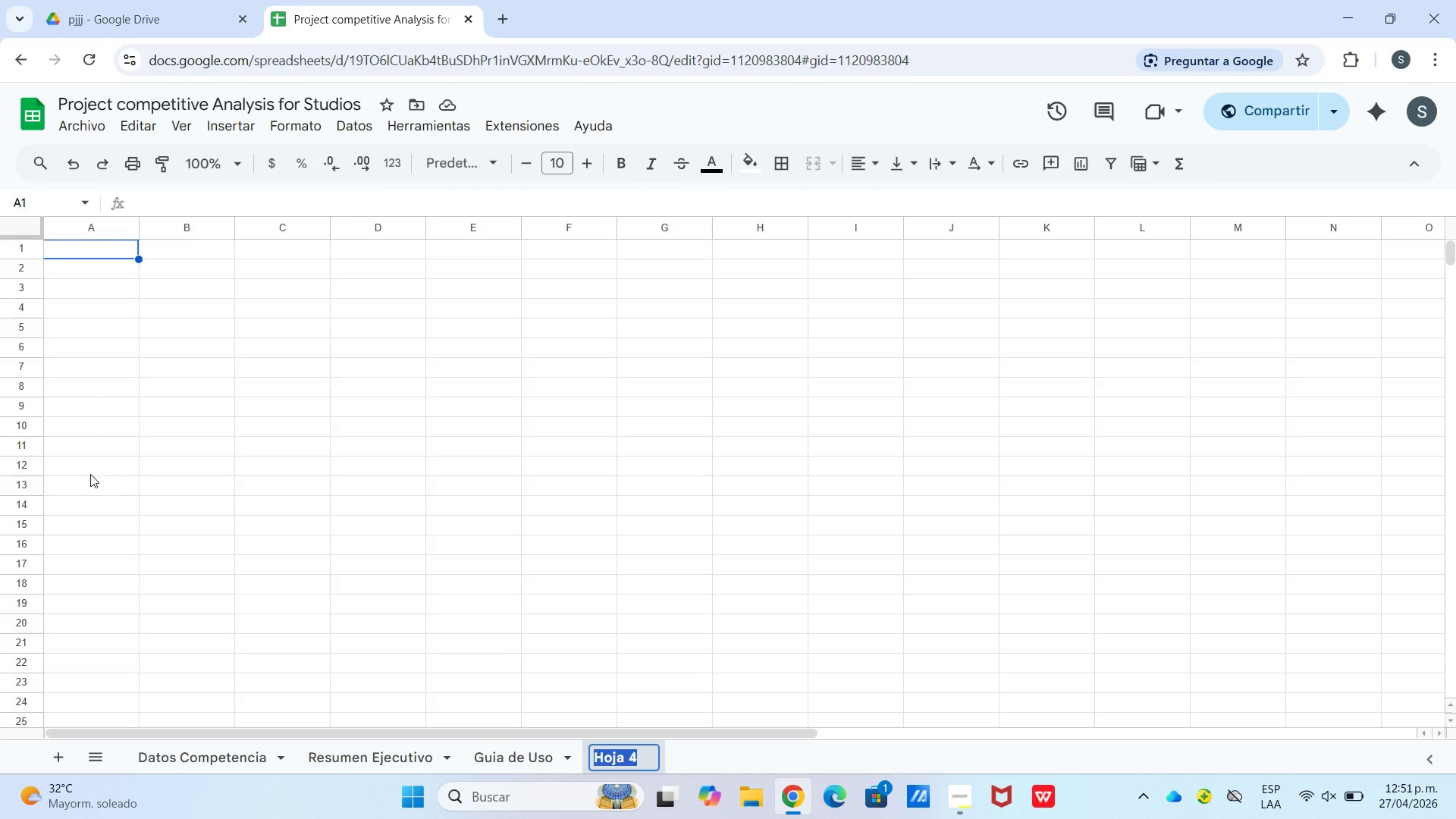 
wait(18.62)
 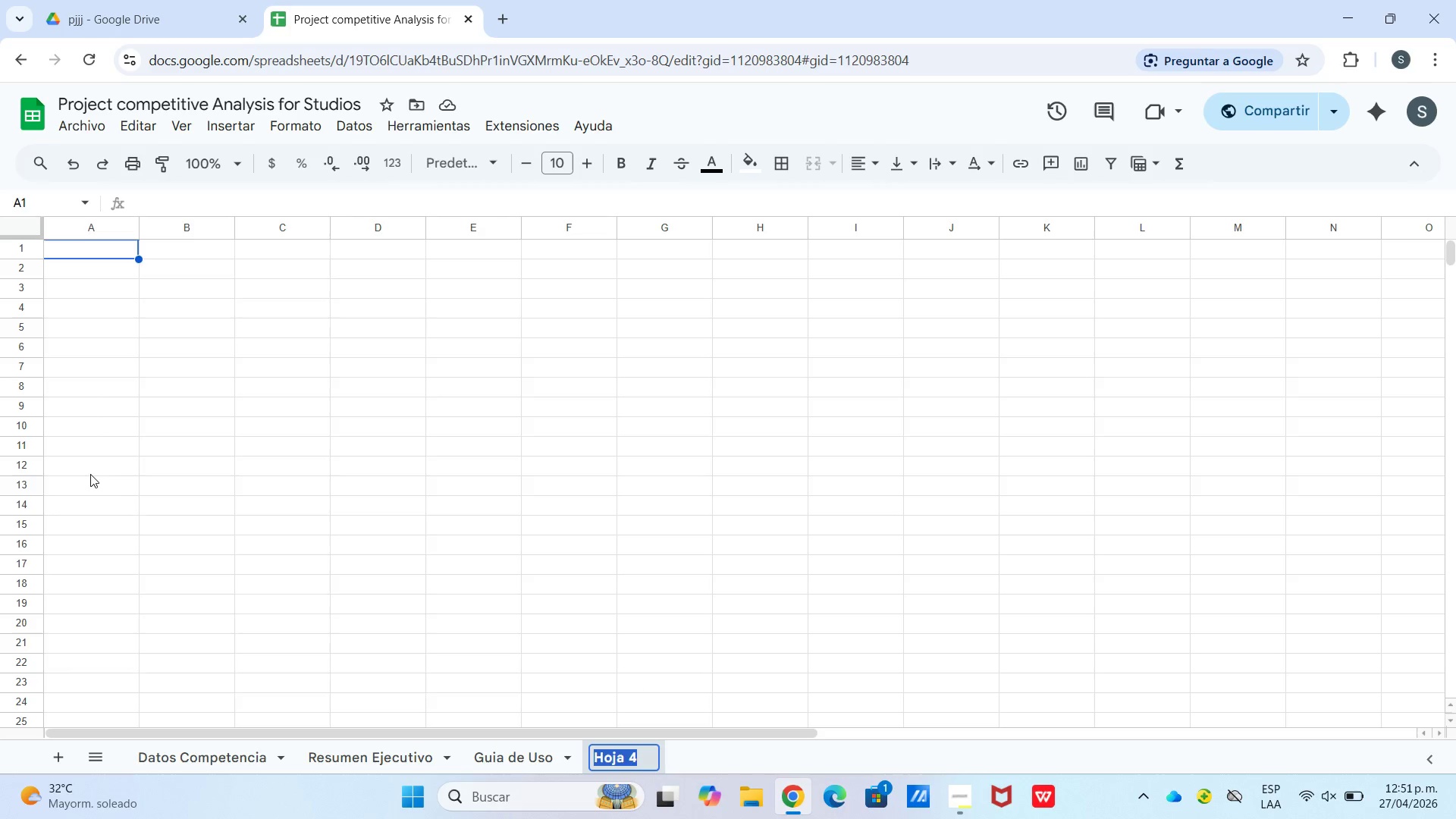 
mouse_move([22, 187])
 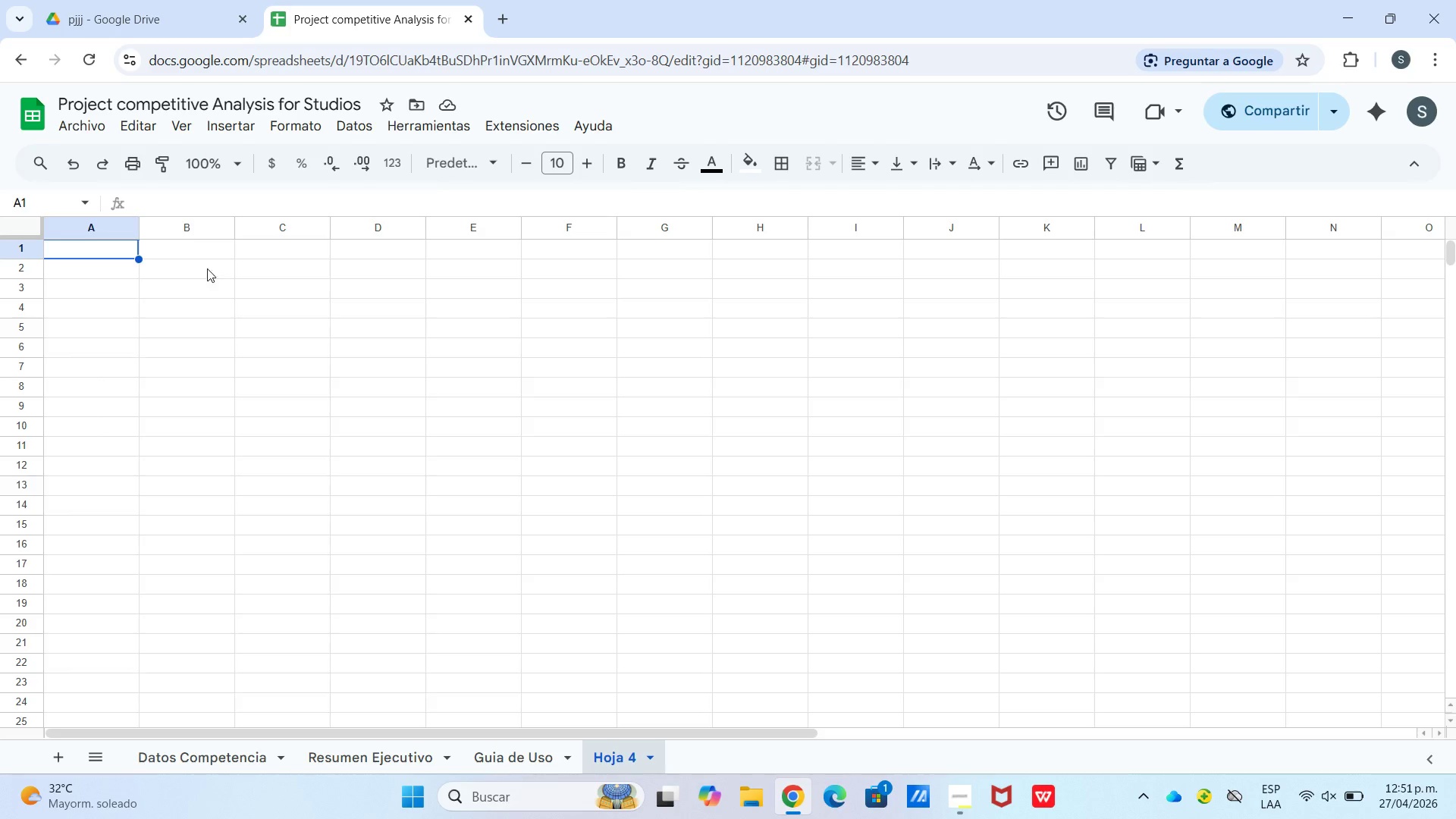 
wait(5.39)
 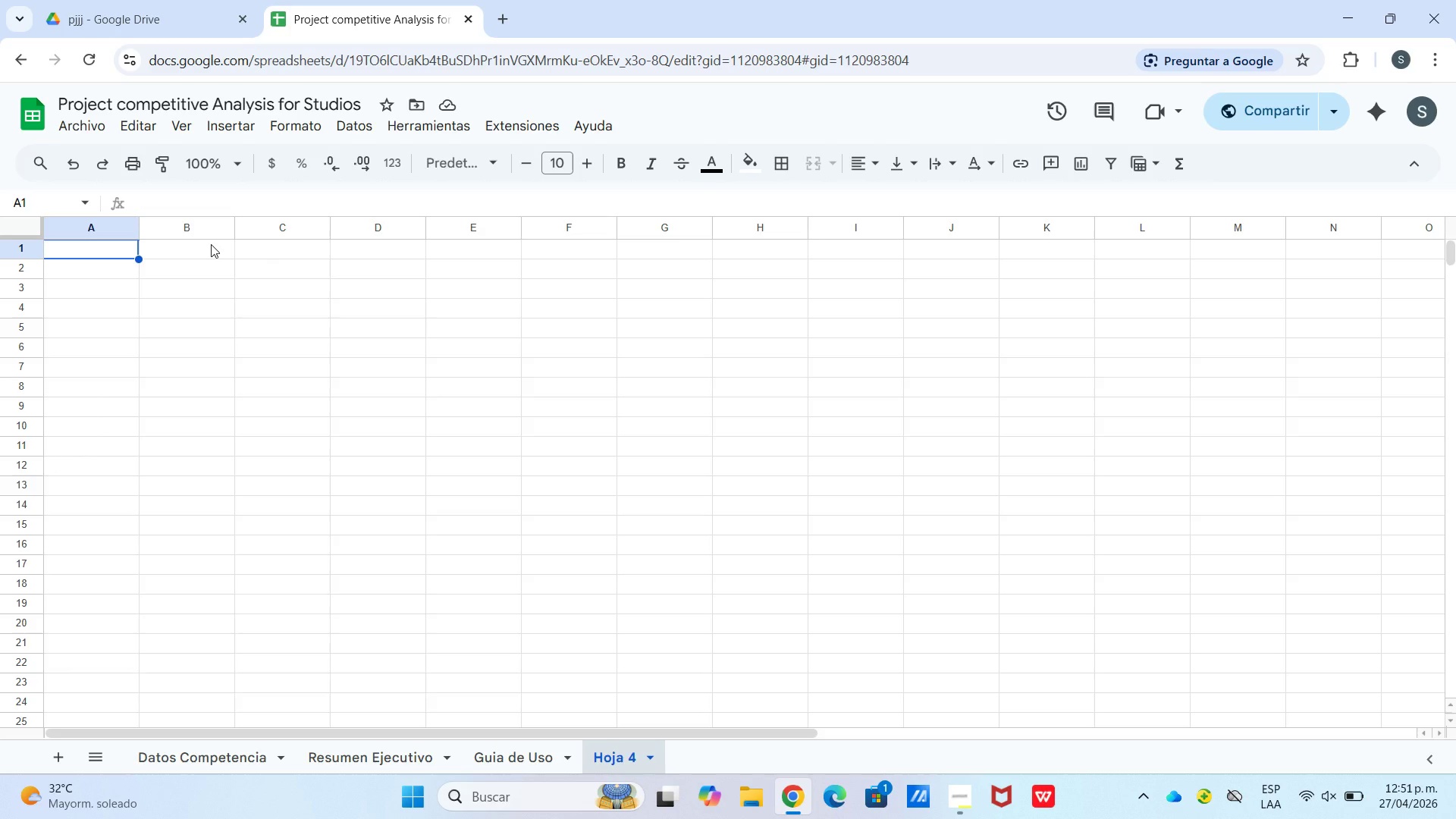 
left_click_drag(start_coordinate=[119, 250], to_coordinate=[646, 242])
 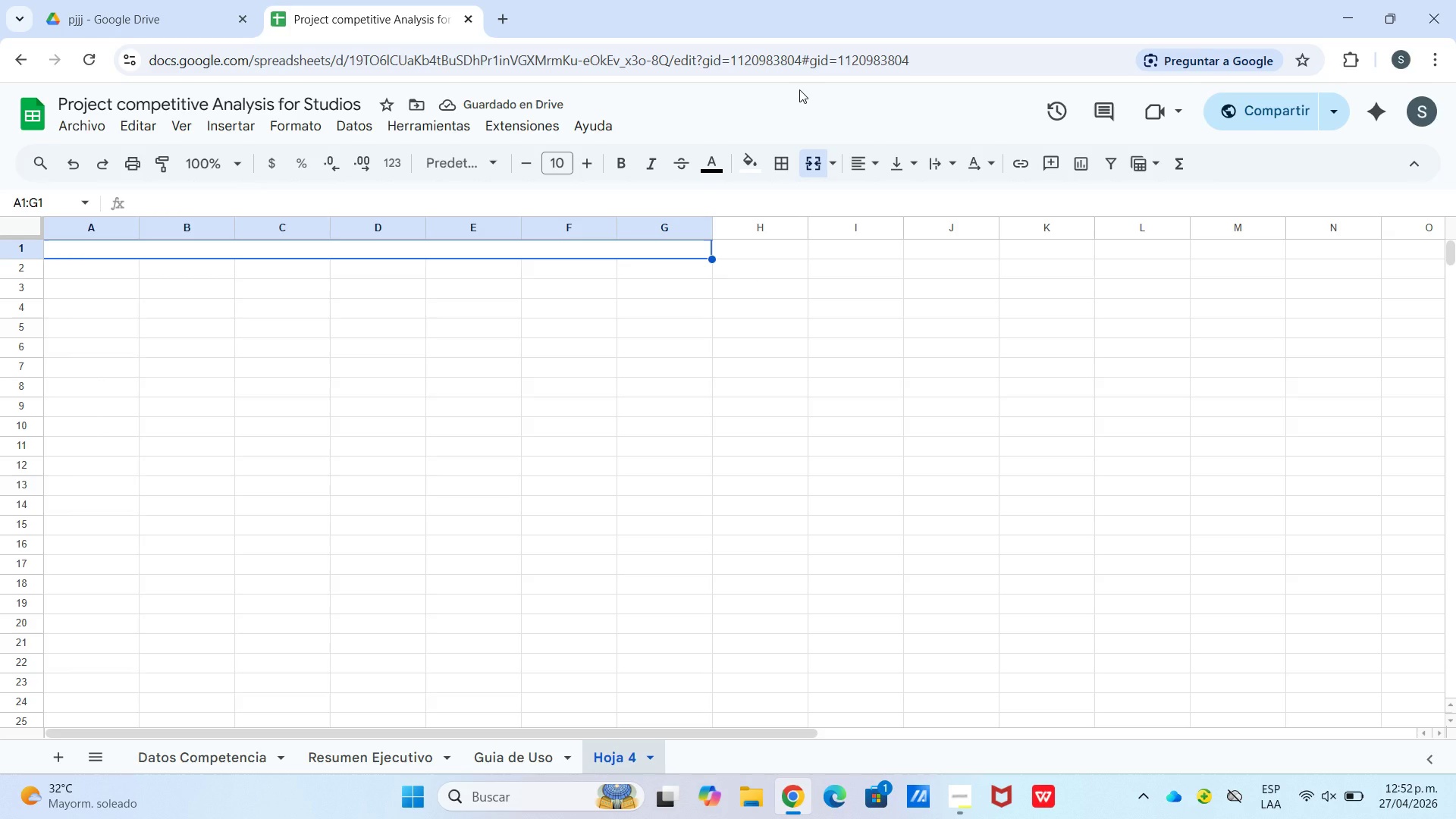 
wait(9.61)
 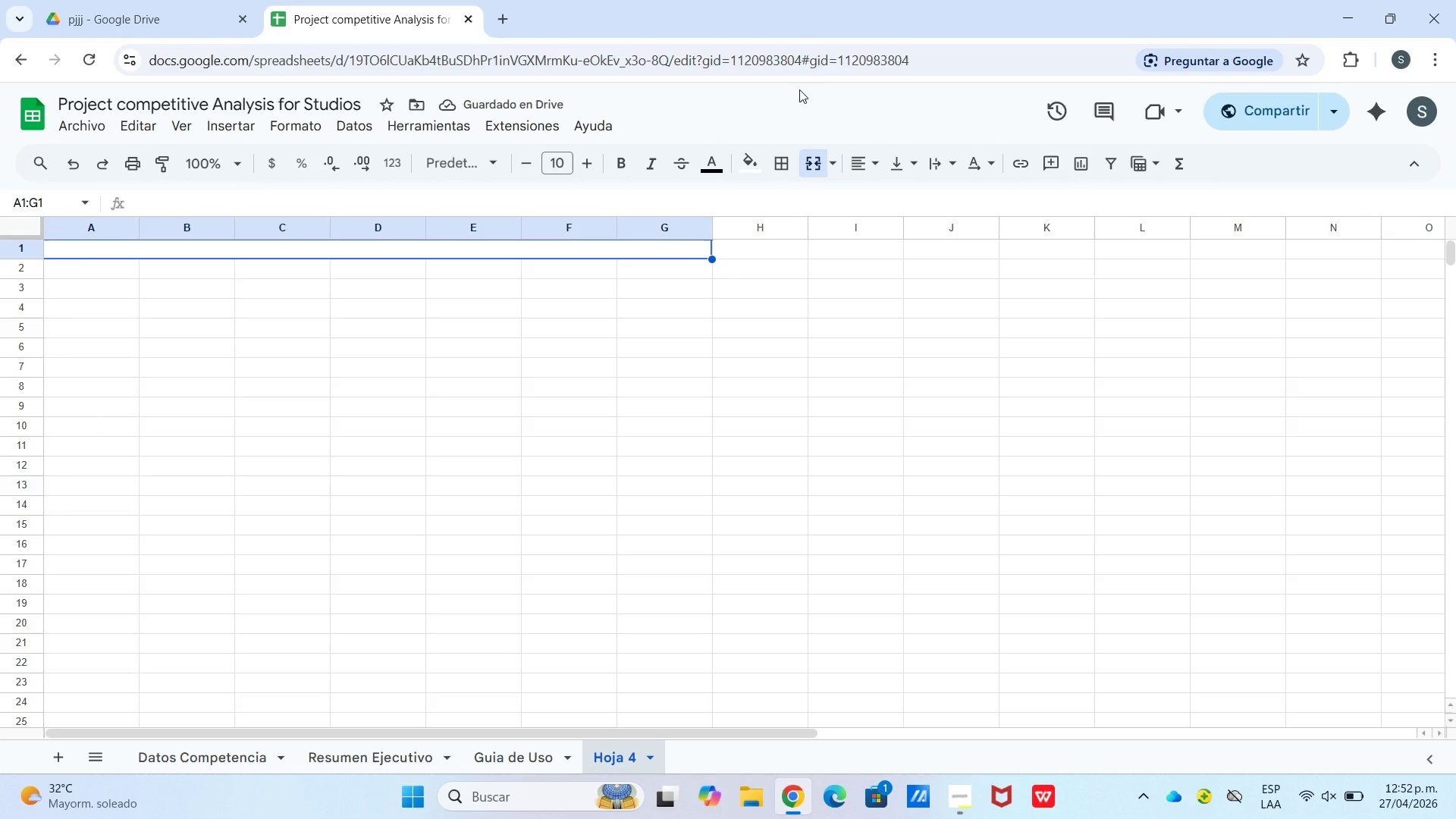 
type(ANALISIS COMPARATIVO DE PRECIOS)
 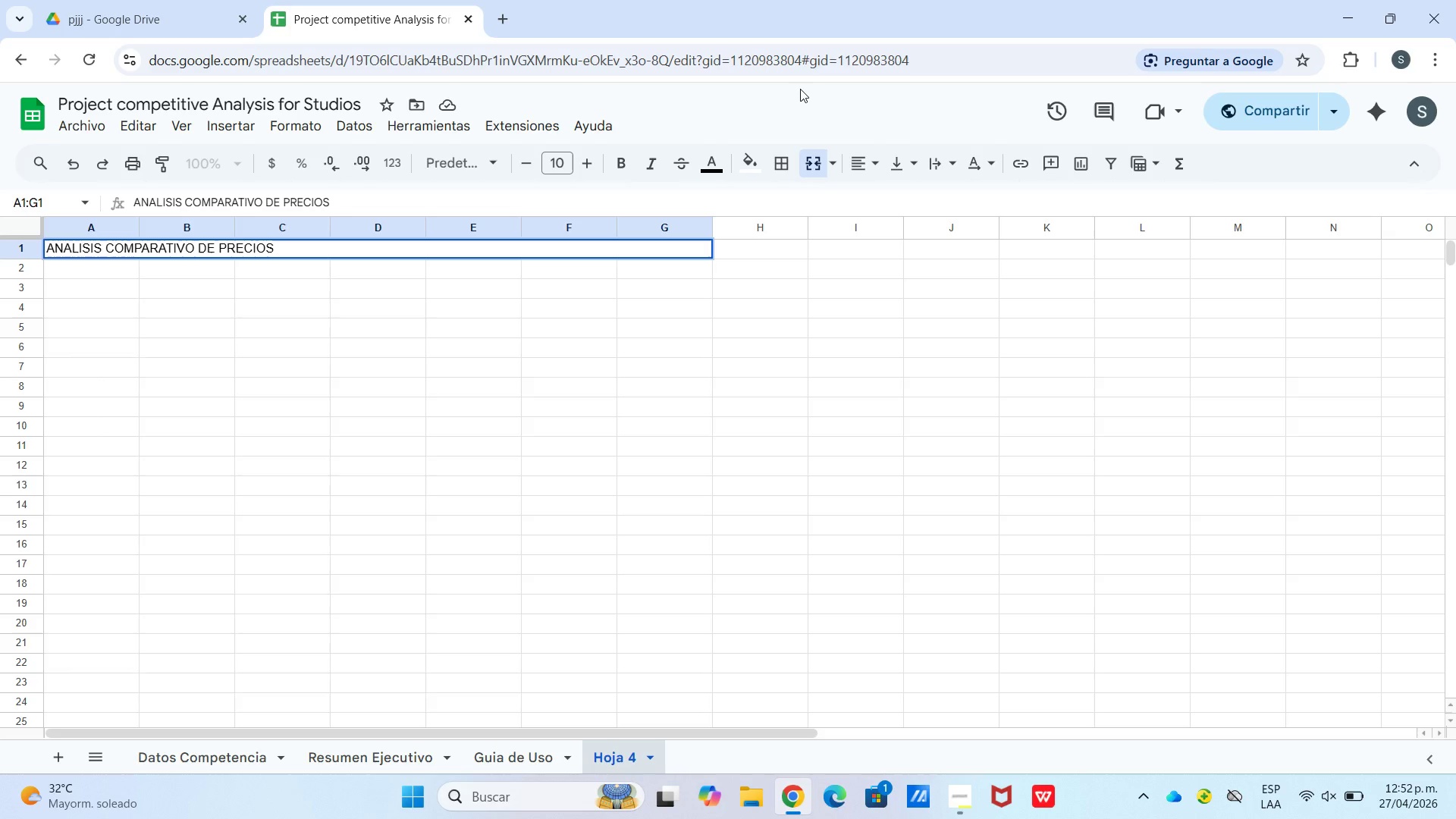 
wait(16.0)
 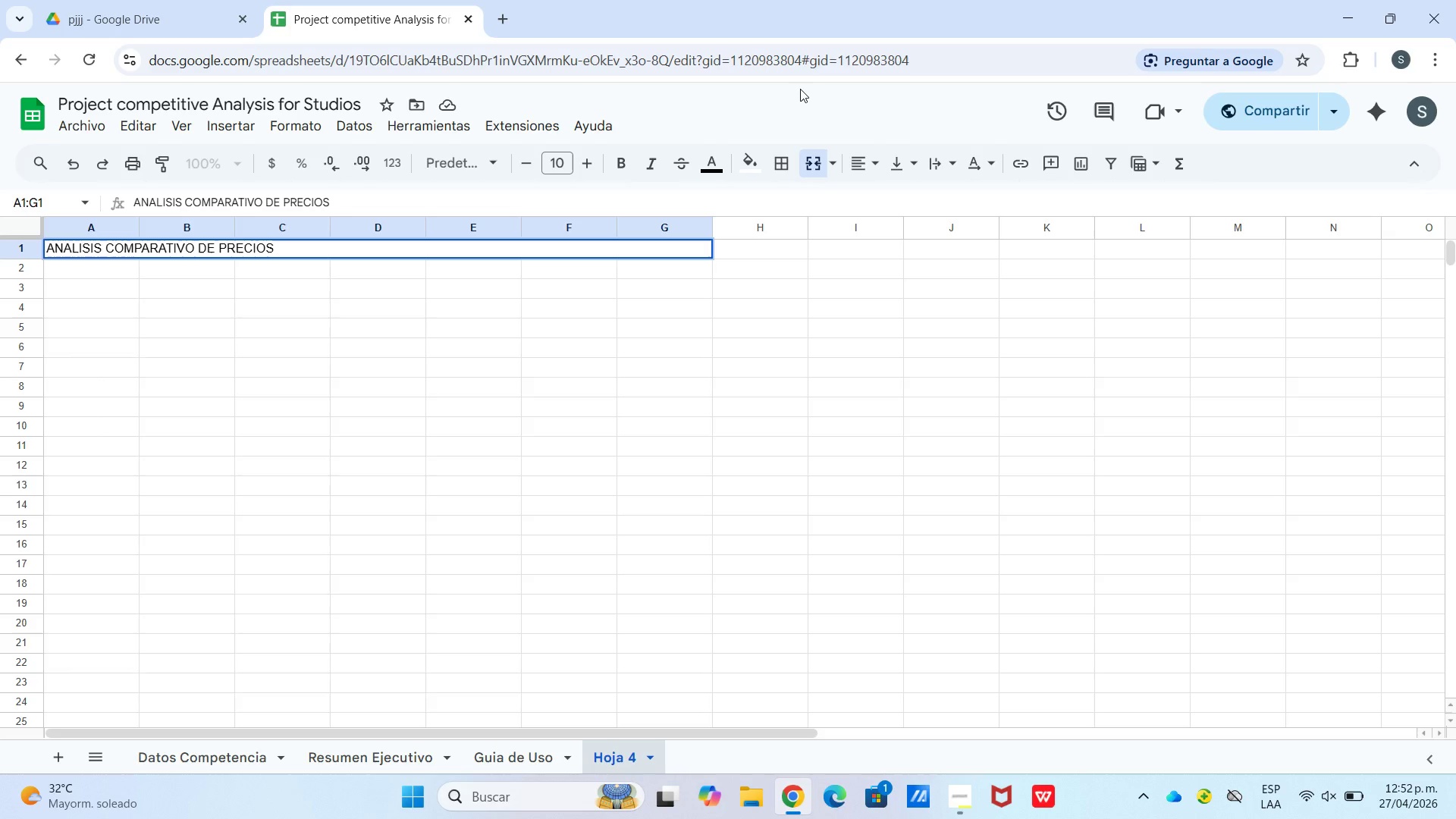 
type( -- Tr)
key(Backspace)
type(arifa Clase vs t)
key(Backspace)
type(Tarifa Mensual)
 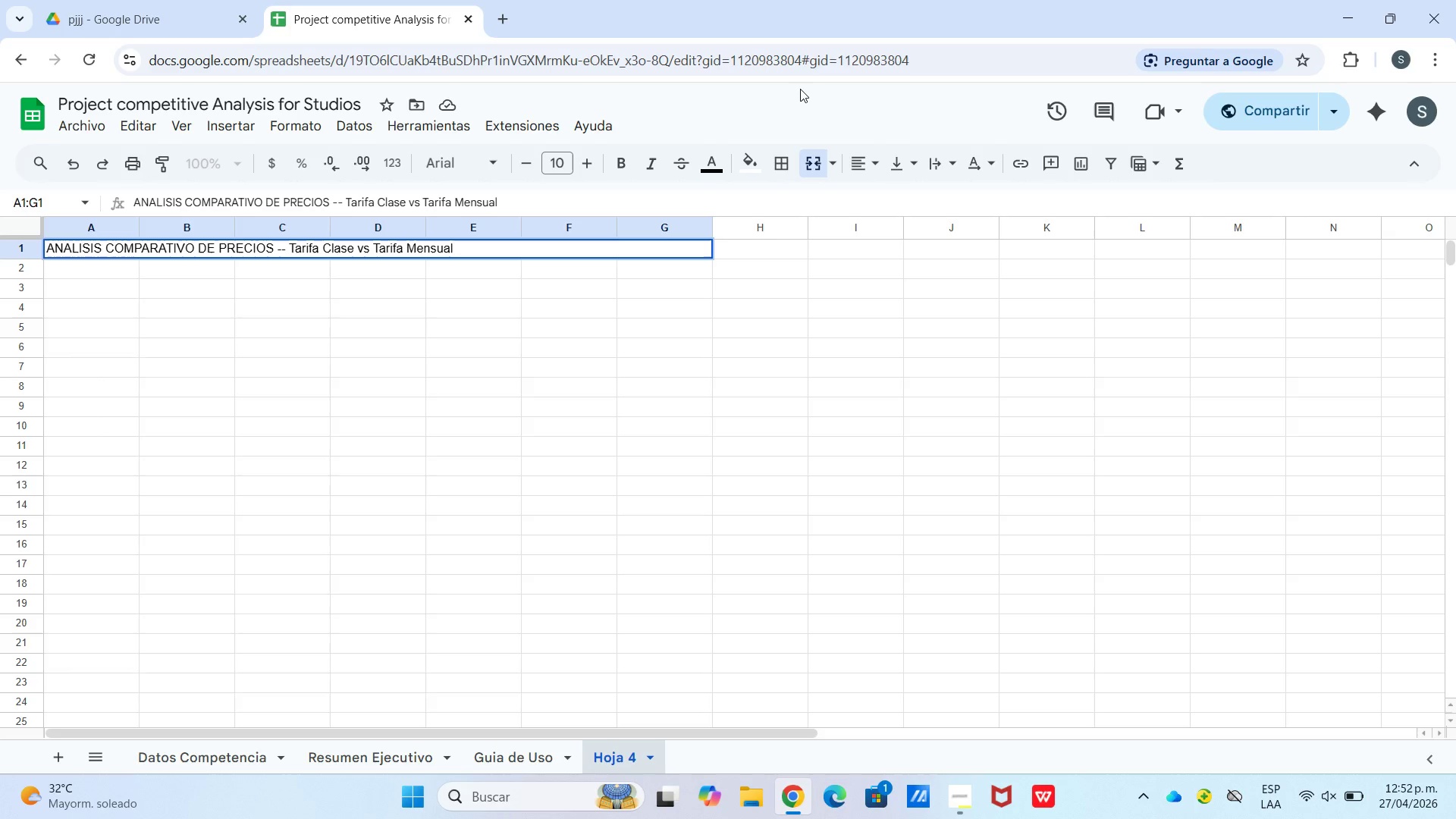 
wait(9.64)
 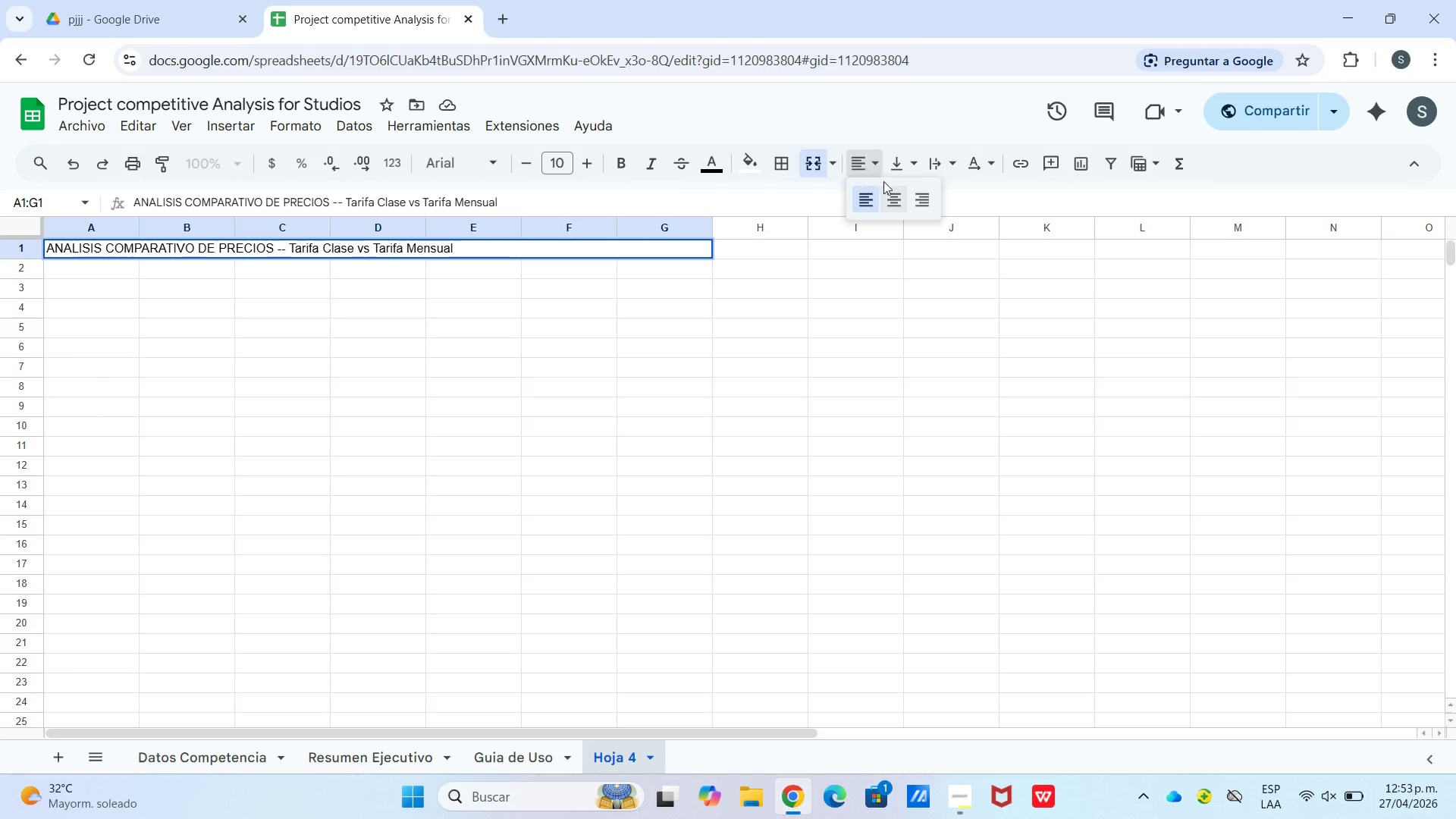 
left_click([67, 272])
 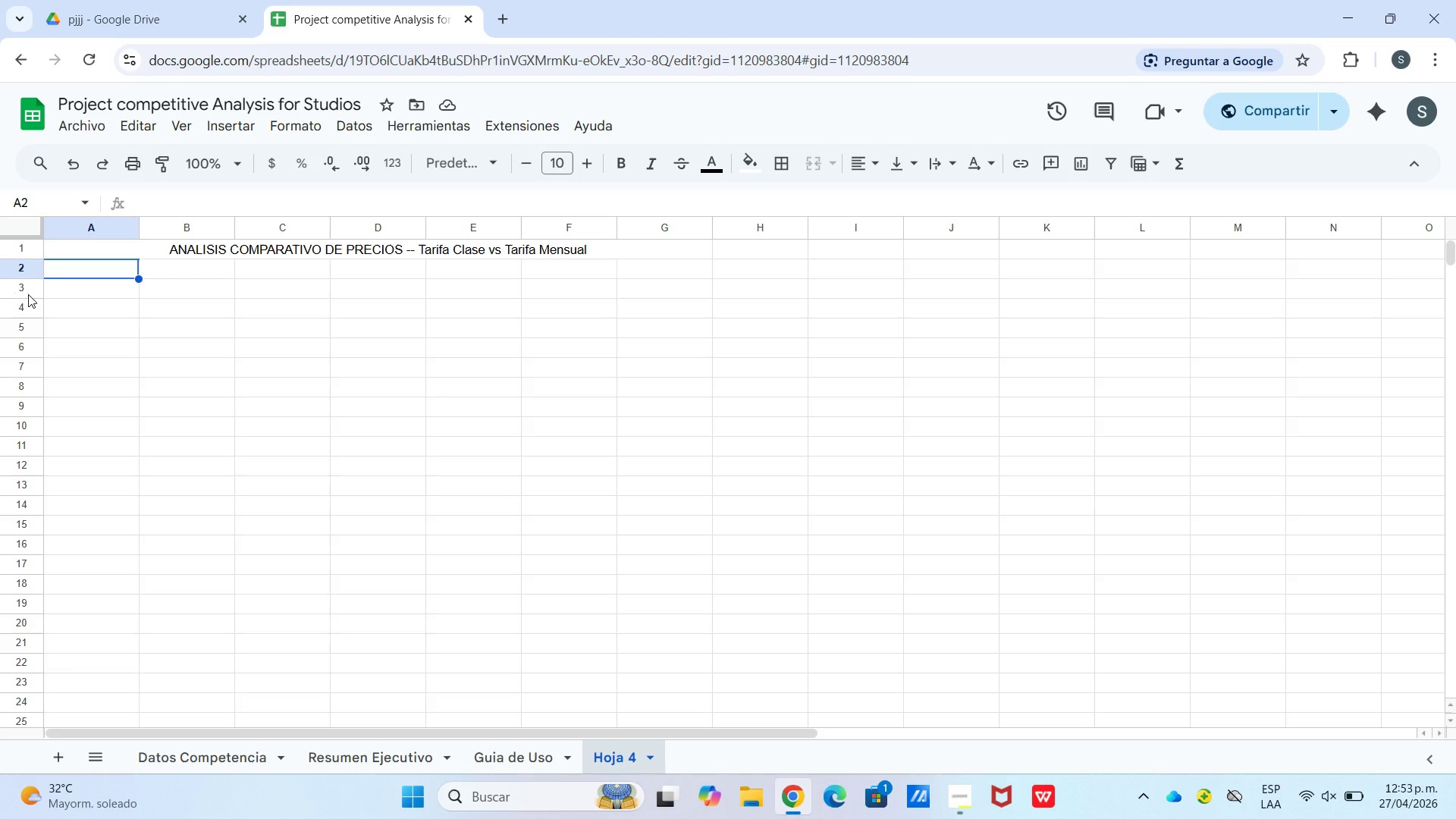 
wait(5.11)
 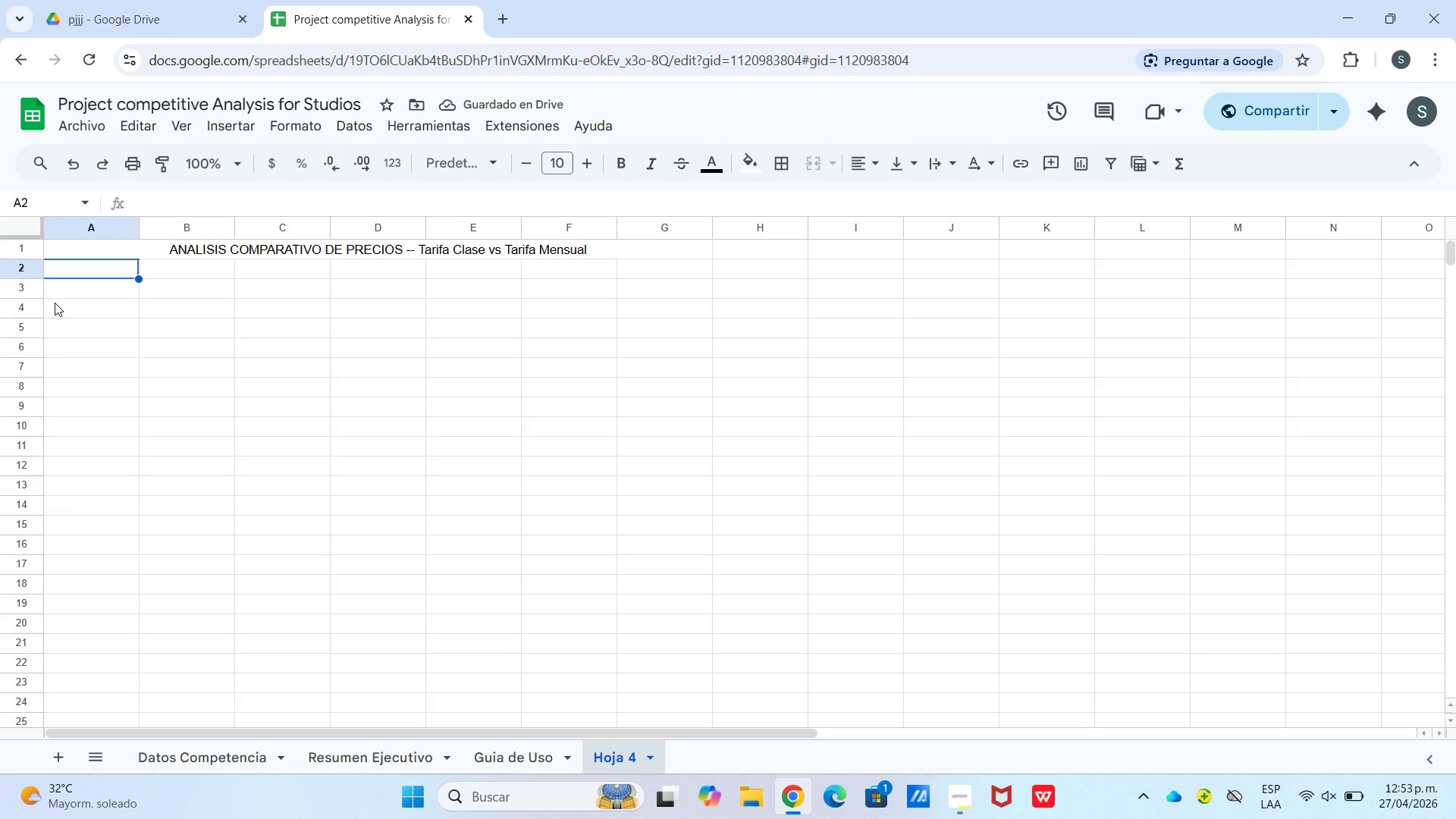 
key(Shift+E)
 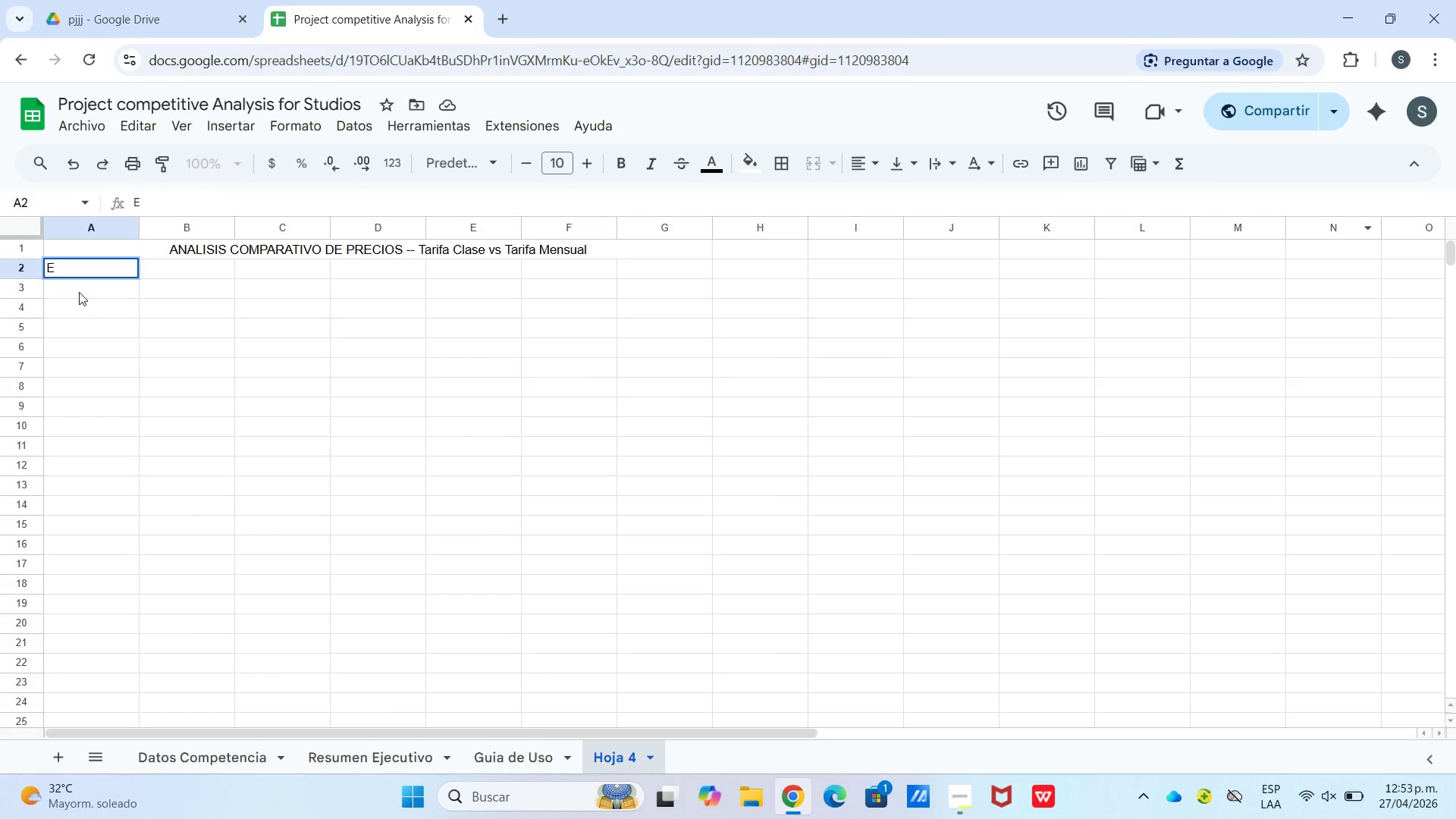 
type(studio)
 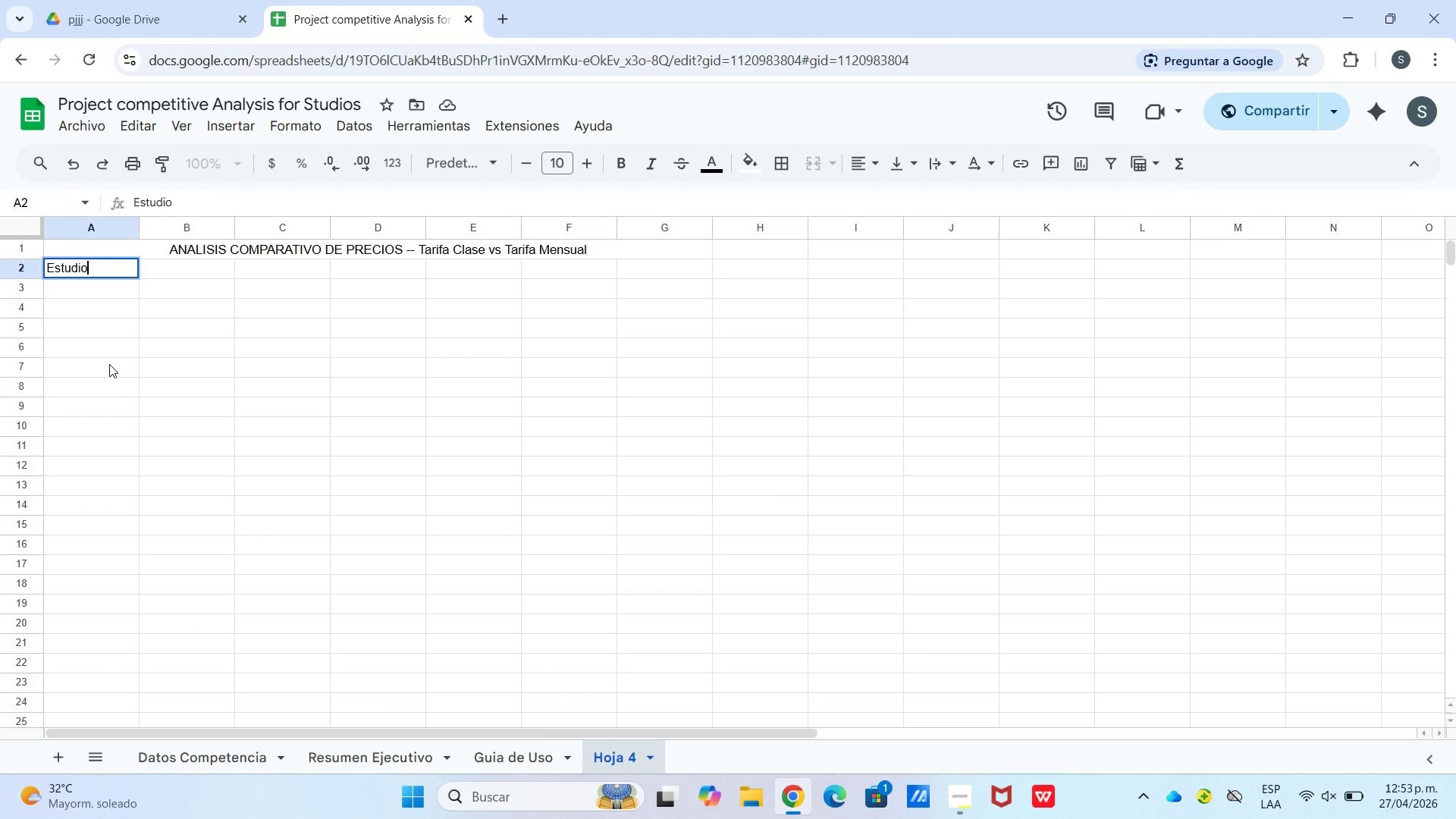 
key(ArrowRight)
 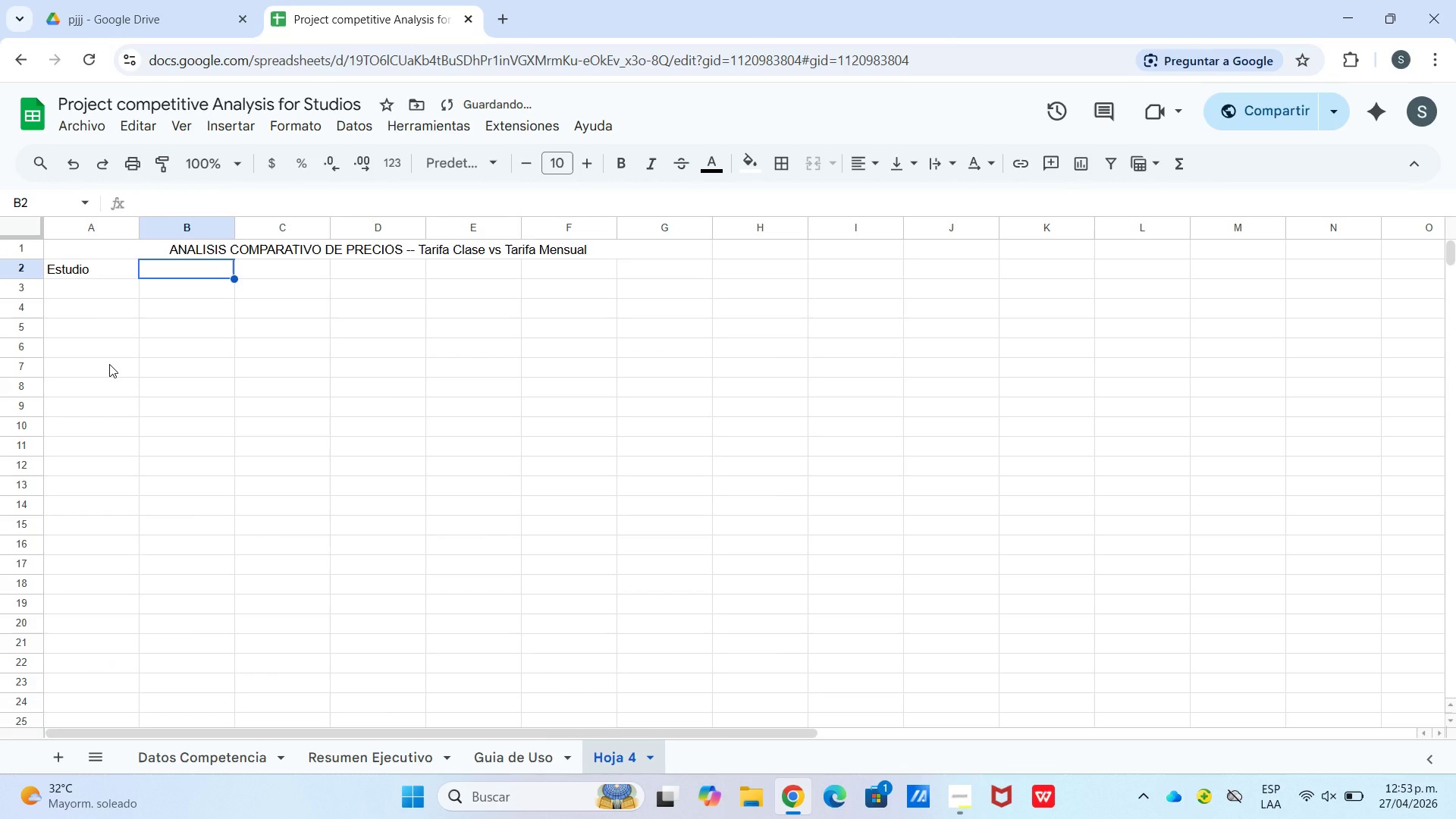 
type(DisciplinaTarifa Mensual *$9)
key(Backspace)
type((Tarifa por Clase)
 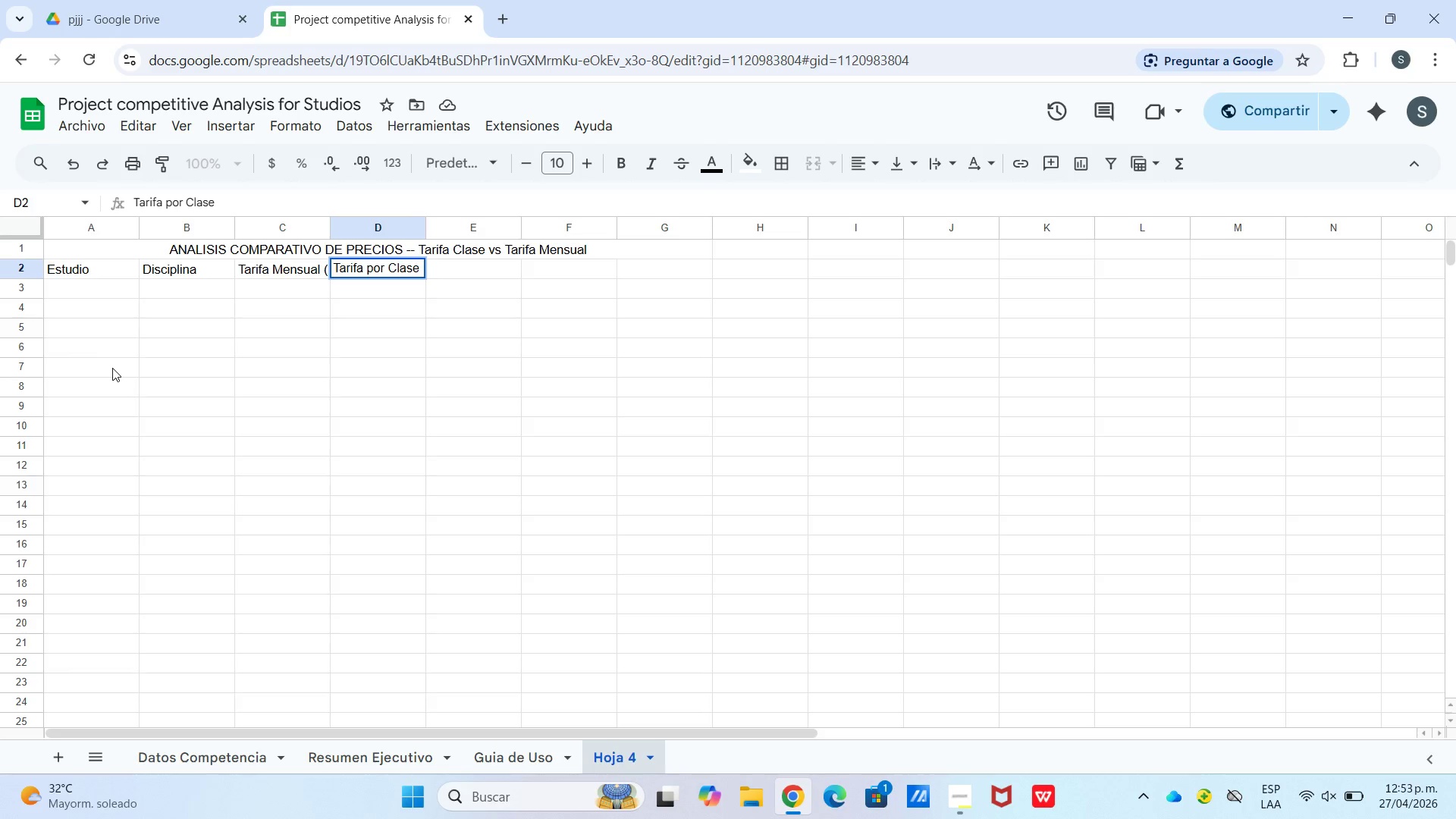 
hold_key(key=ArrowRight, duration=14.41)
 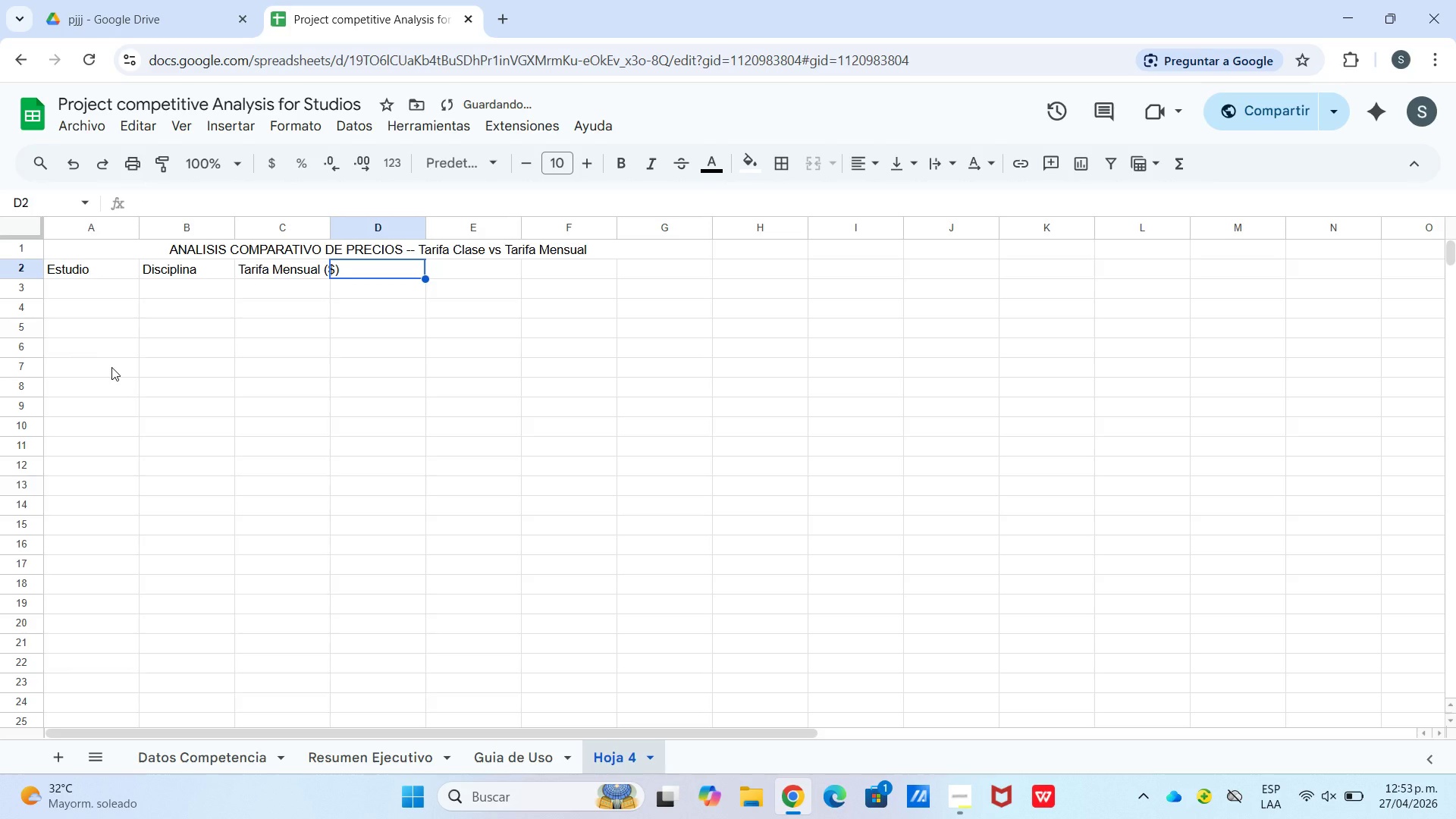 
key(Control+Enter)
 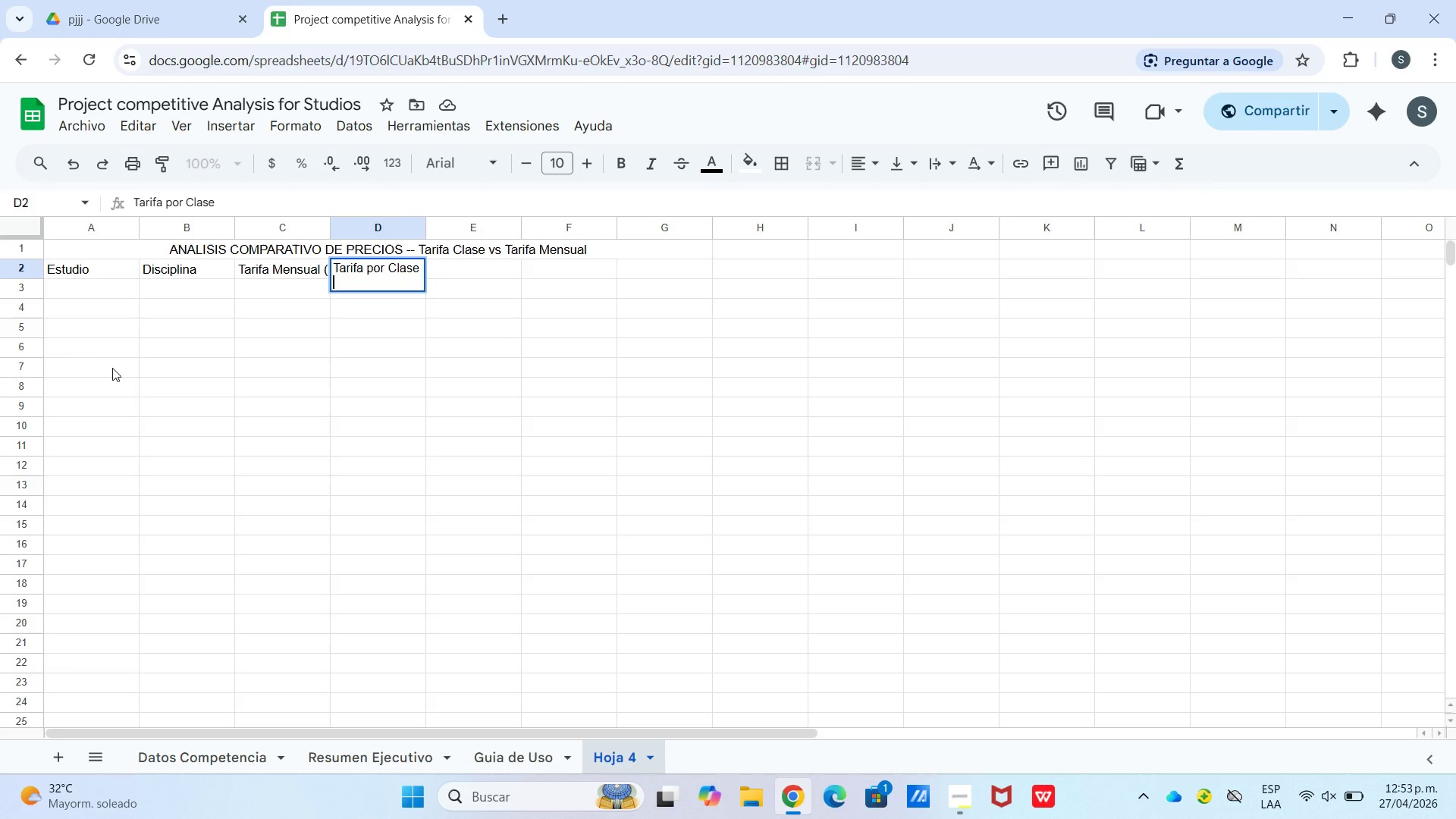 
type(*$()
 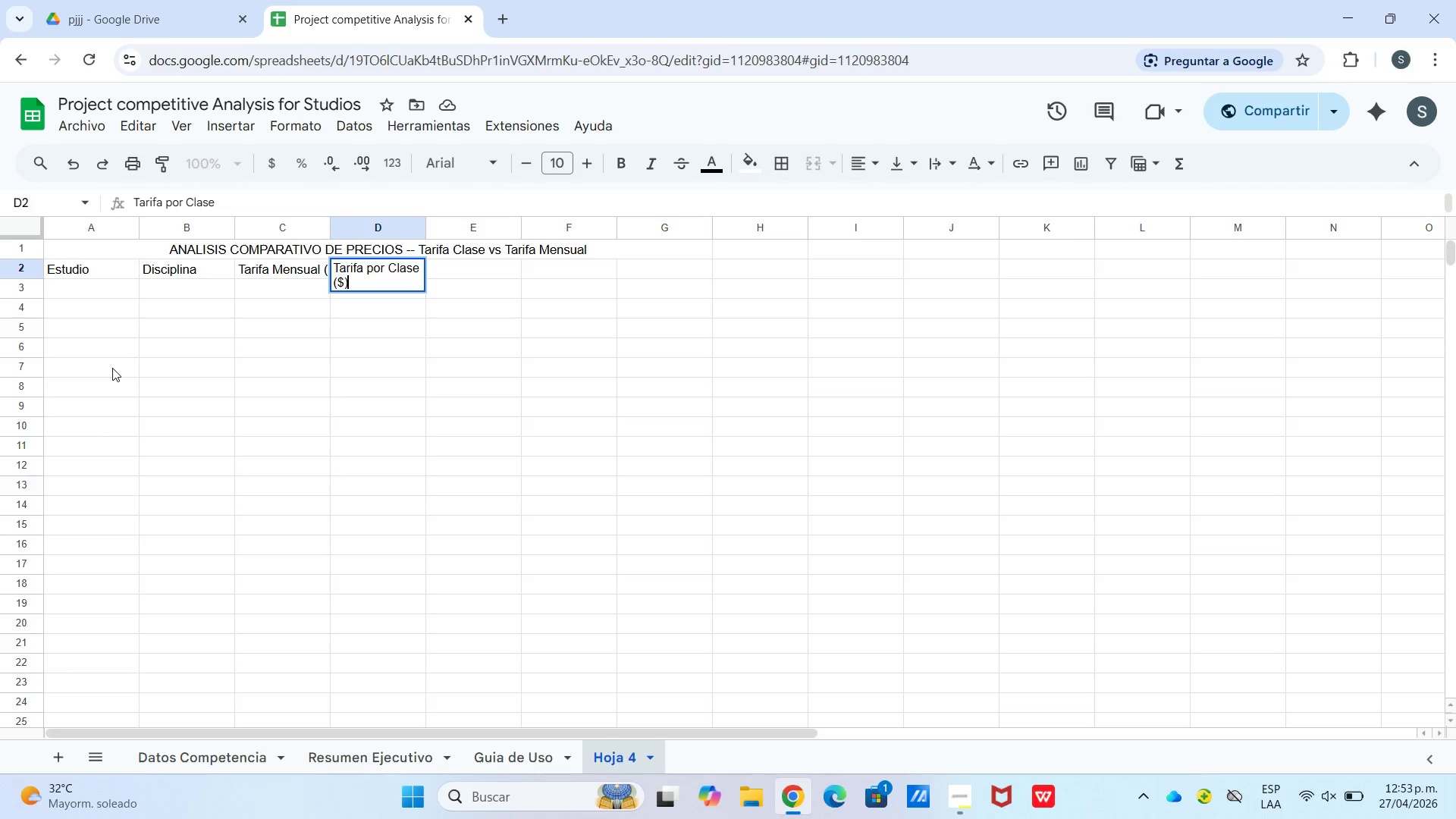 
key(ArrowRight)
 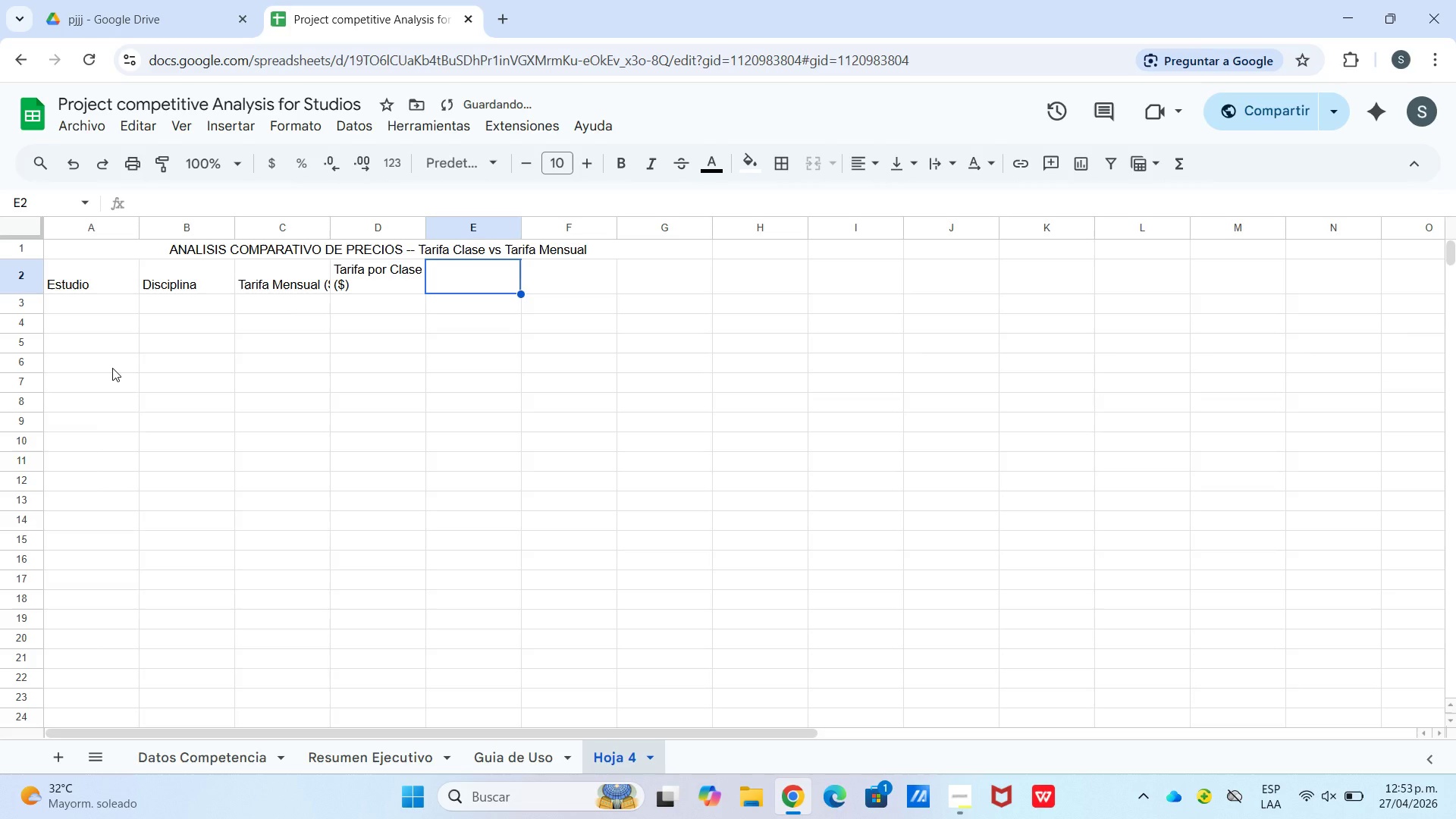 
type(Diferencia *)
 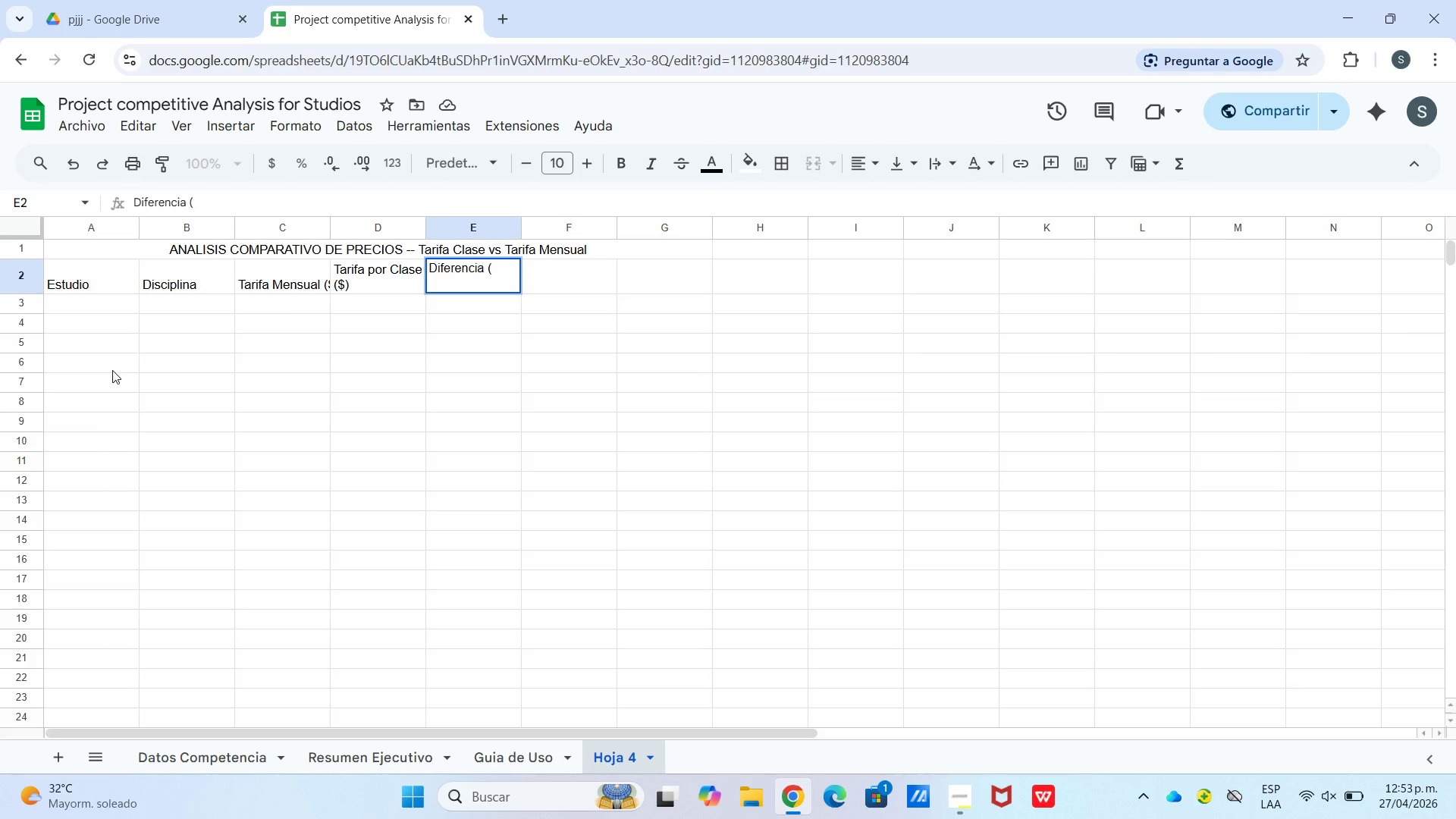 
type($()
 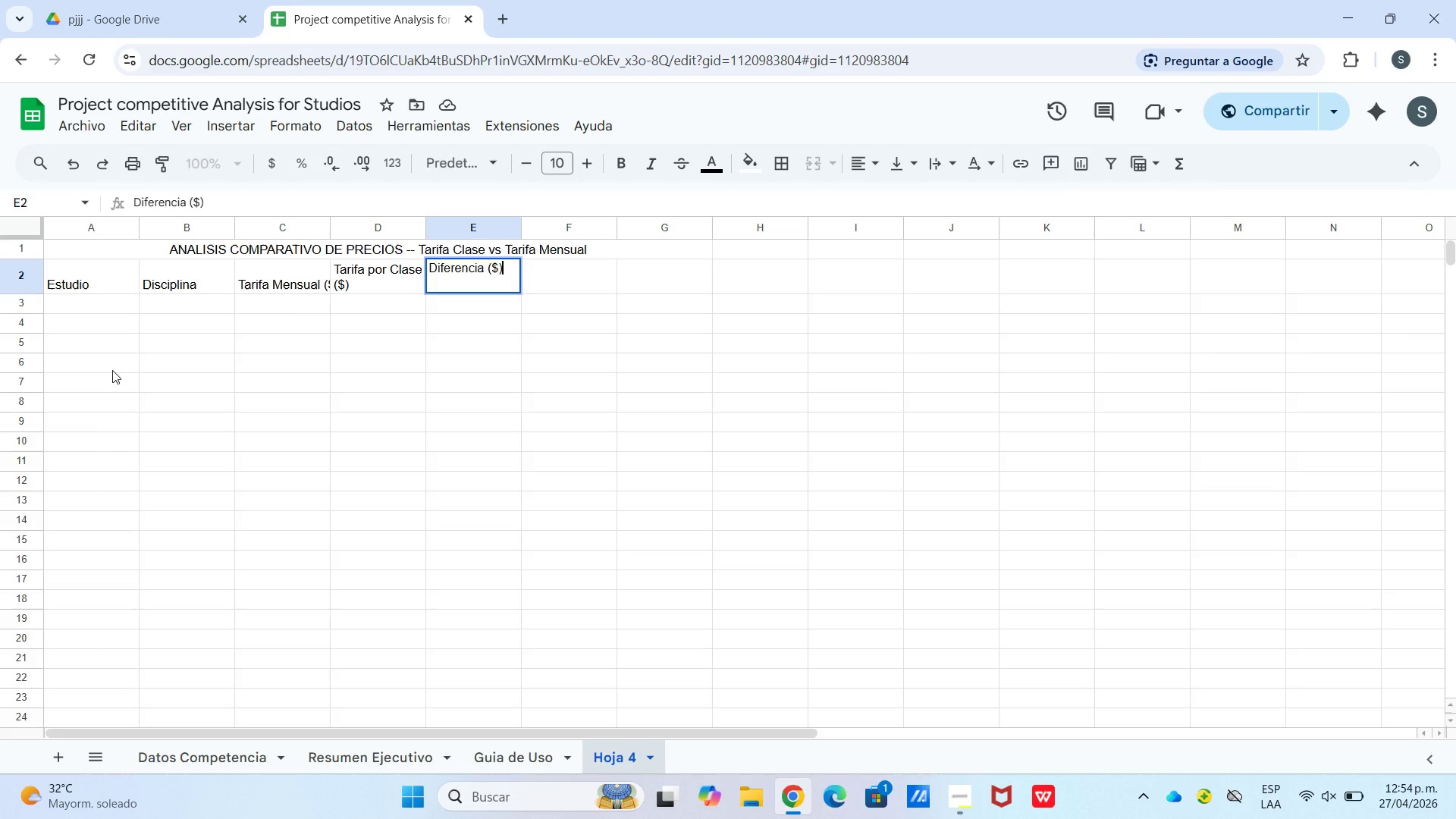 
key(ArrowRight)
 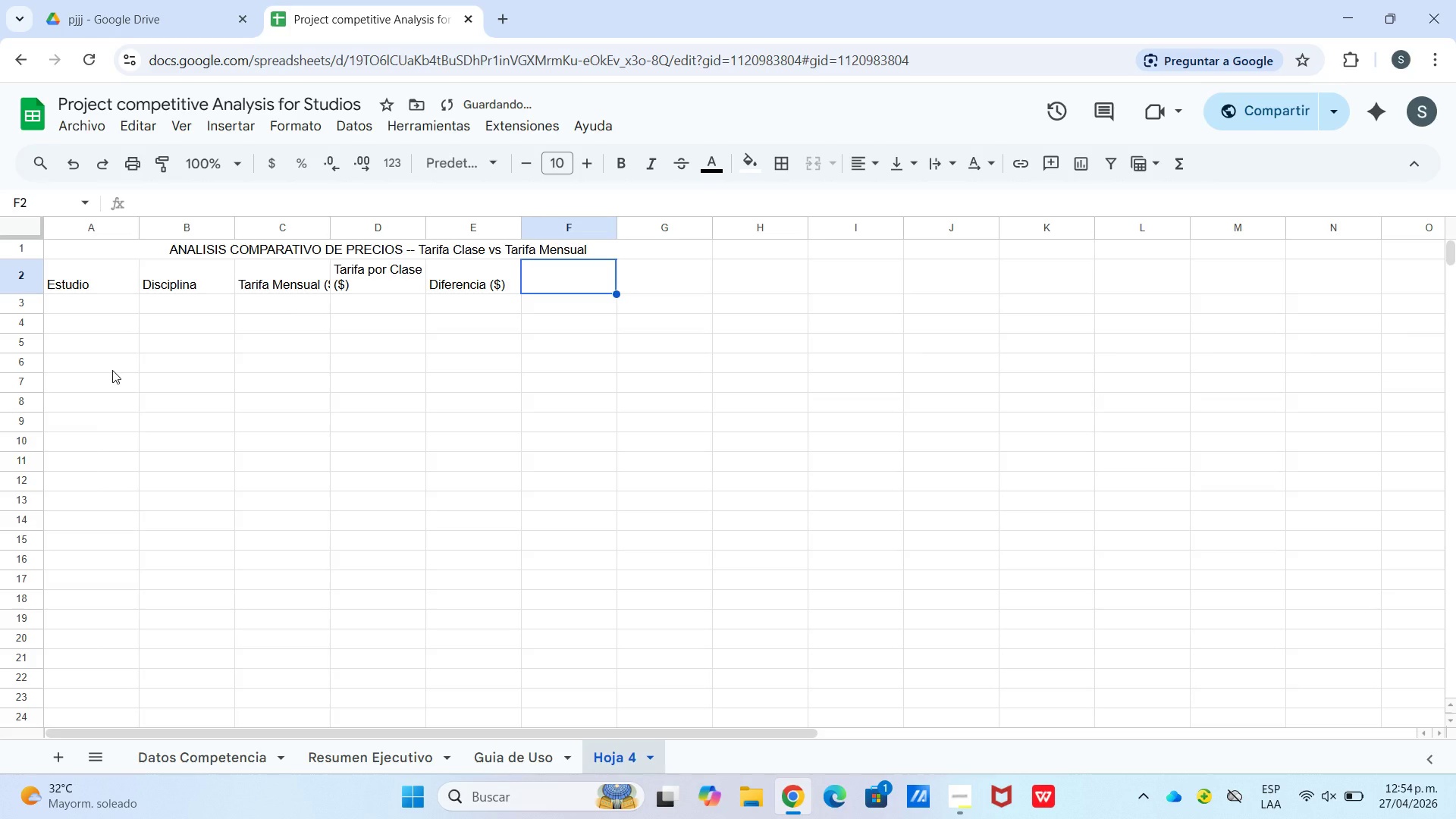 
type(Ratio Clase&)
 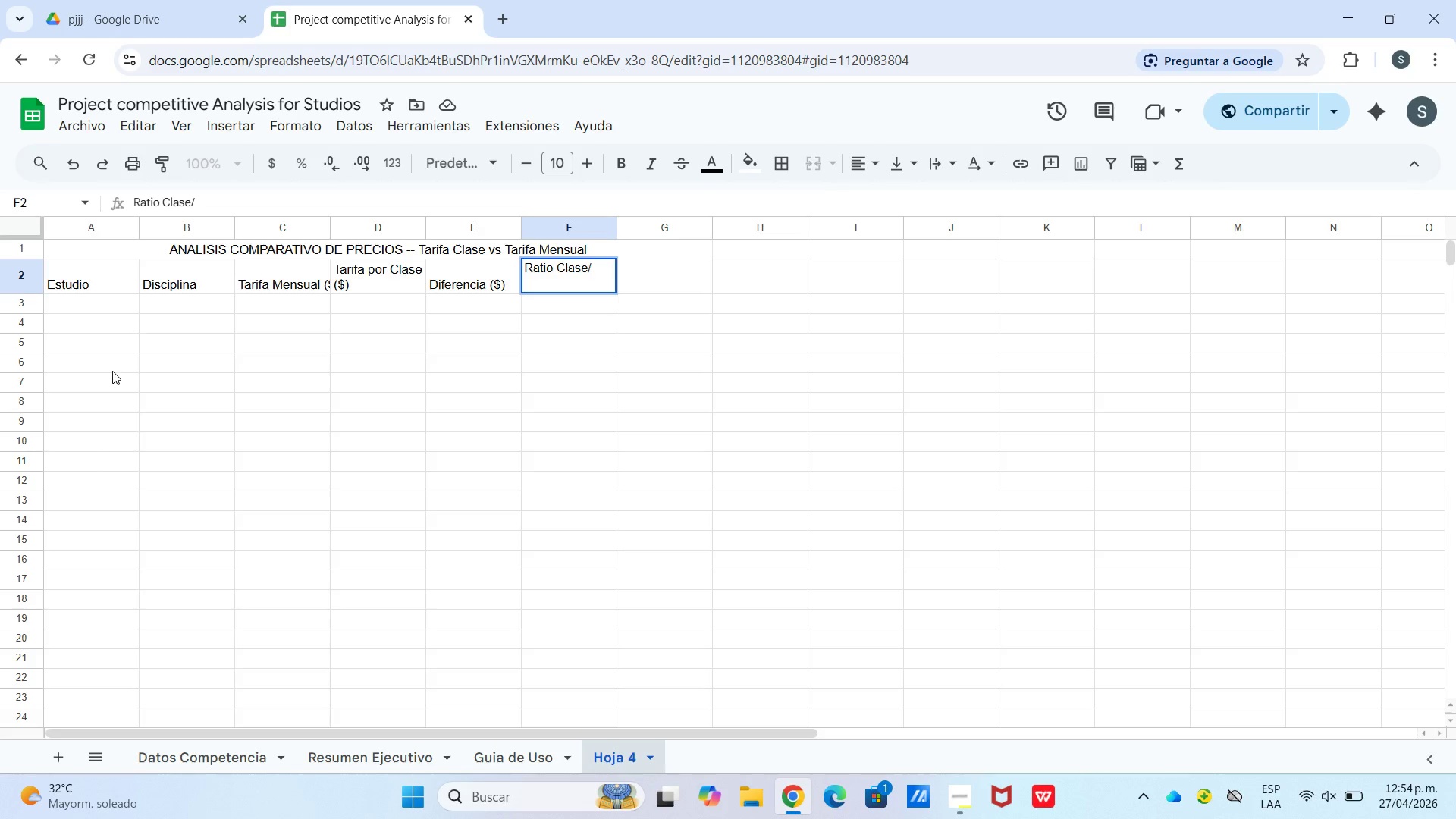 
key(Control+Enter)
 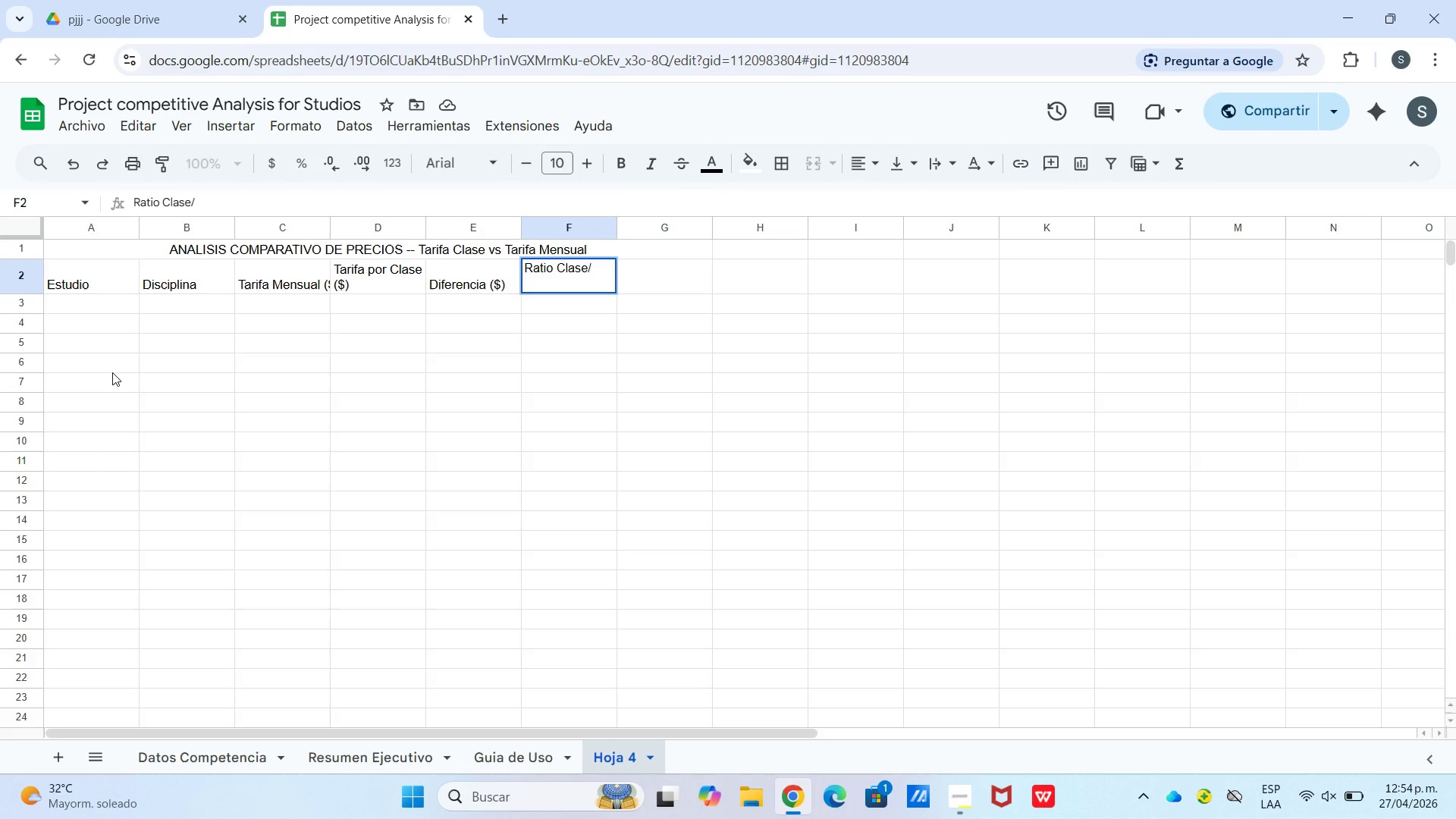 
type(Mensual)
 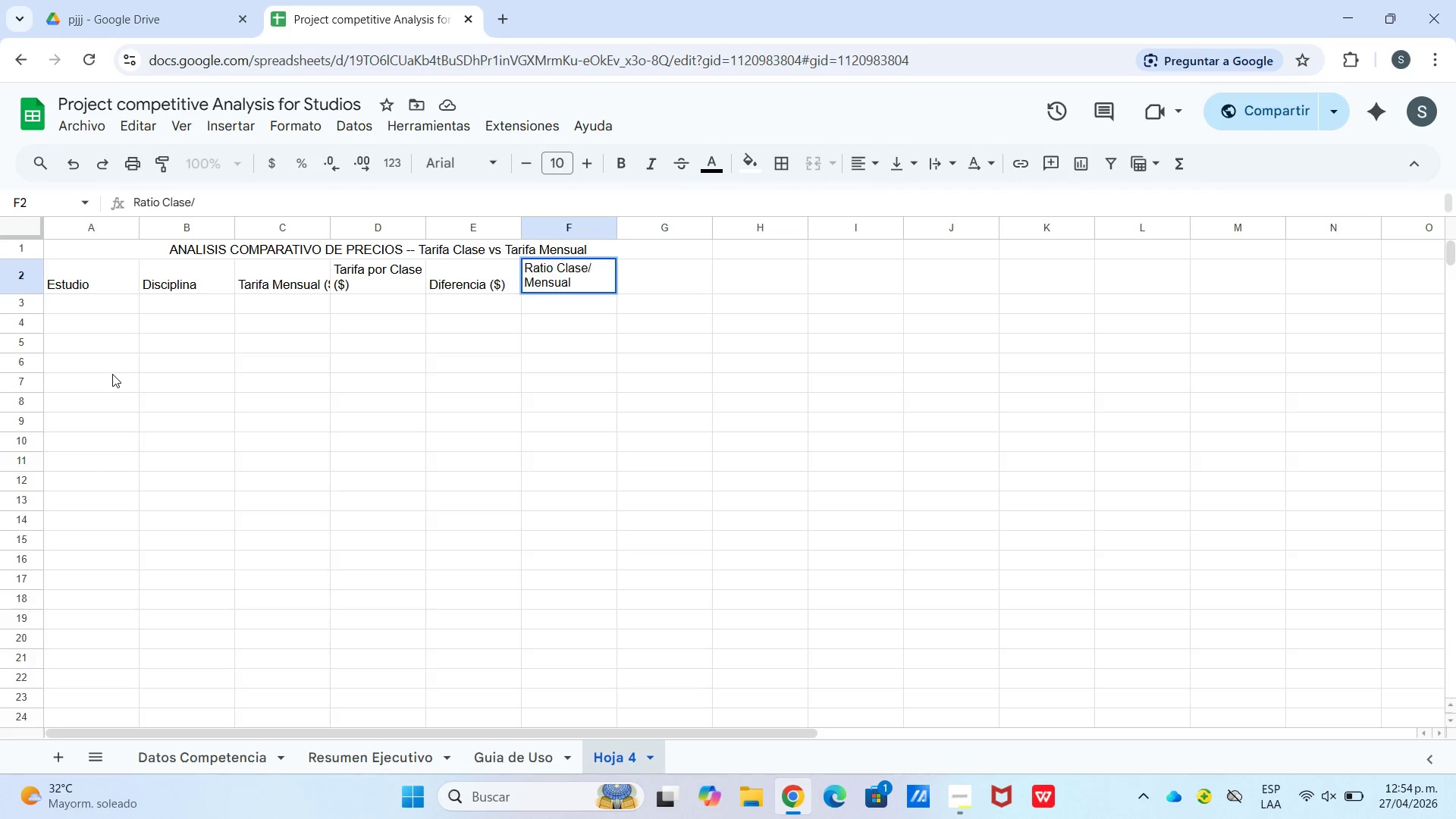 
key(ArrowRight)
 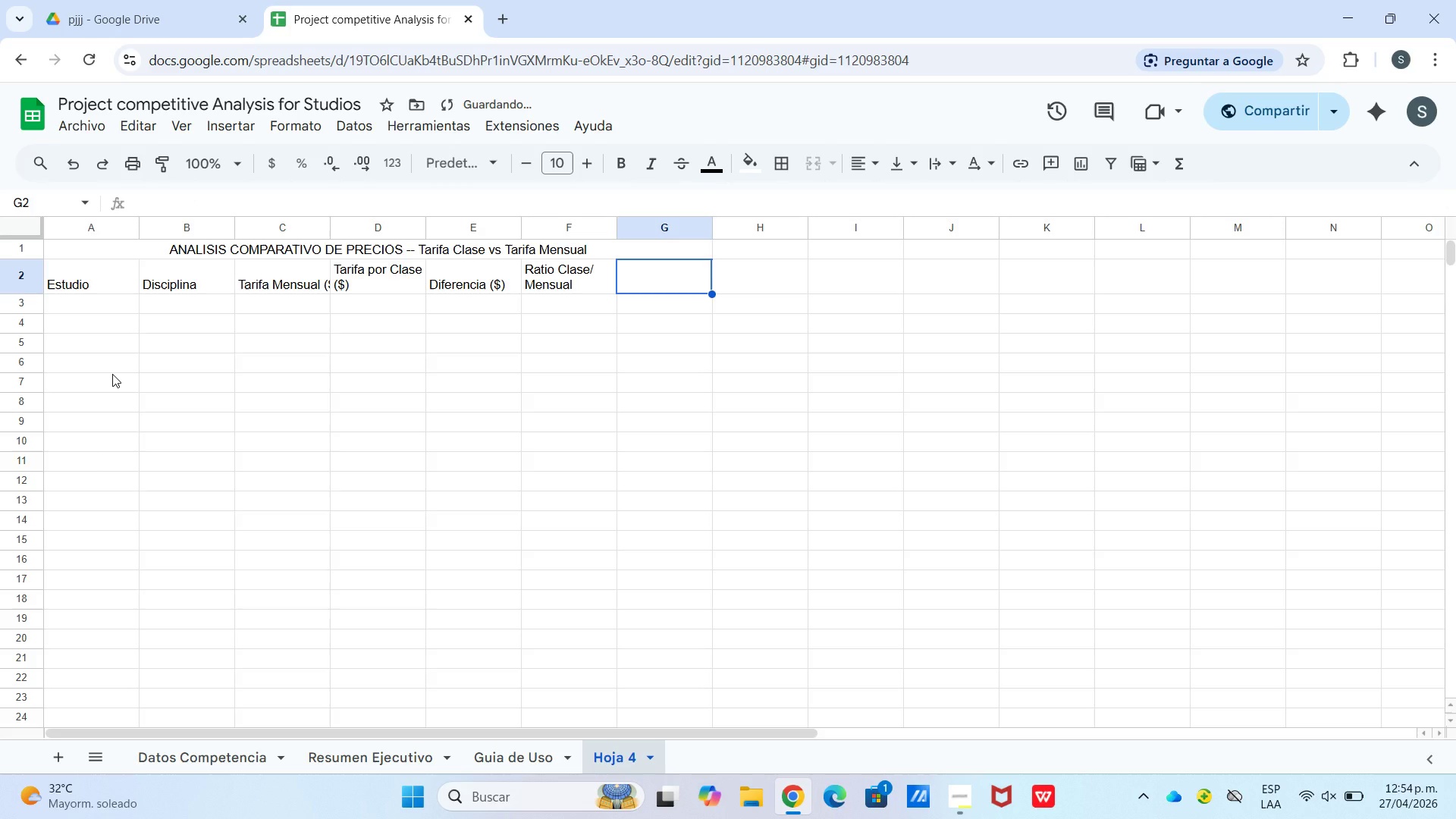 
type(Evaluacion)
 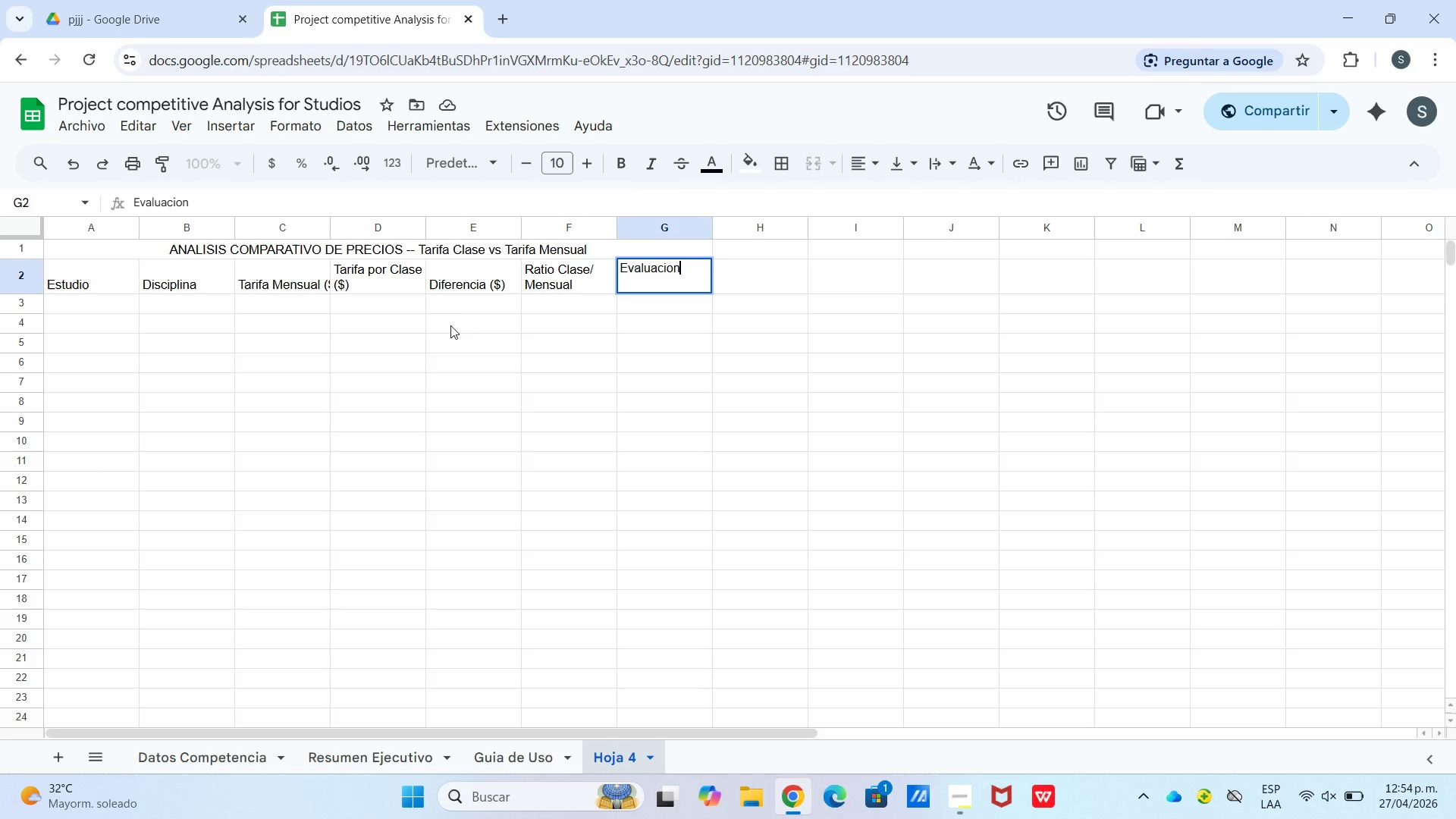 
left_click_drag(start_coordinate=[431, 246], to_coordinate=[441, 277])
 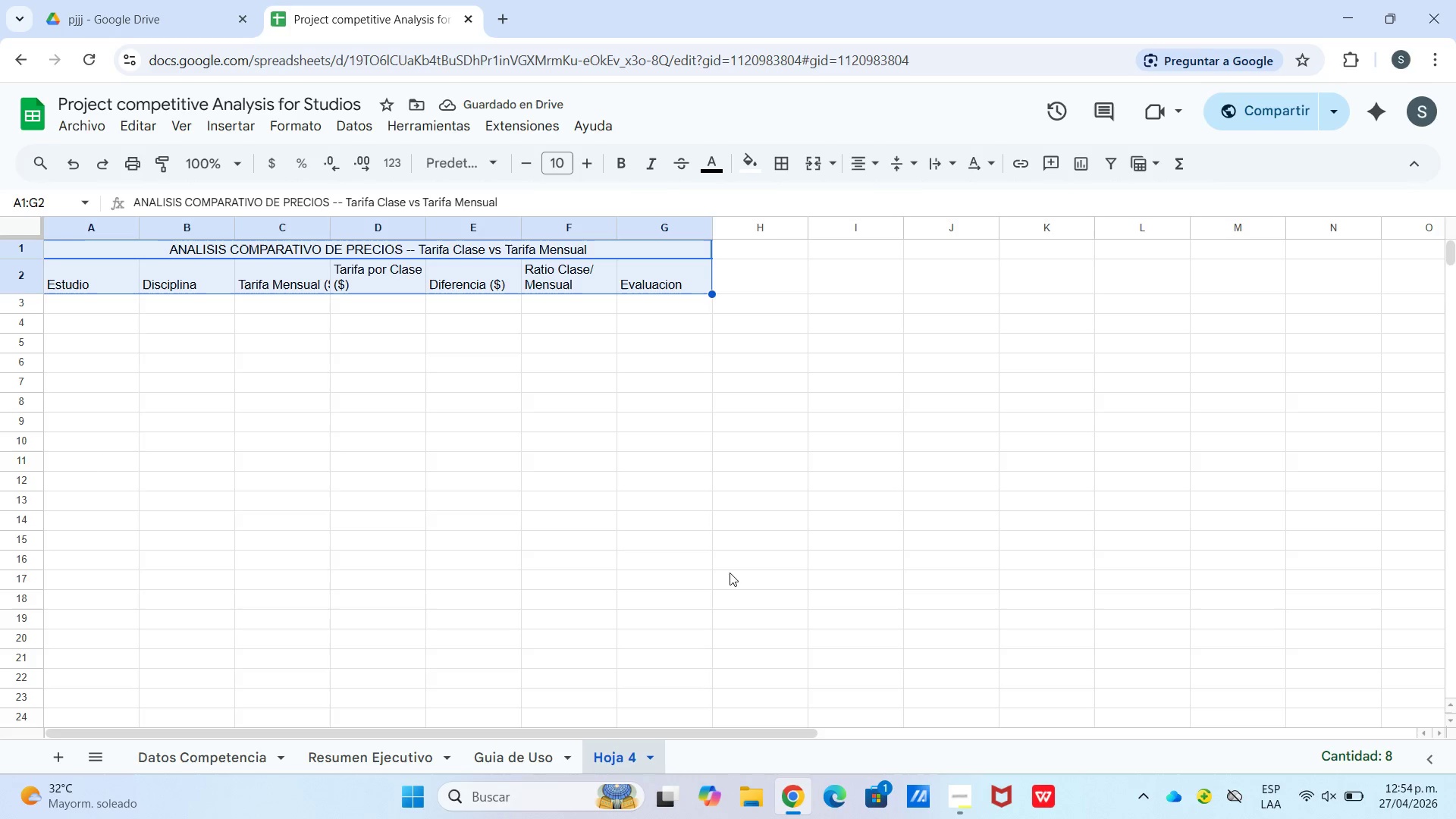 
left_click([861, 171])
 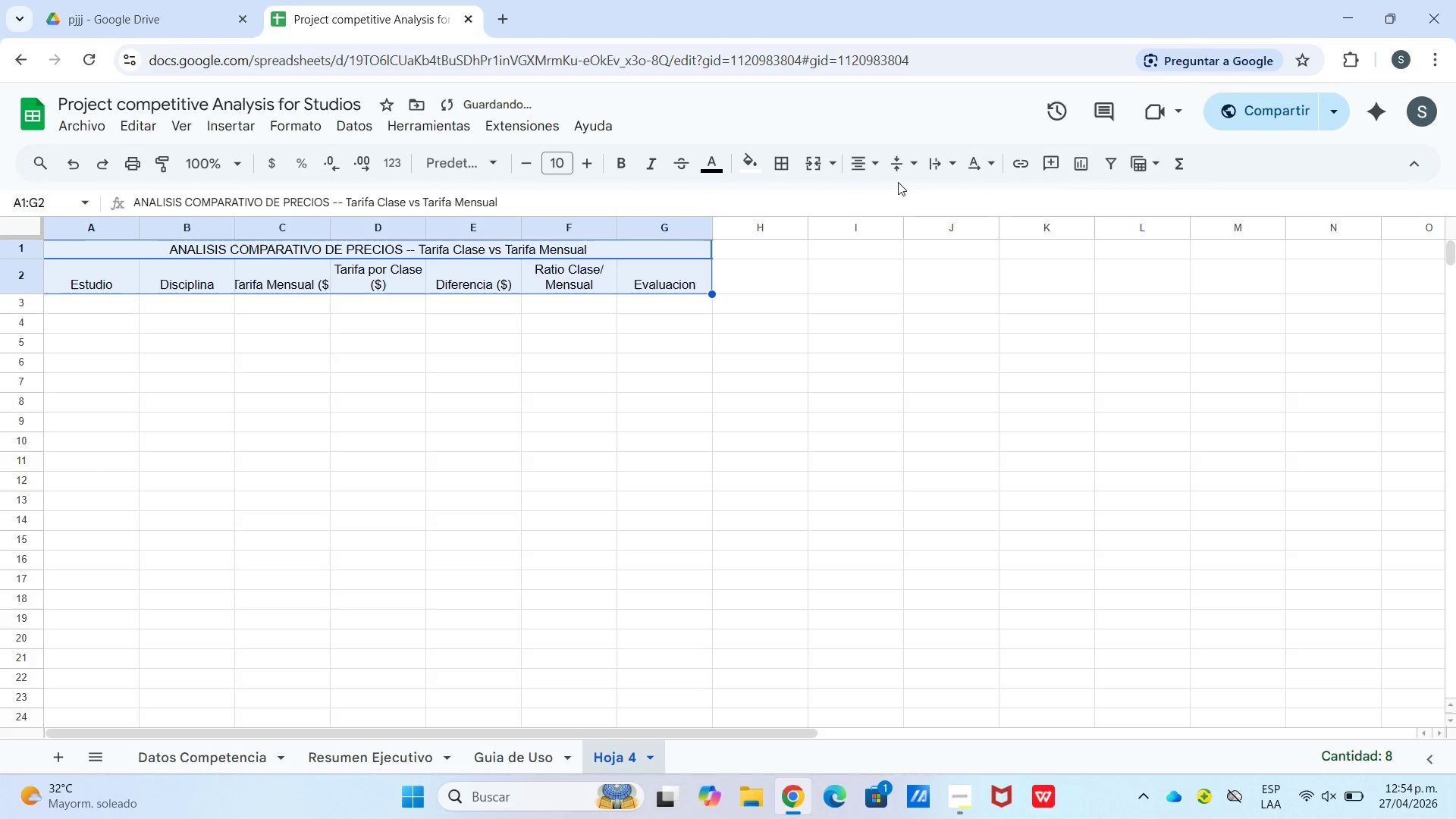 
left_click_drag(start_coordinate=[902, 169], to_coordinate=[906, 173])
 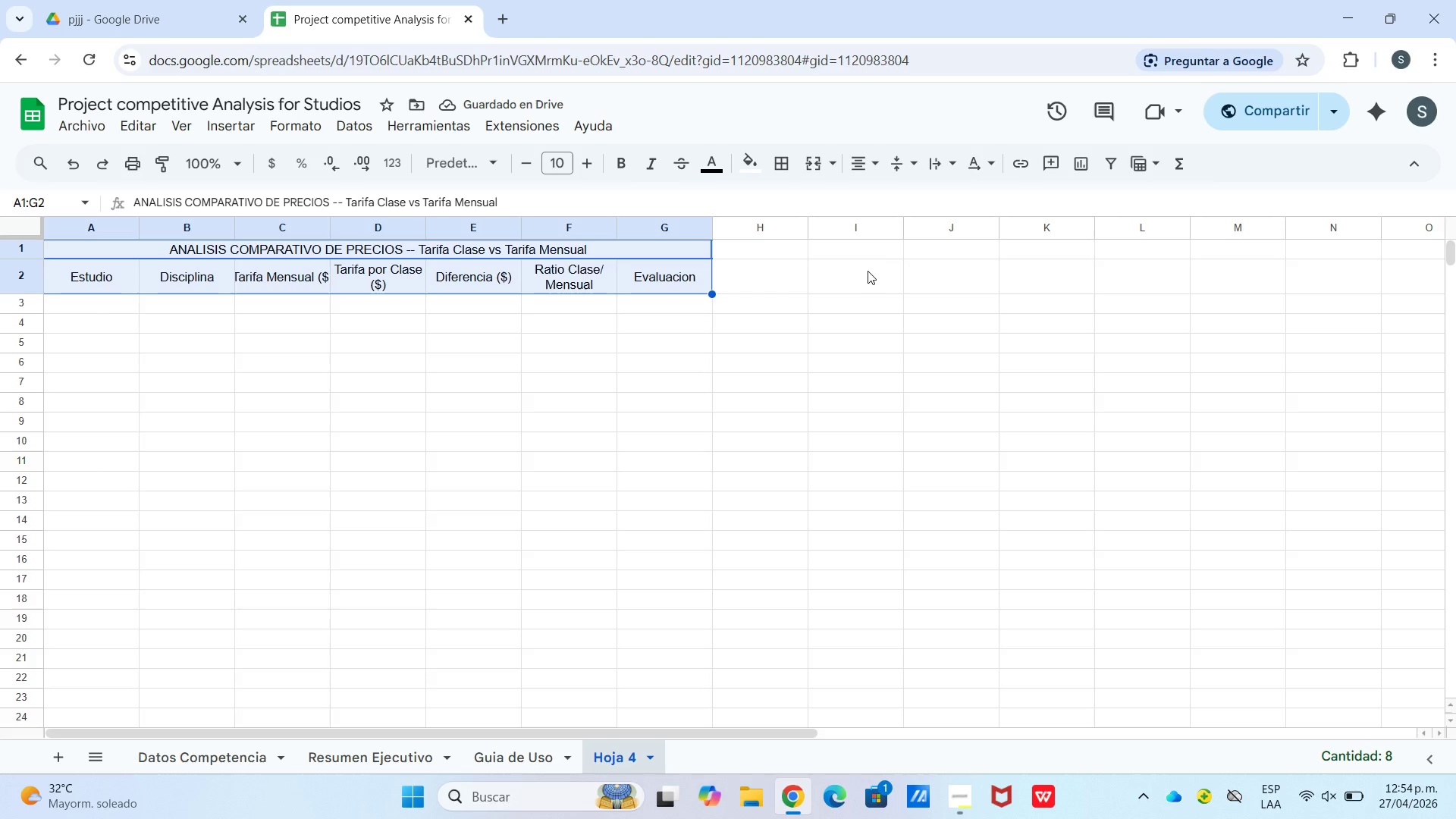 
wait(8.06)
 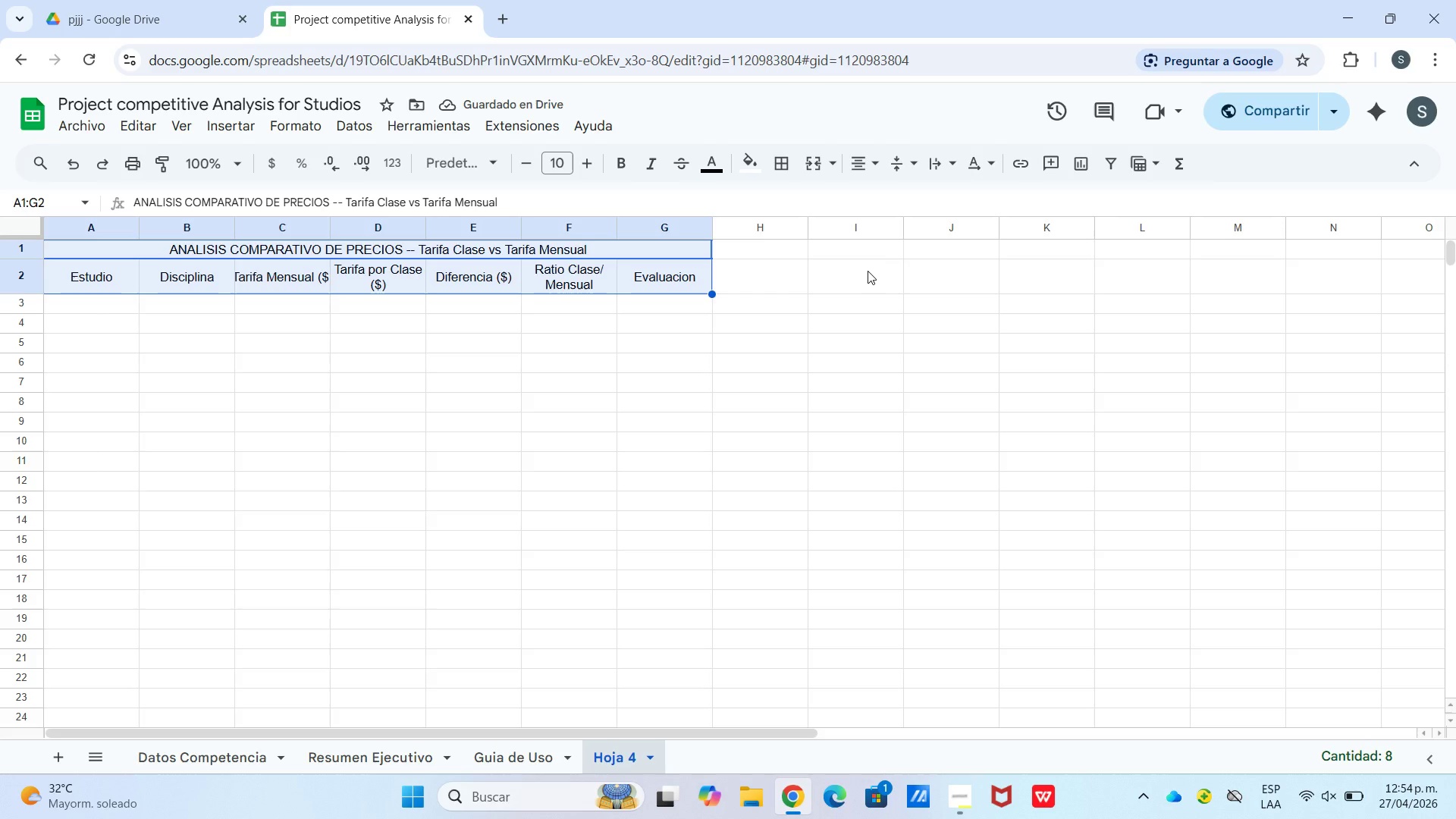 
left_click([754, 165])
 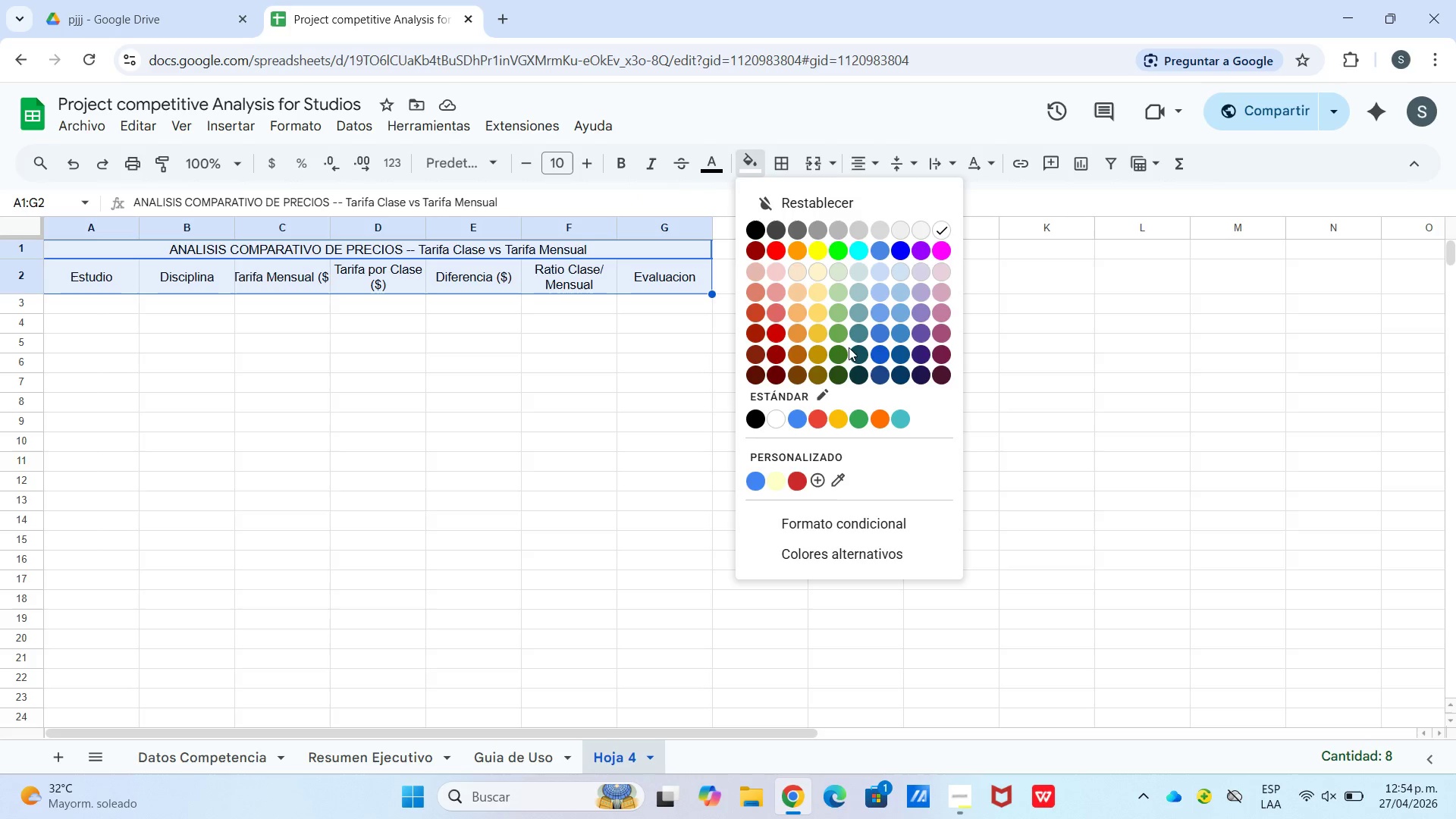 
left_click([838, 354])
 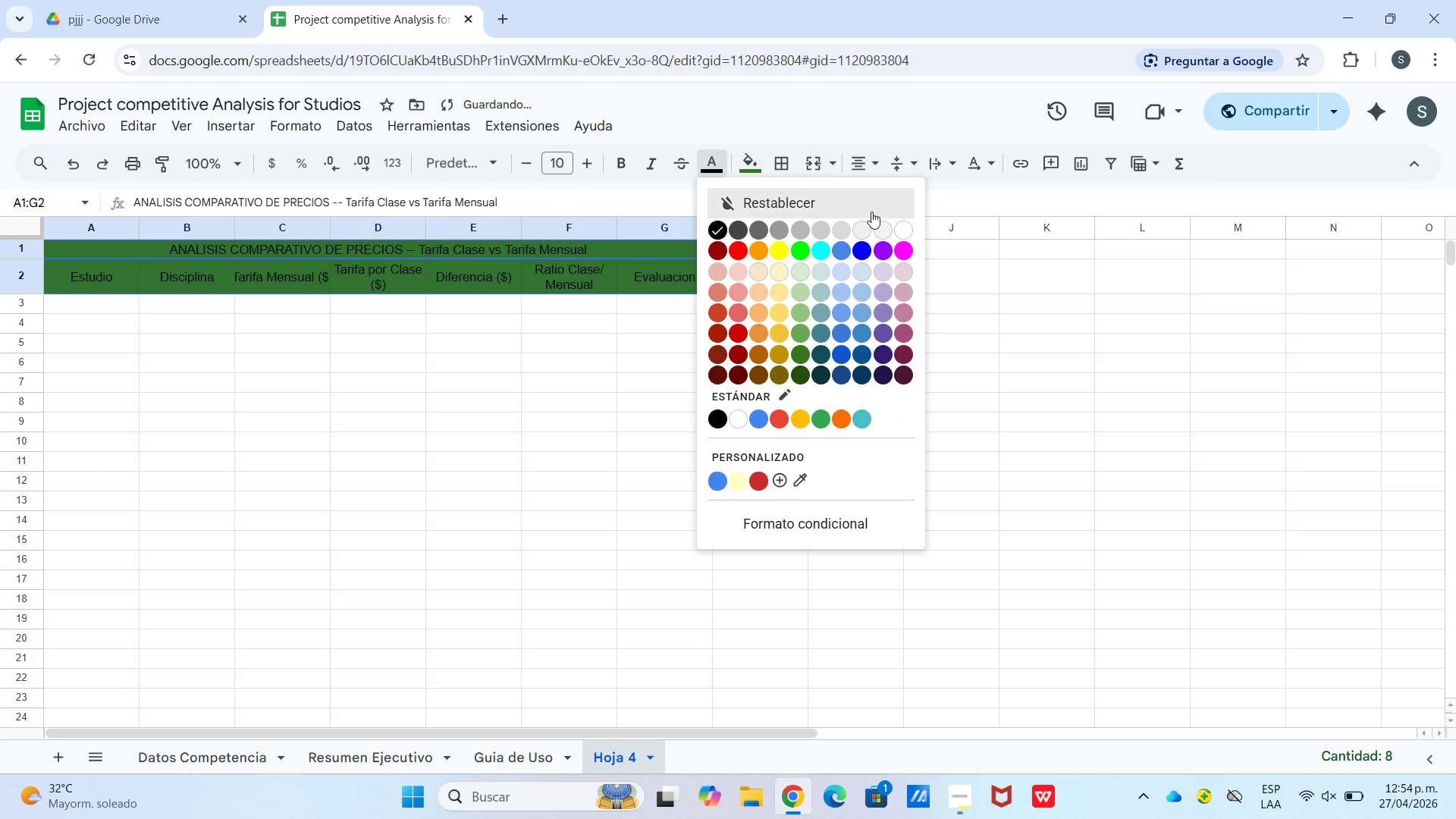 
left_click([909, 230])
 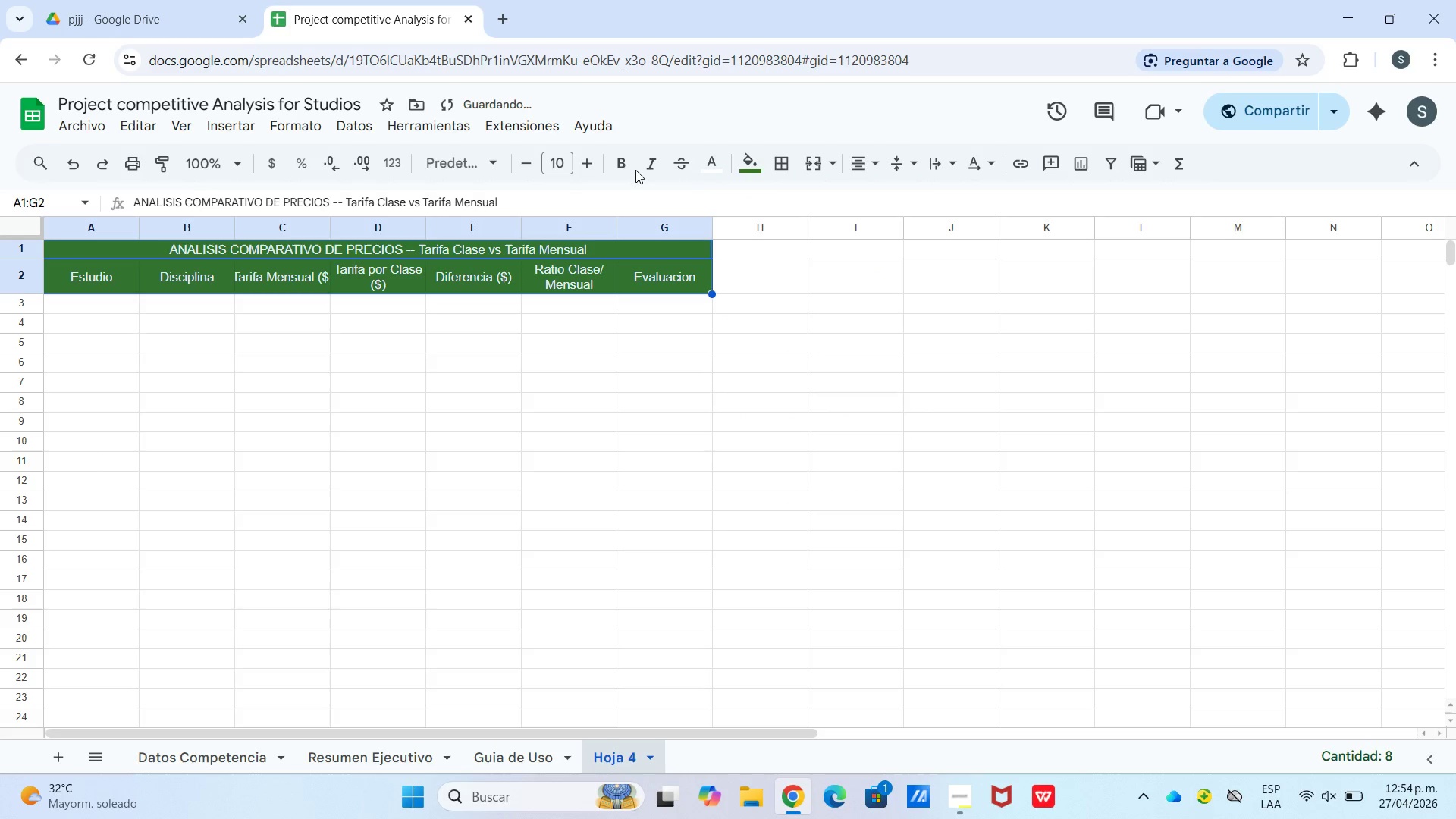 
left_click([622, 166])
 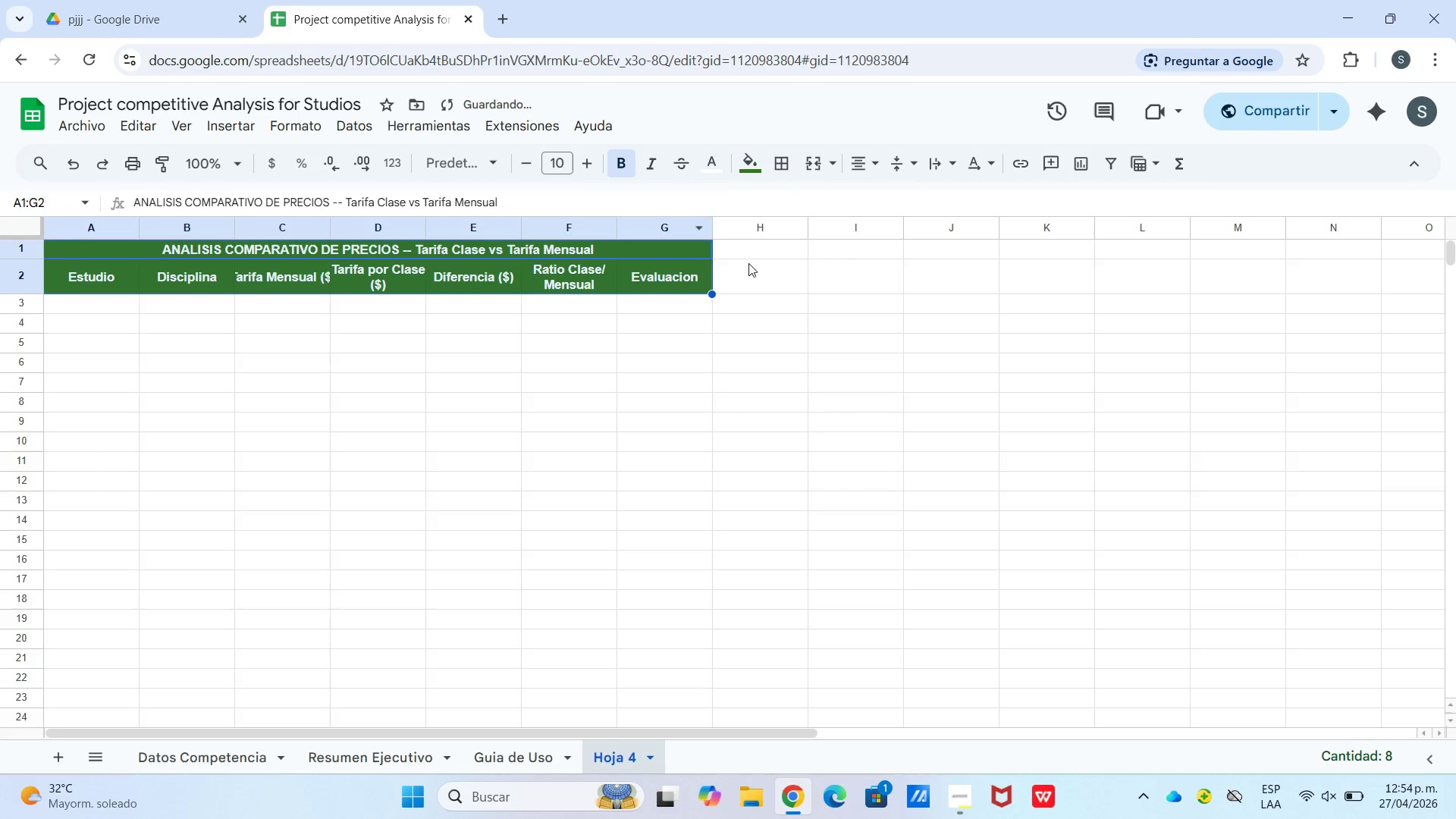 
left_click_drag(start_coordinate=[758, 270], to_coordinate=[751, 270])
 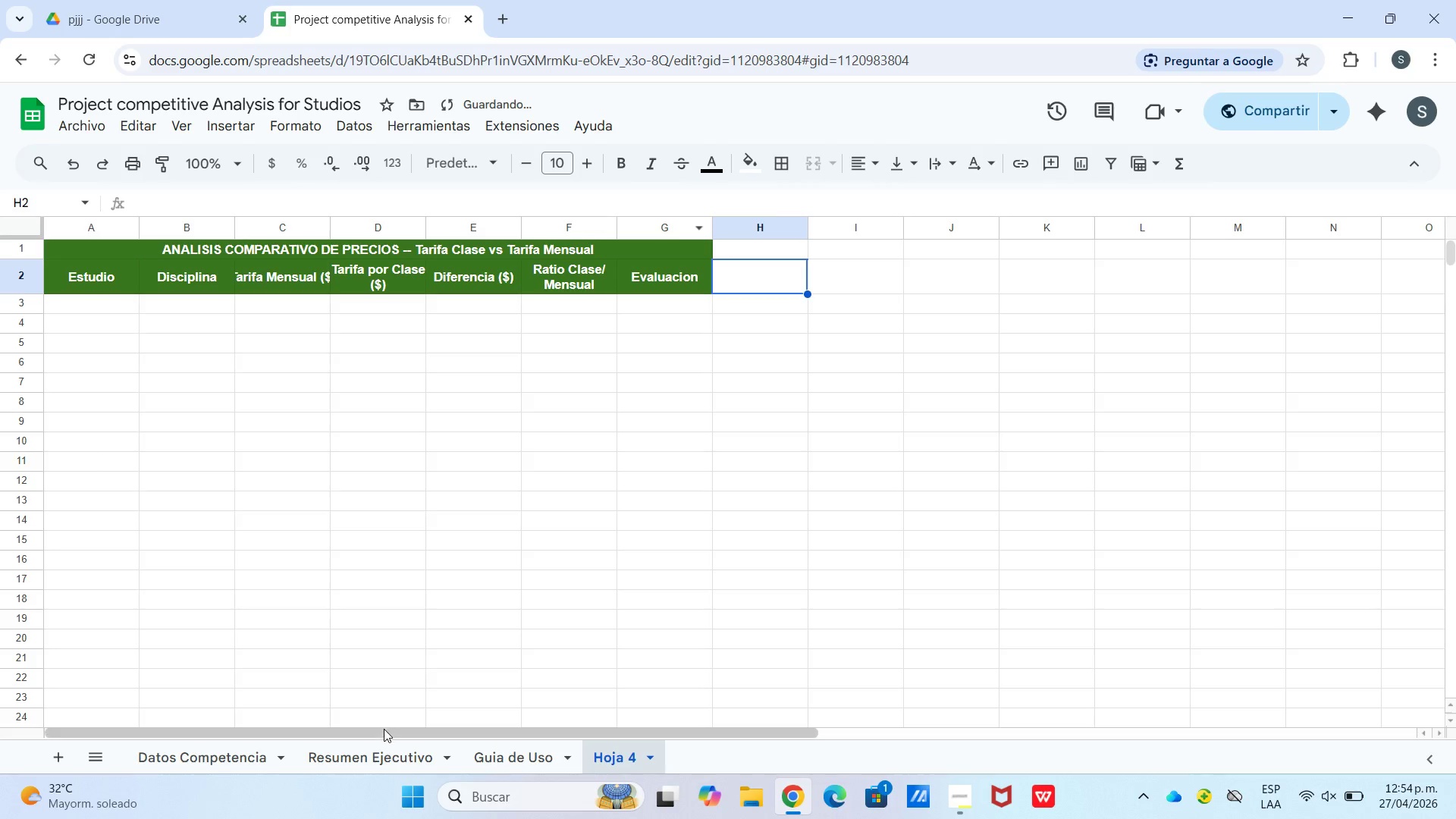 
left_click_drag(start_coordinate=[384, 735], to_coordinate=[322, 739])
 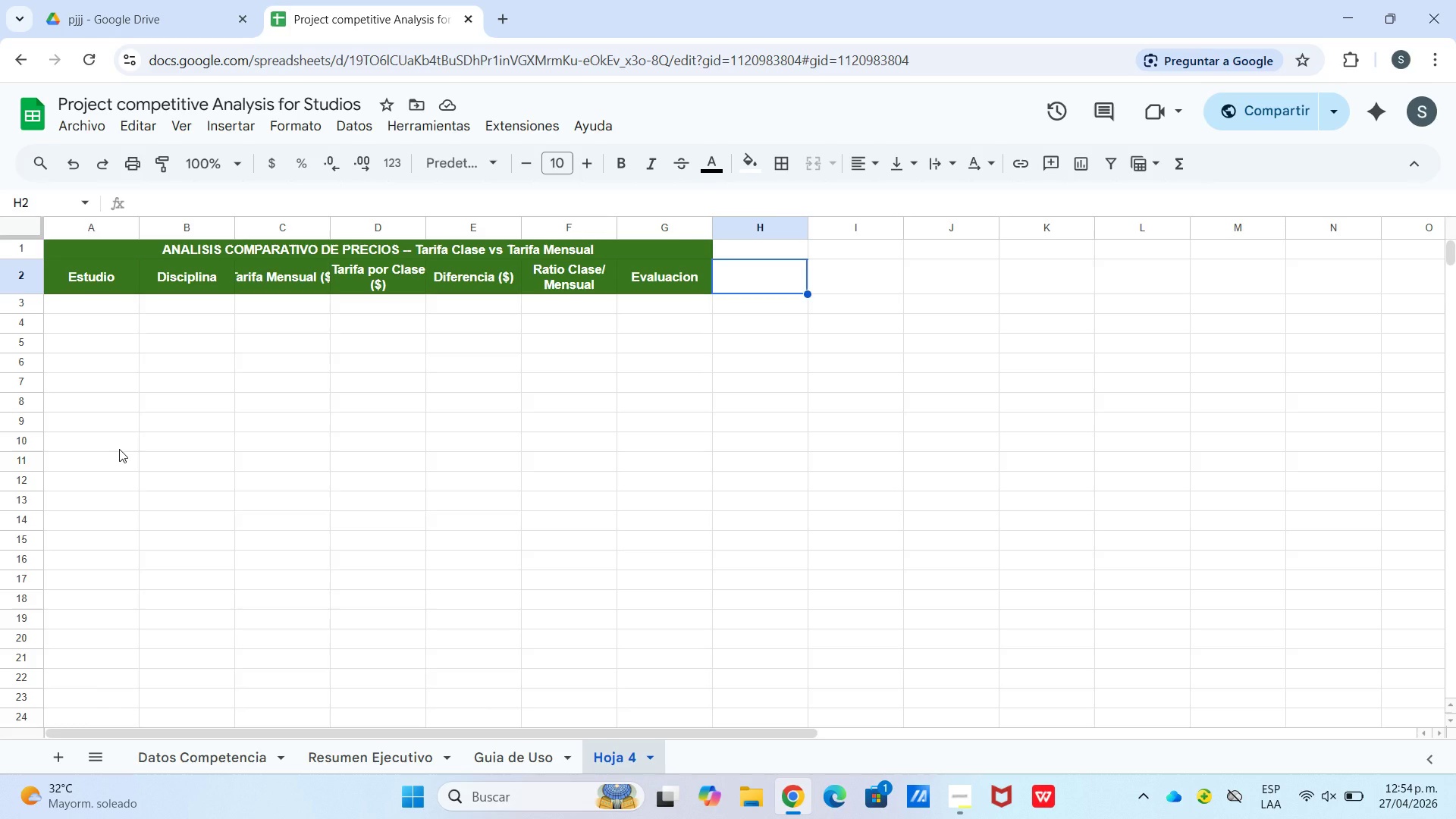 
left_click([93, 307])
 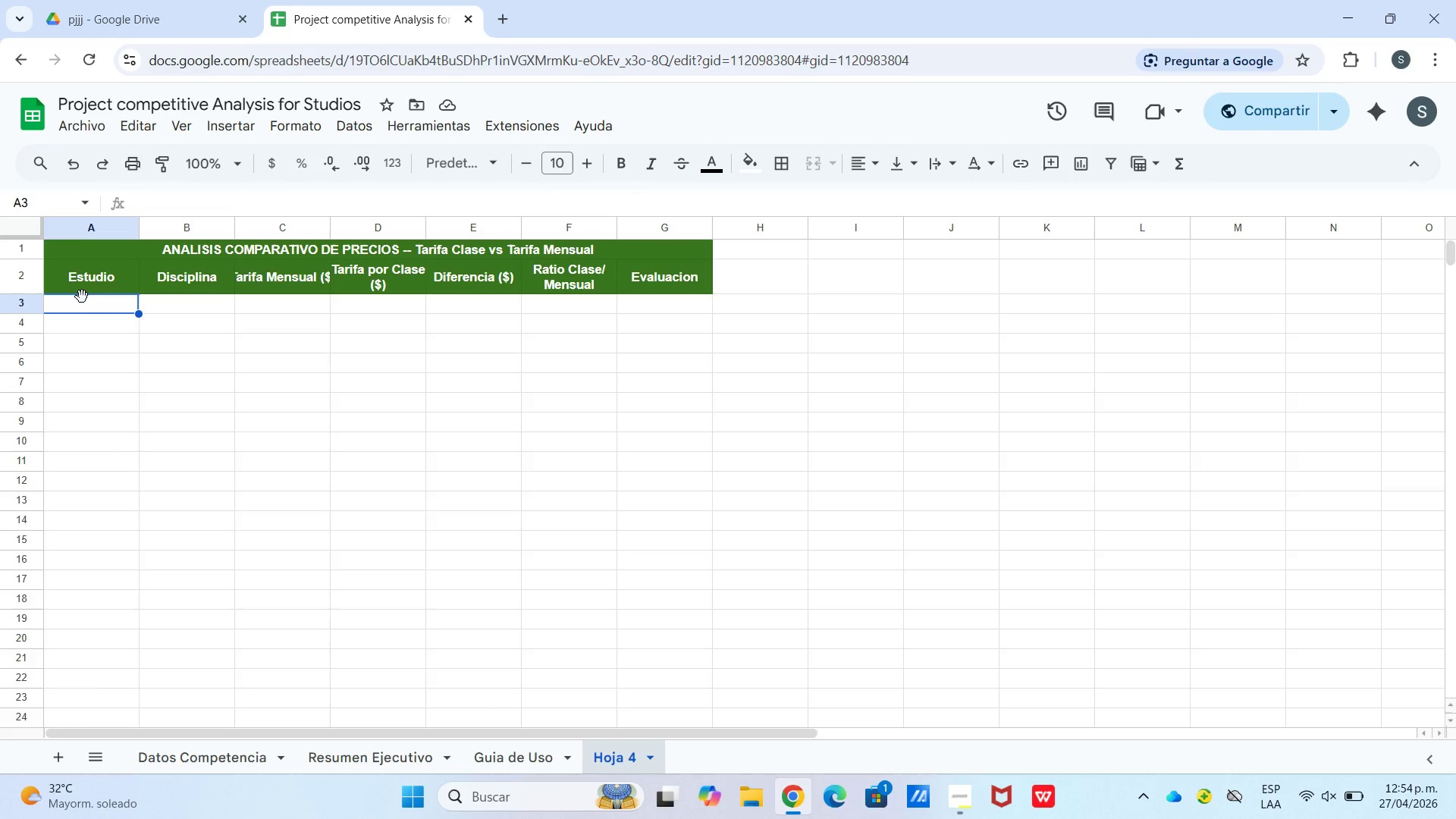 
type(Iron Lotus MMA)
 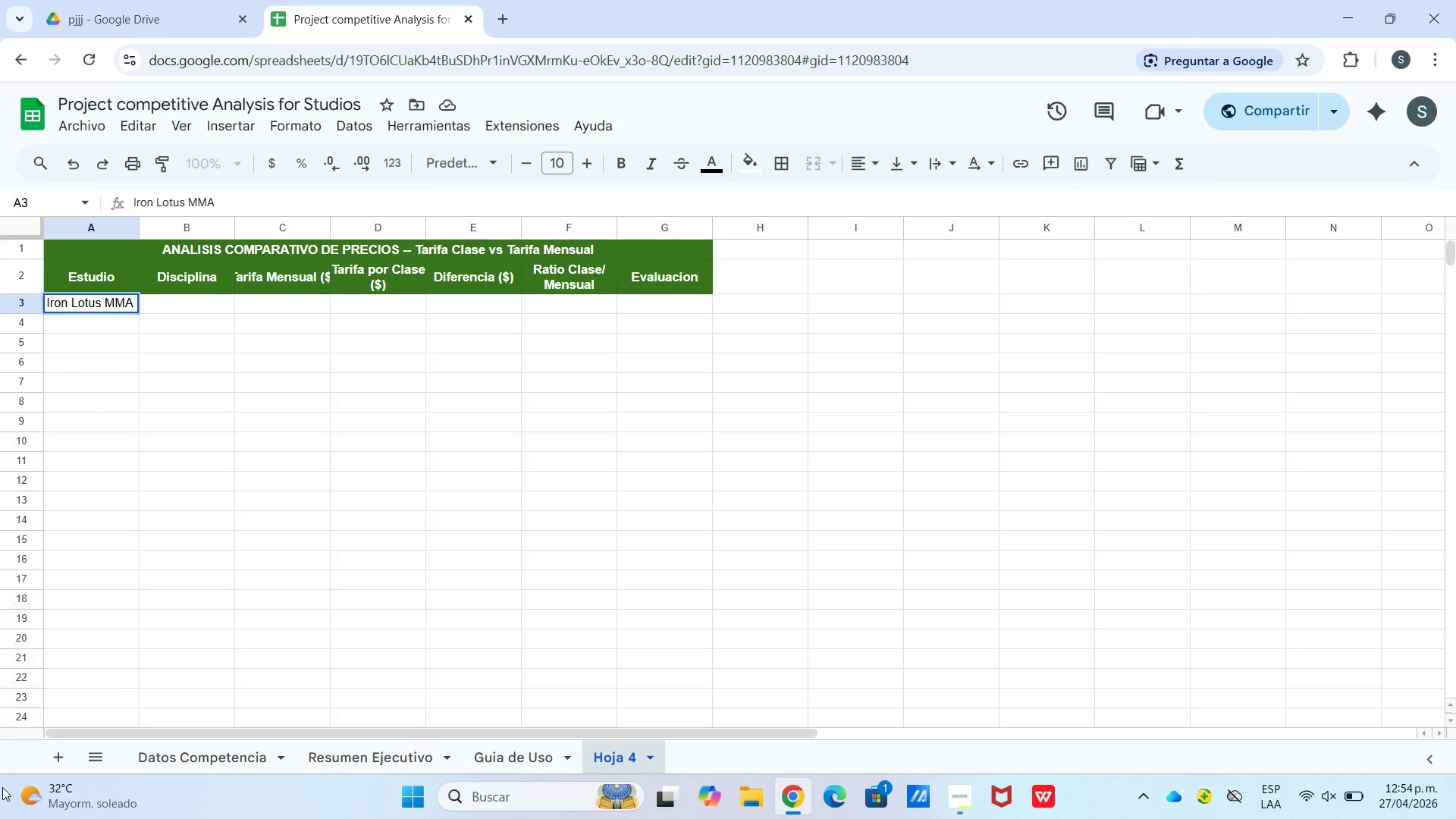 
key(Enter)
 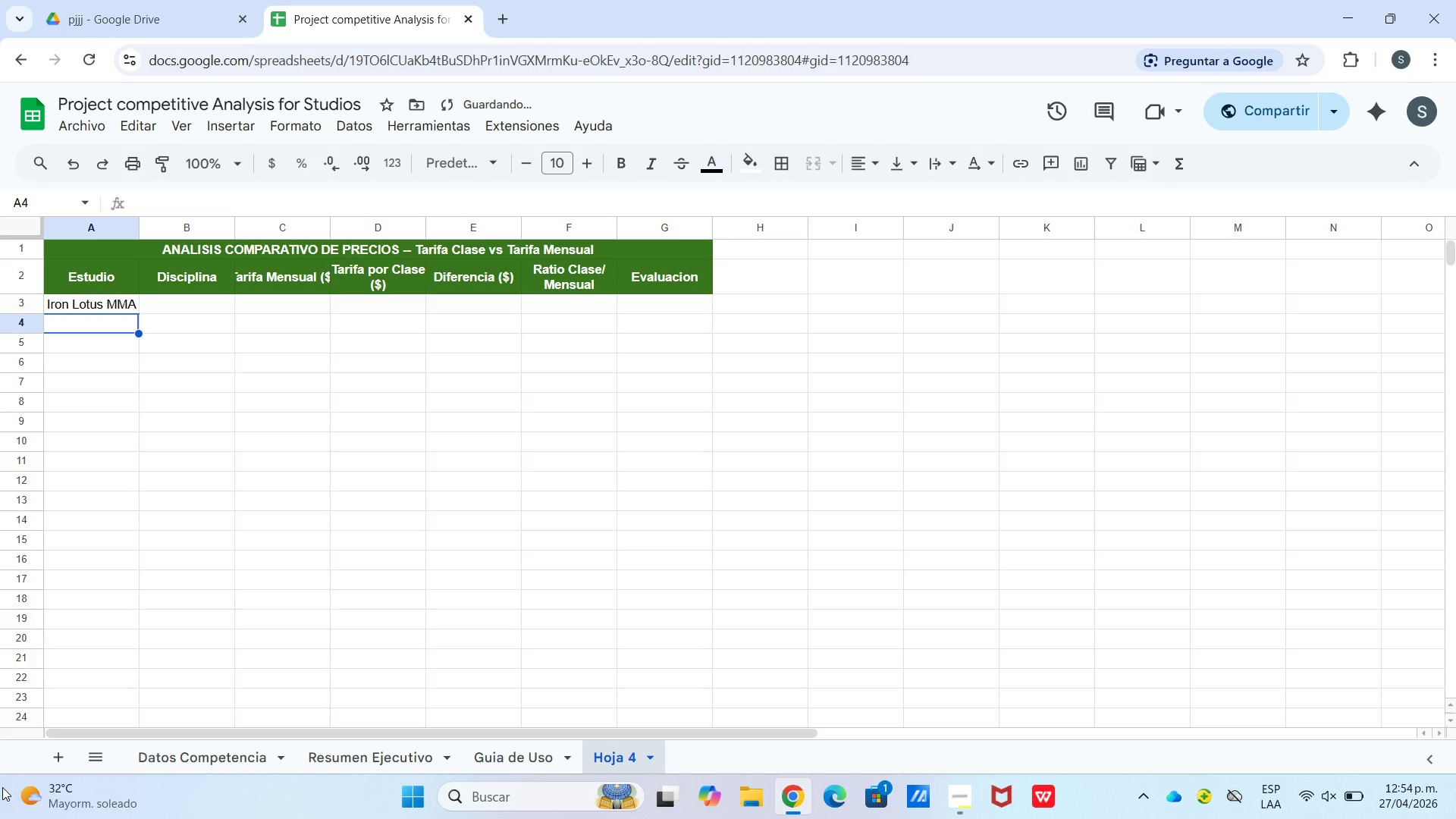 
type(Kingfisher Bj)
key(Backspace)
type(JJ)
 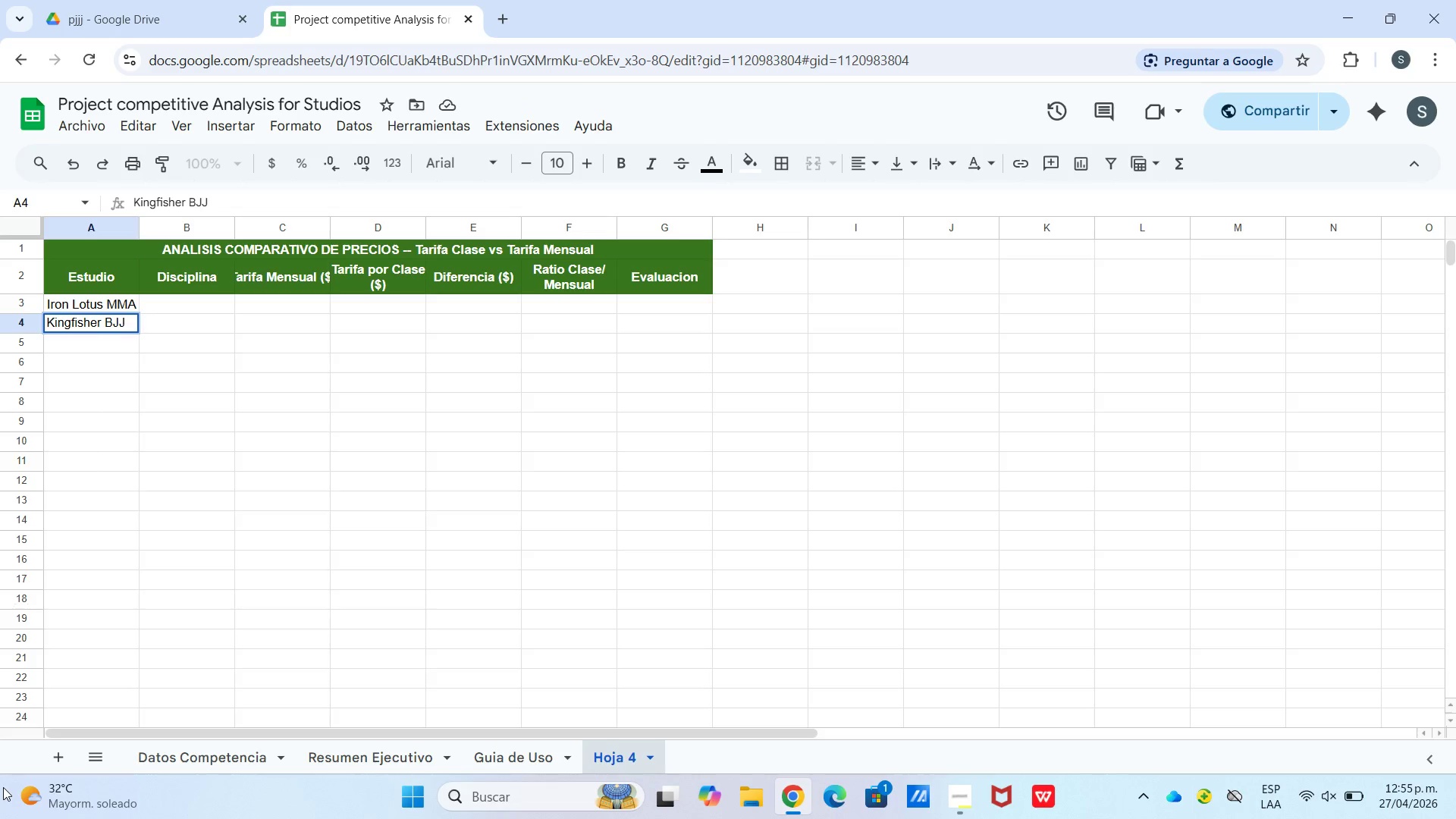 
key(Enter)
 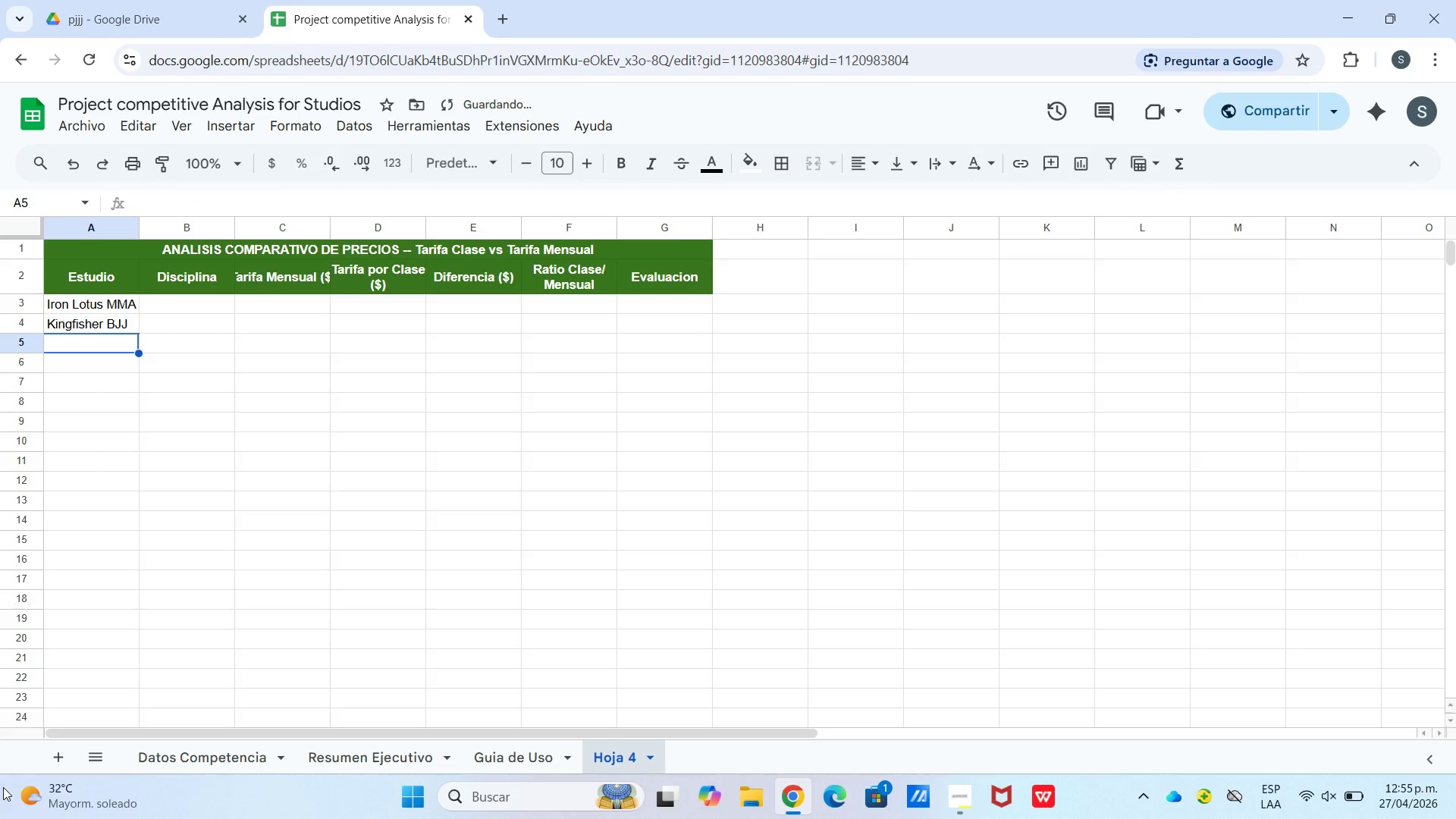 
key(Enter)
 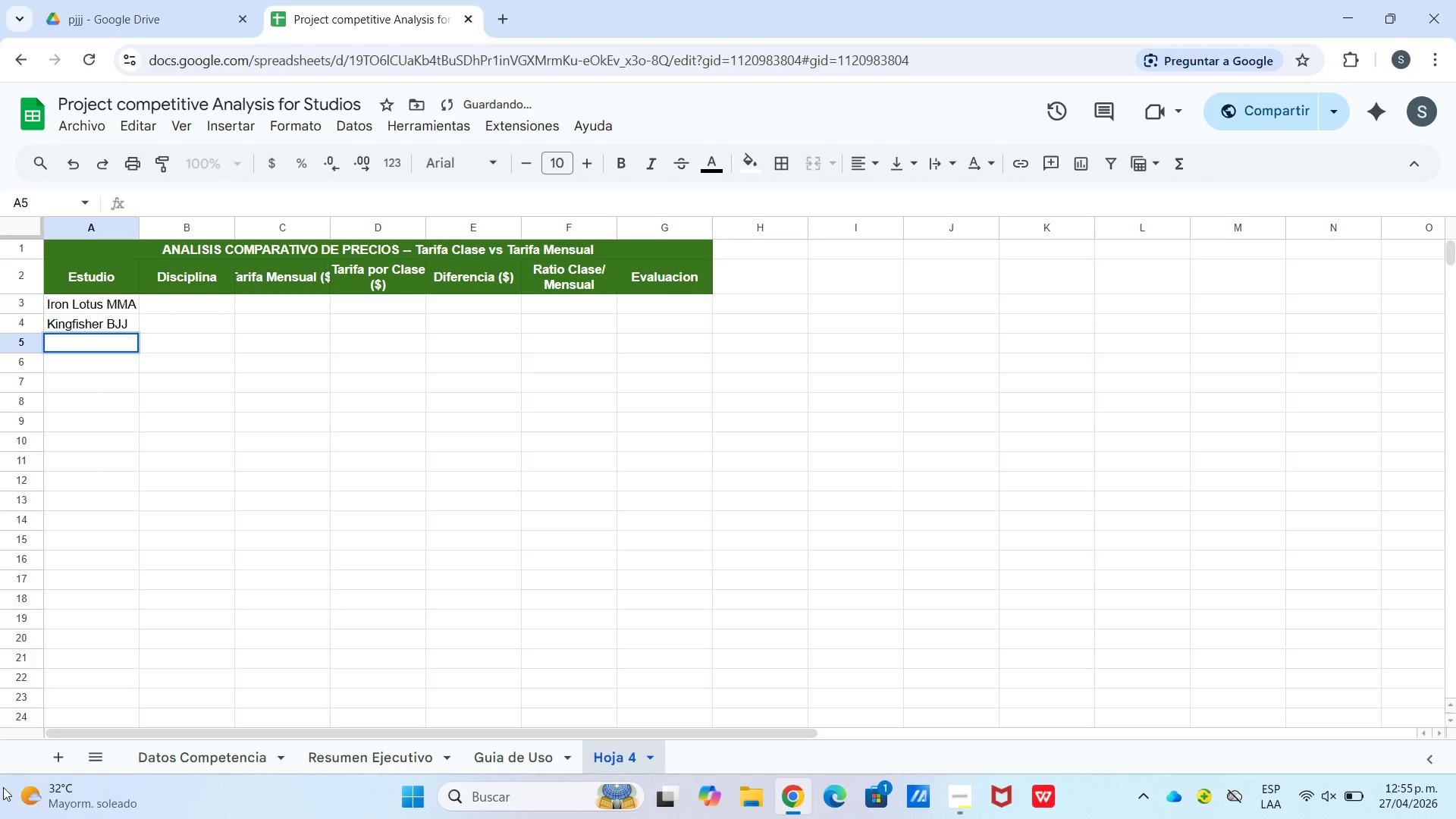 
type(Urban Flow Dance)
 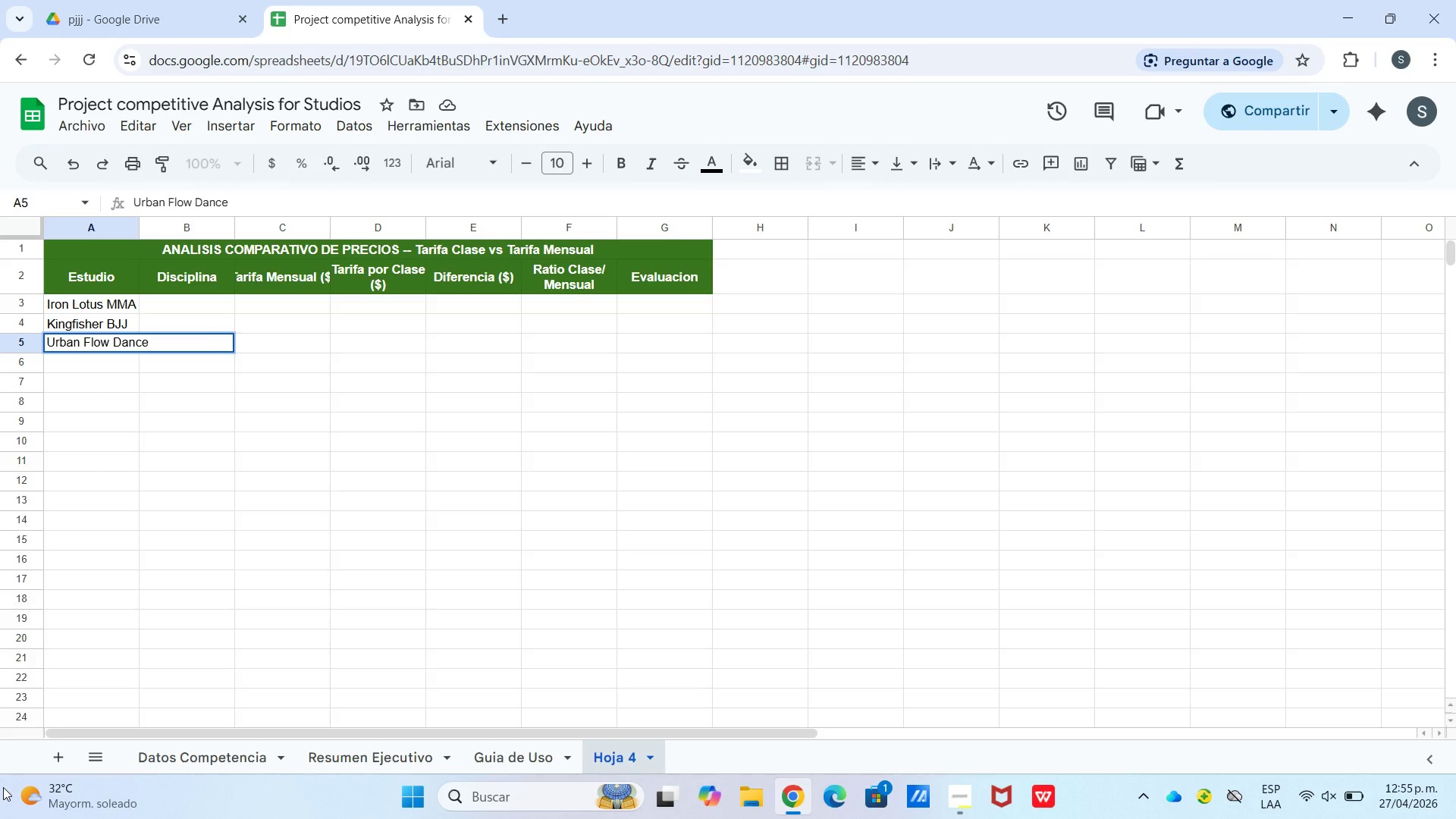 
key(Enter)
 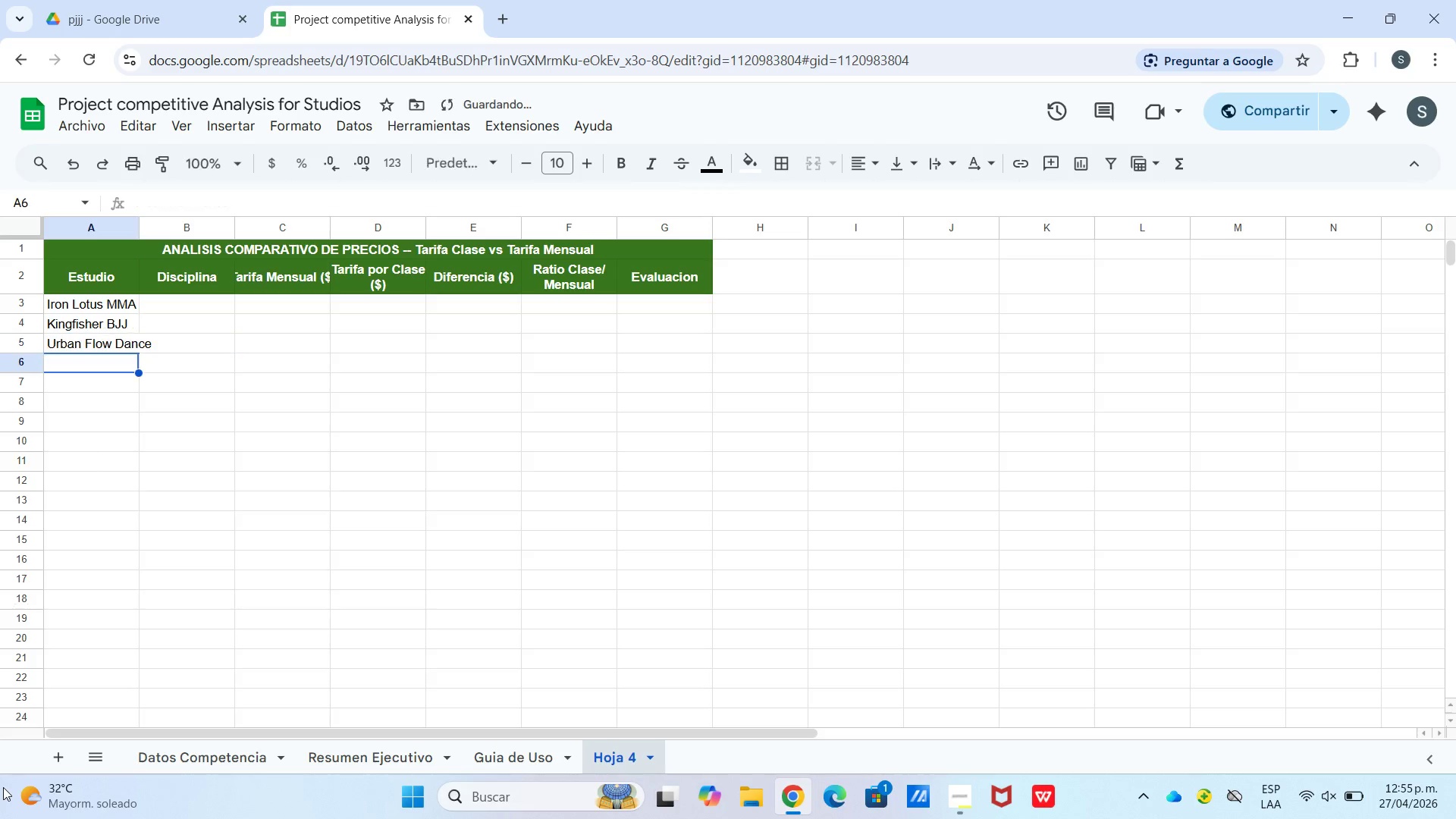 
type(Ry)
 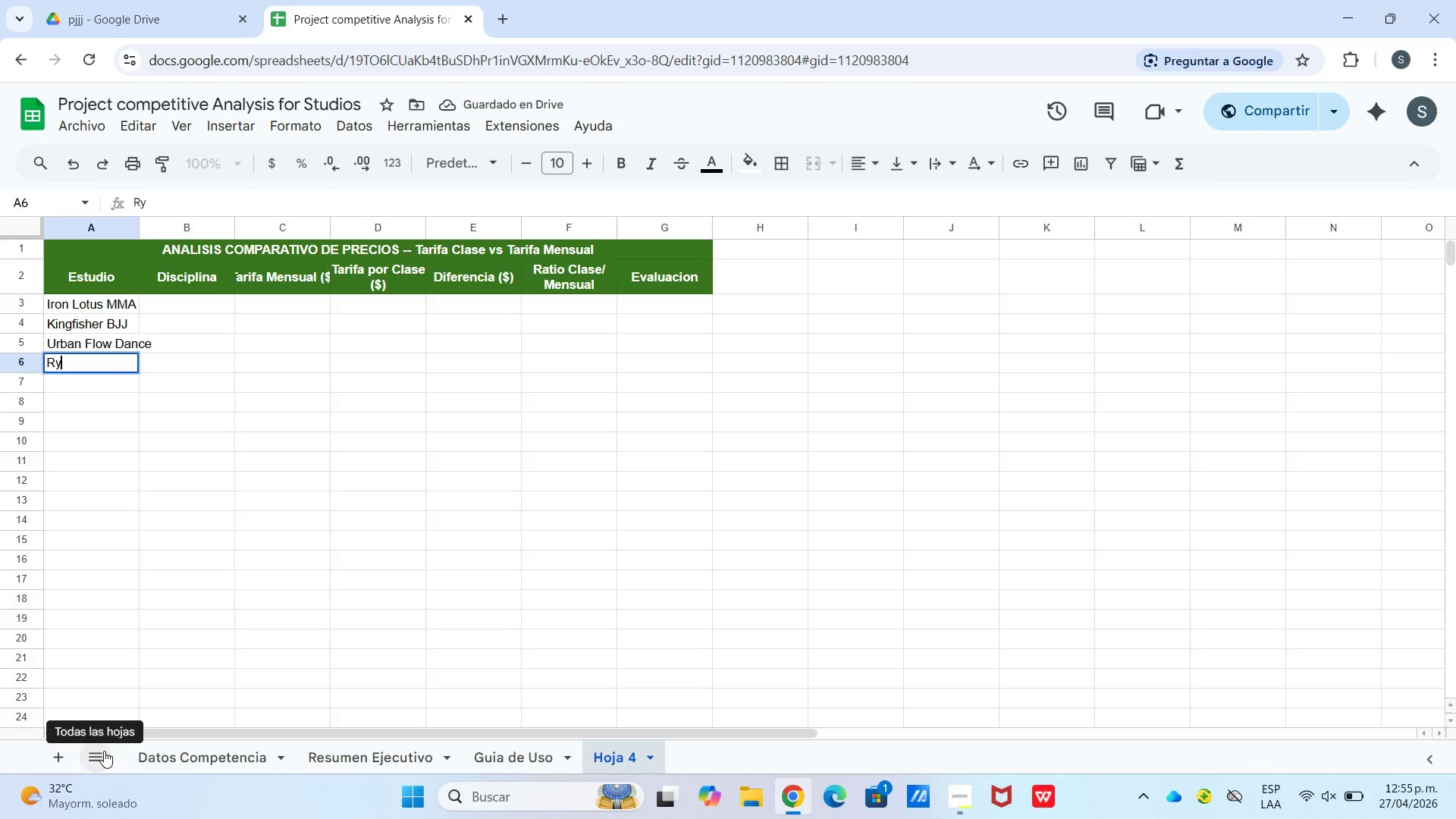 
key(Backspace)
type(hythm ^ Steel)
 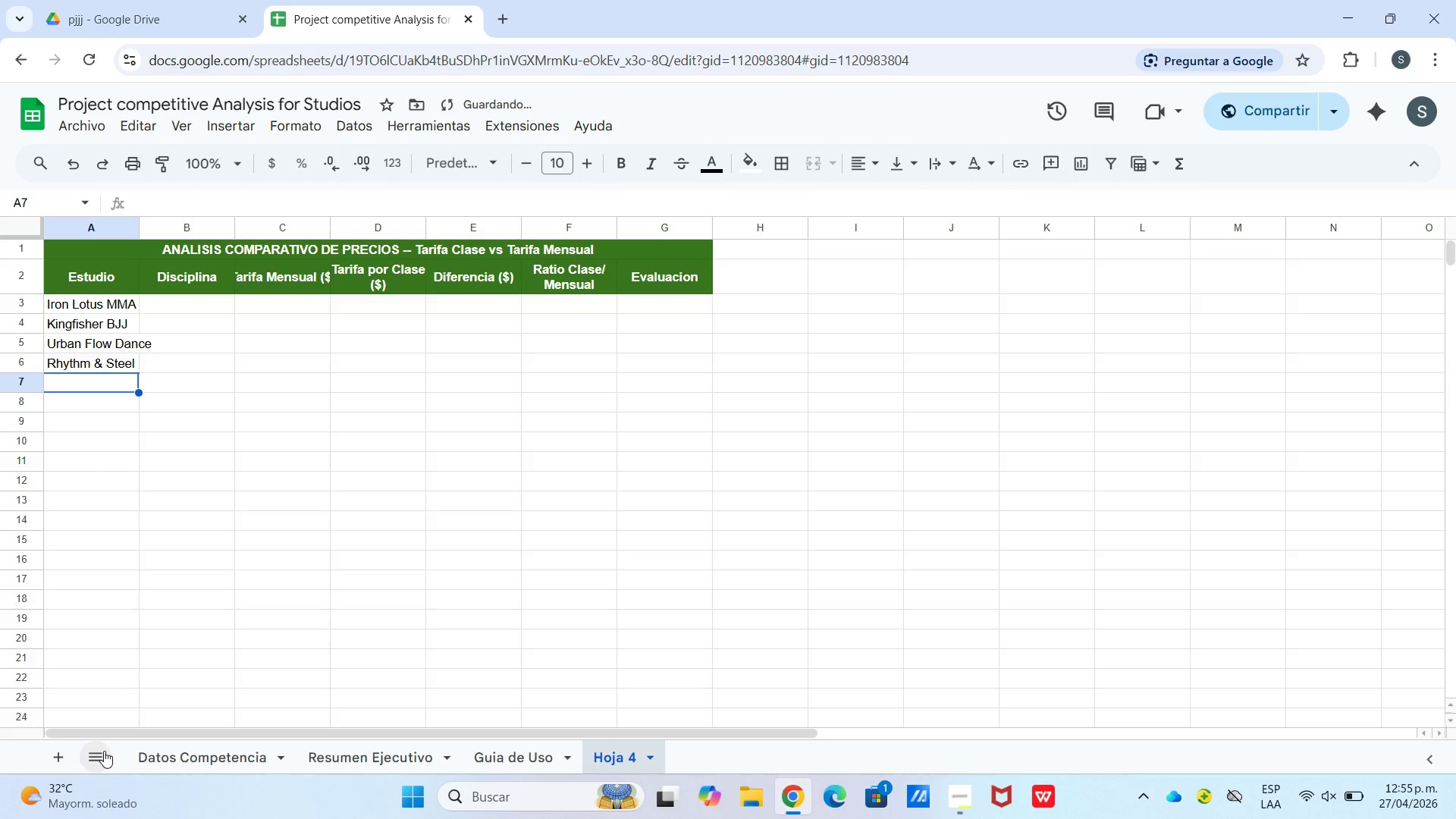 
 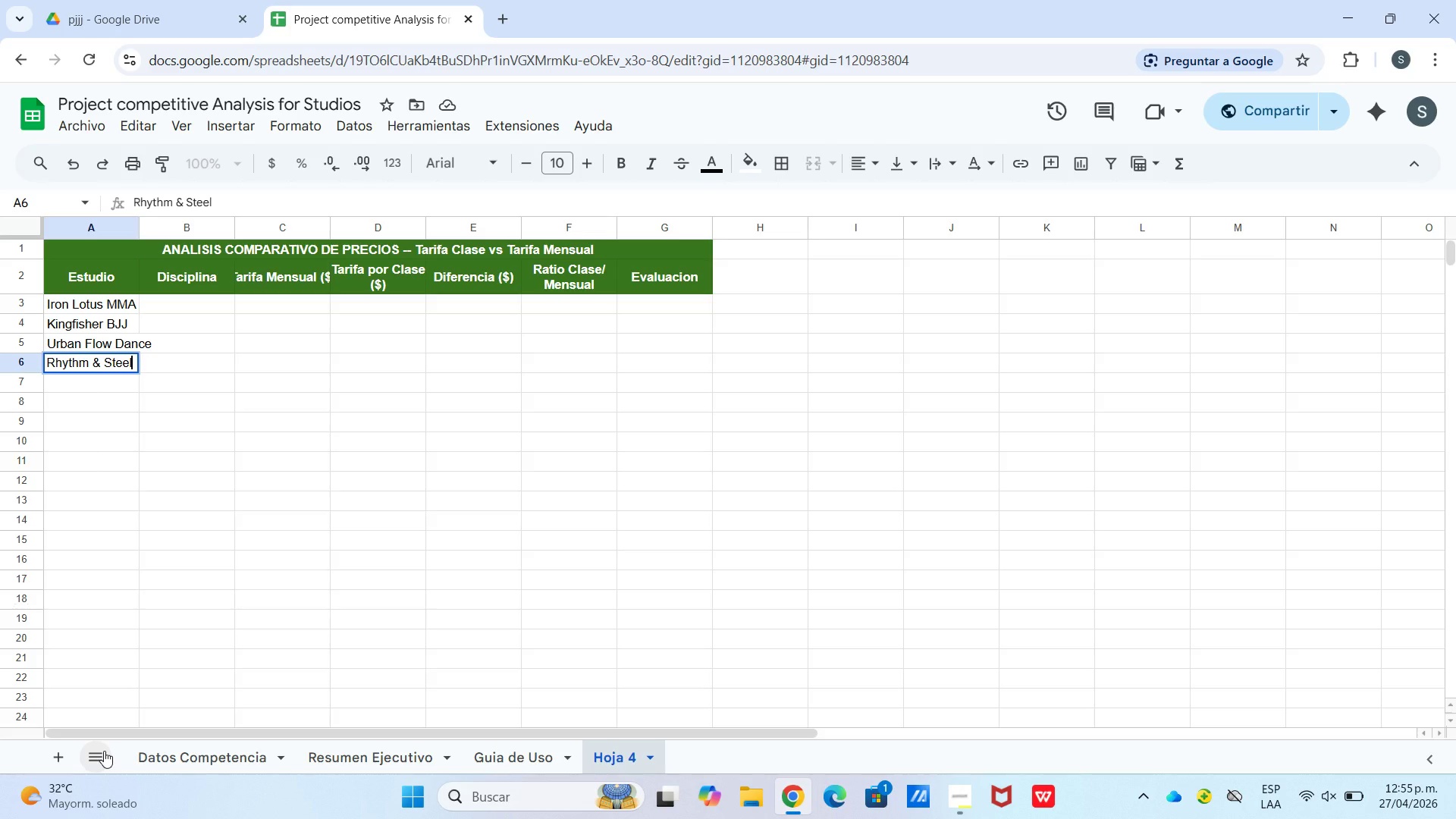 
key(Enter)
 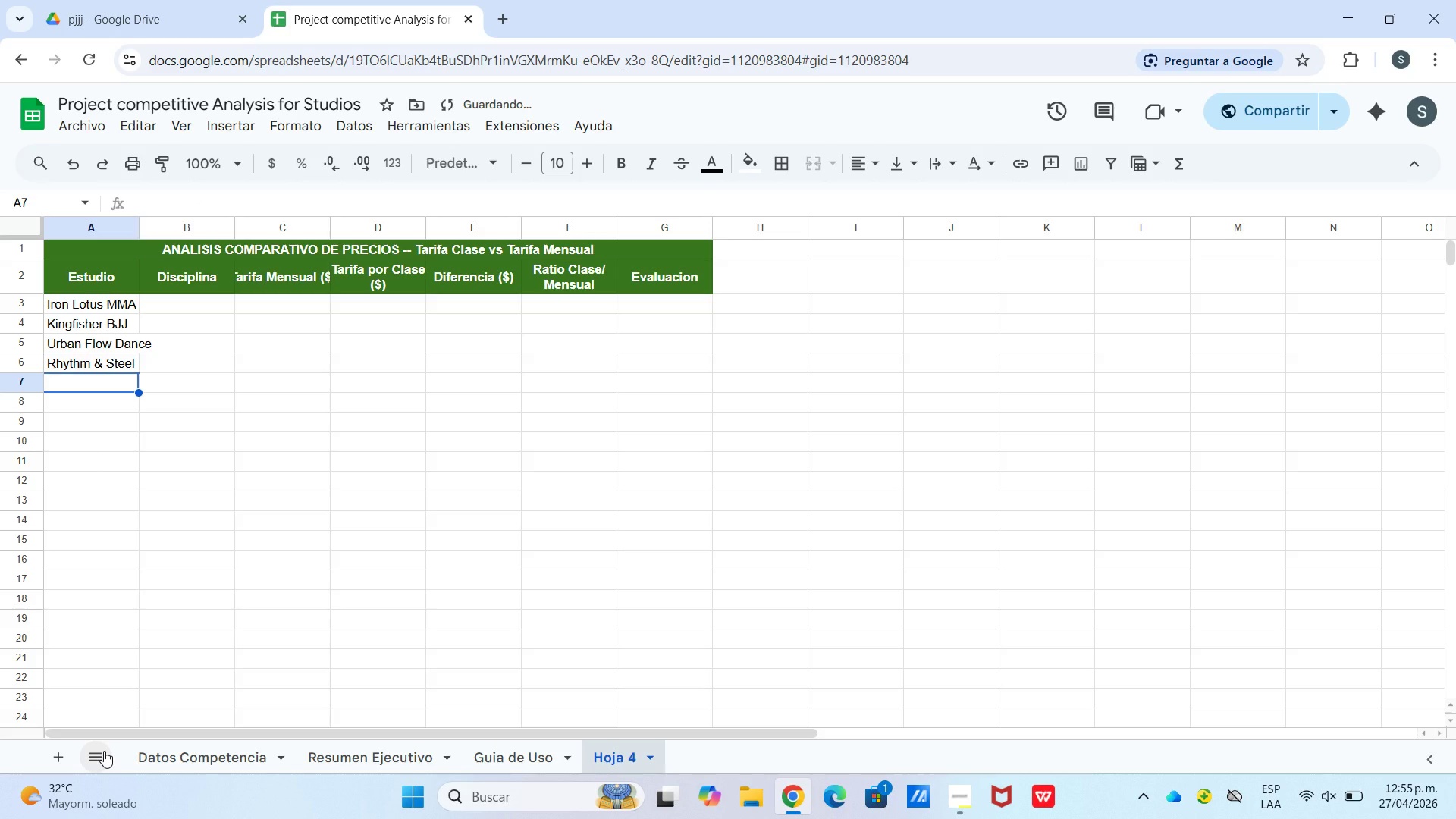 
type(Zen)
 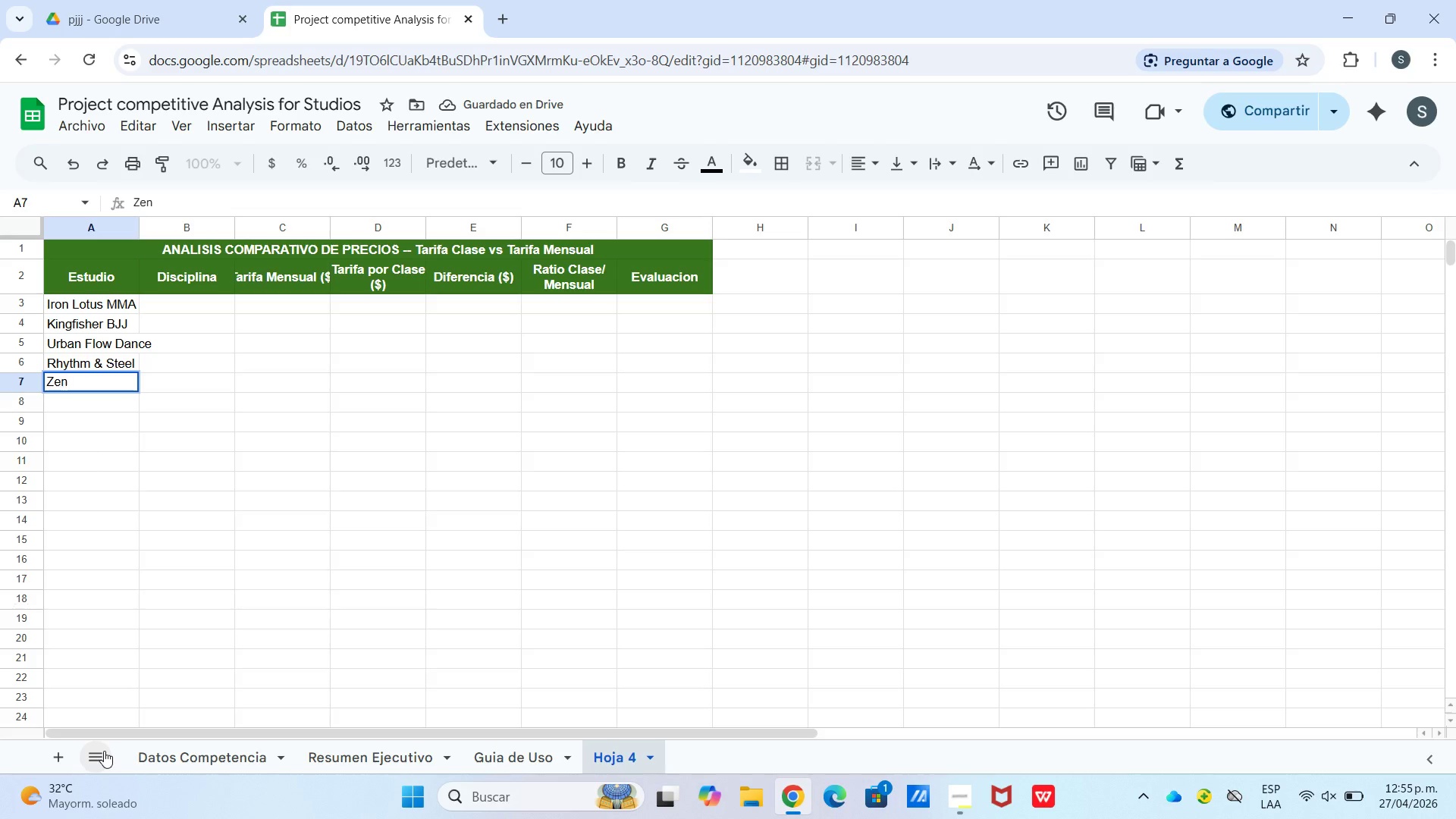 
type(ith Capoeira)
 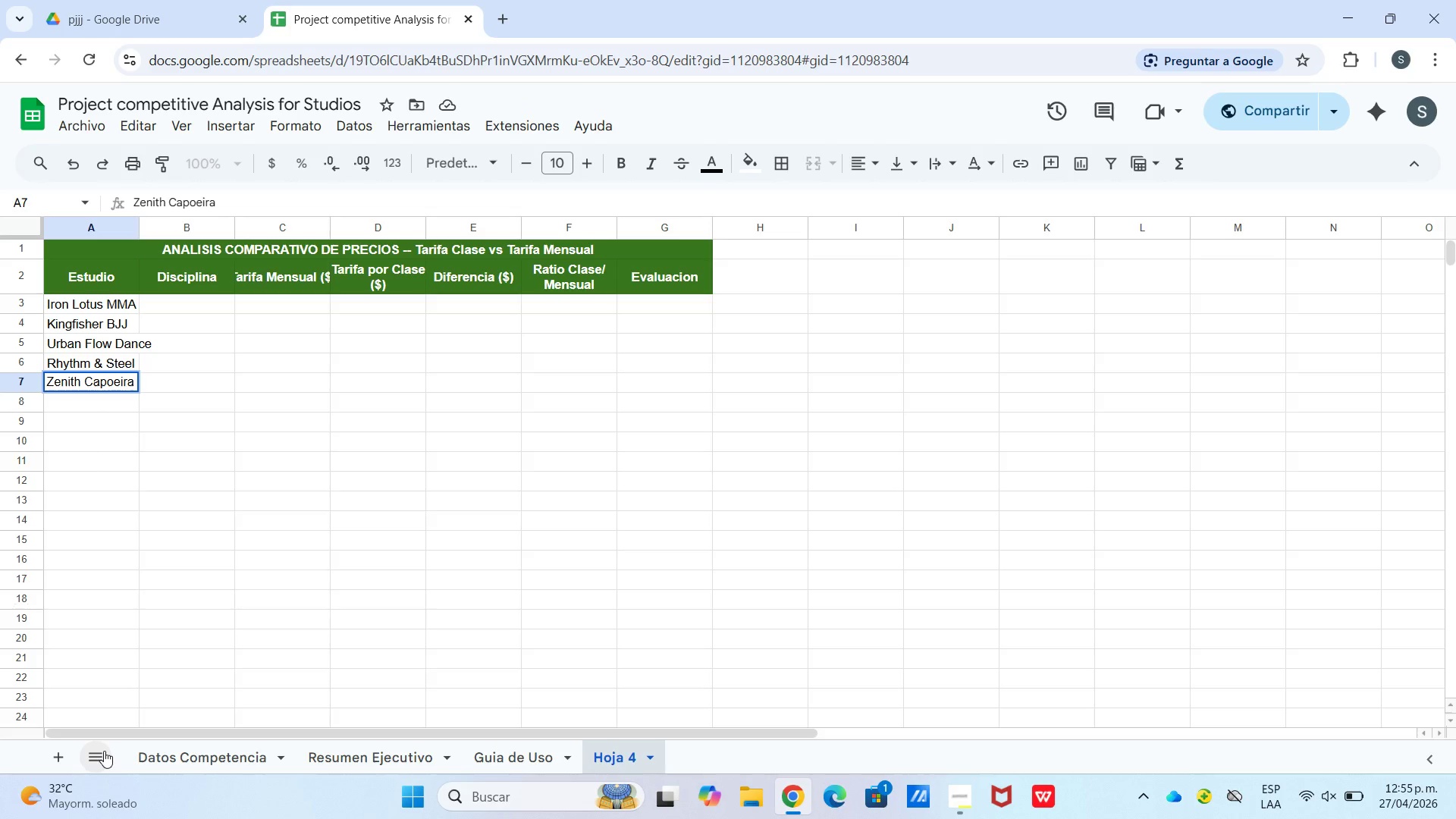 
key(Enter)
 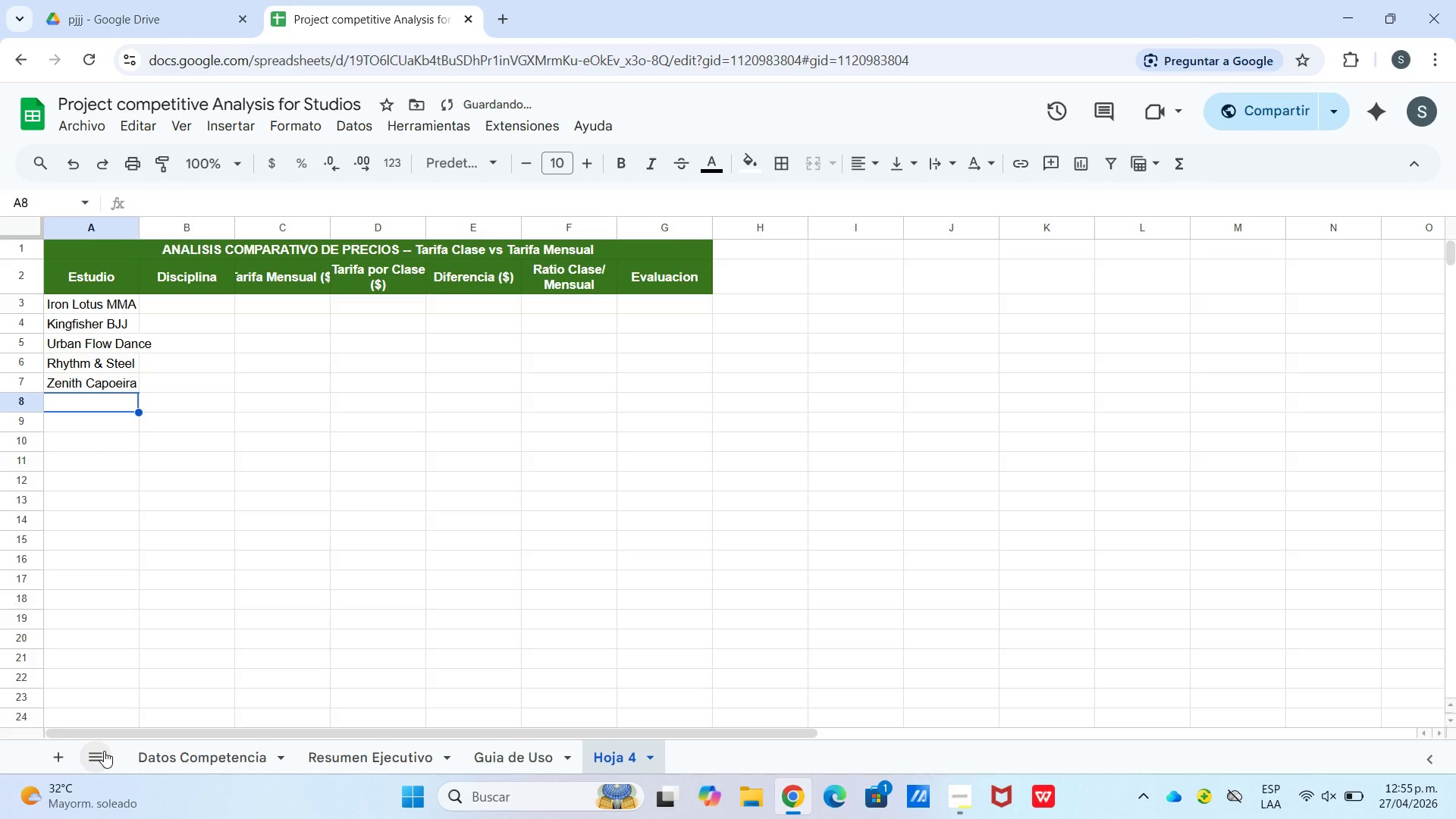 
type(Downtown Ballet Studio)
 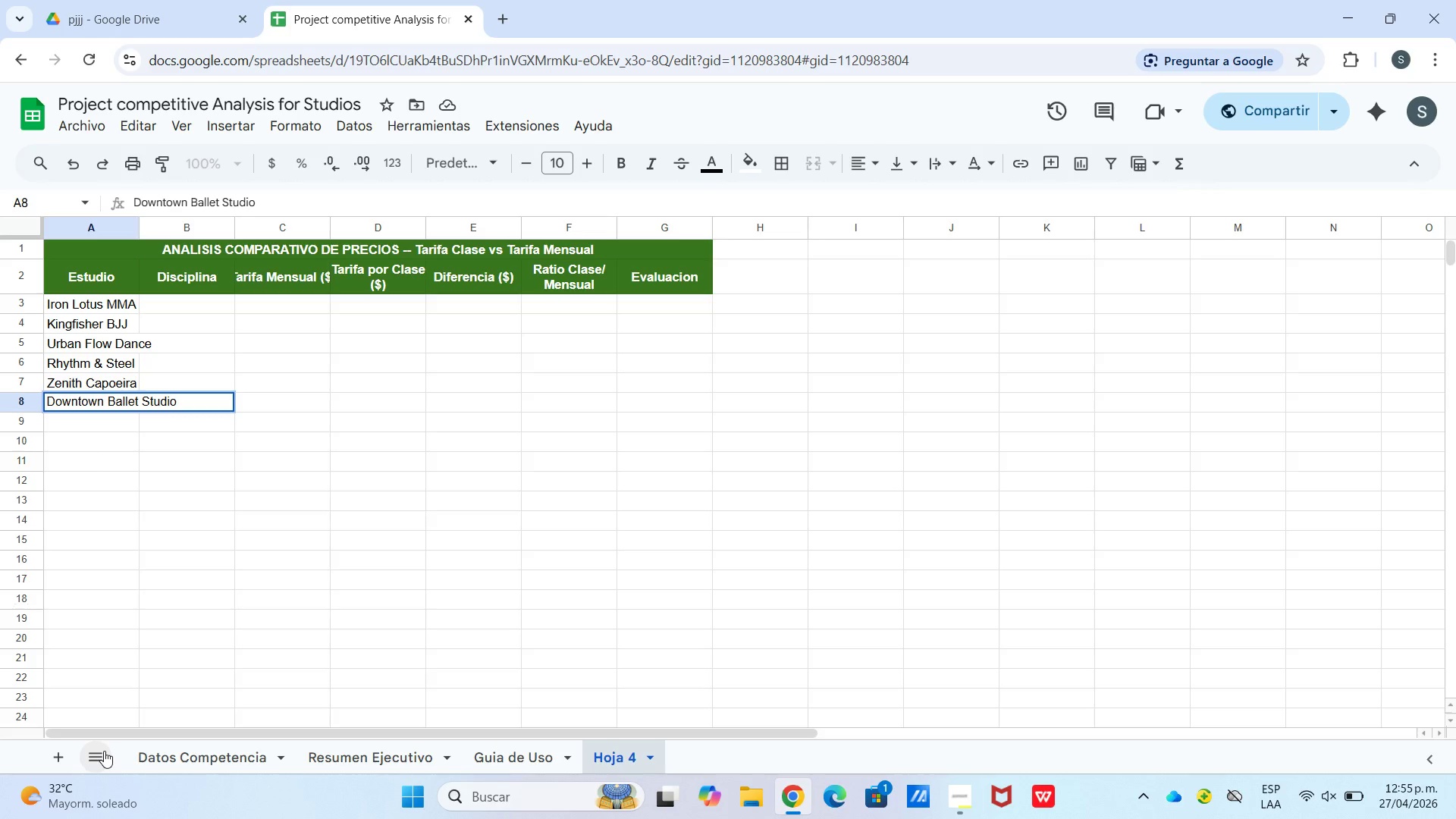 
key(Enter)
 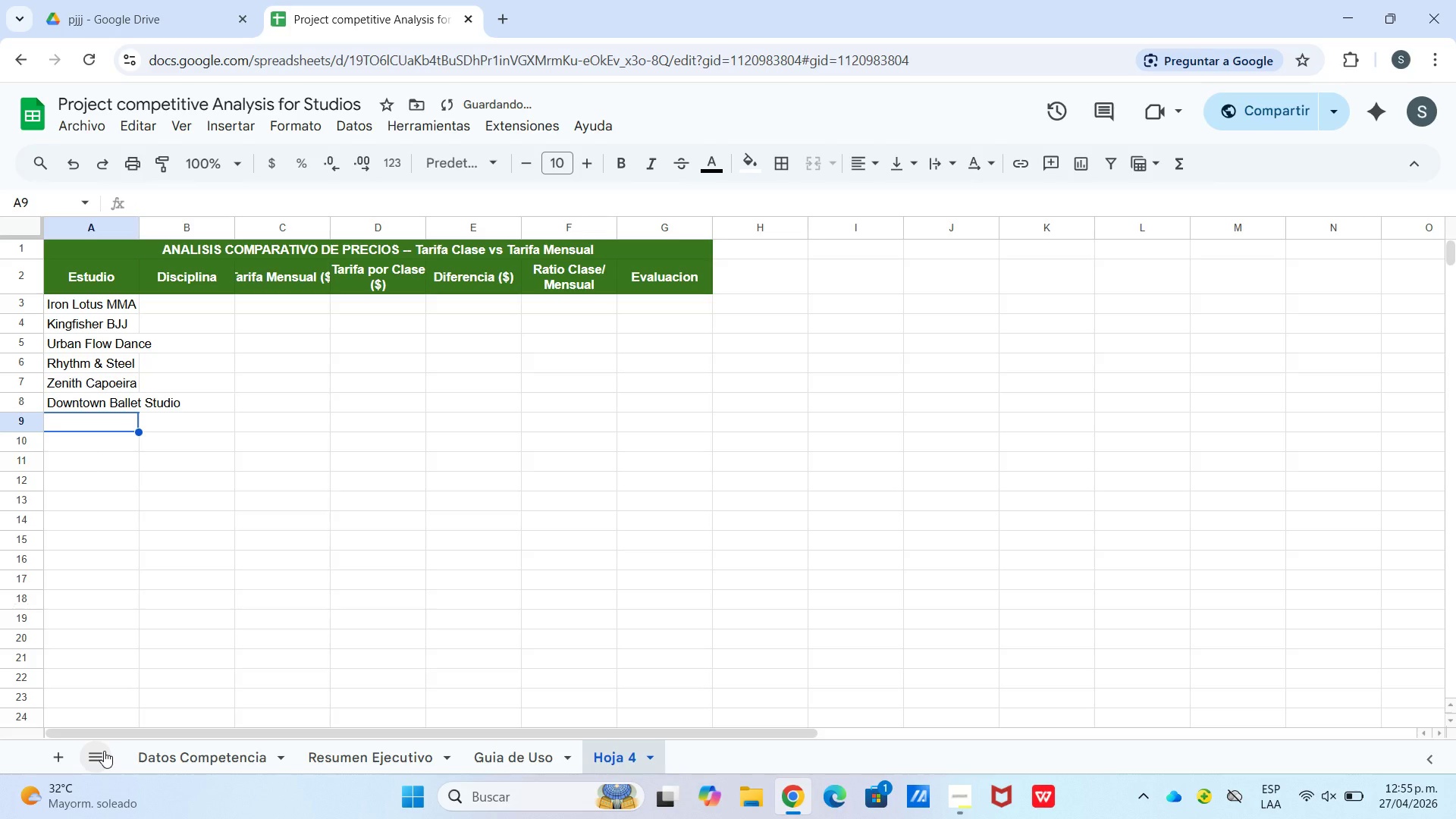 
type(Apex Combat art)
key(Backspace)
key(Backspace)
key(Backspace)
type(Arts)
 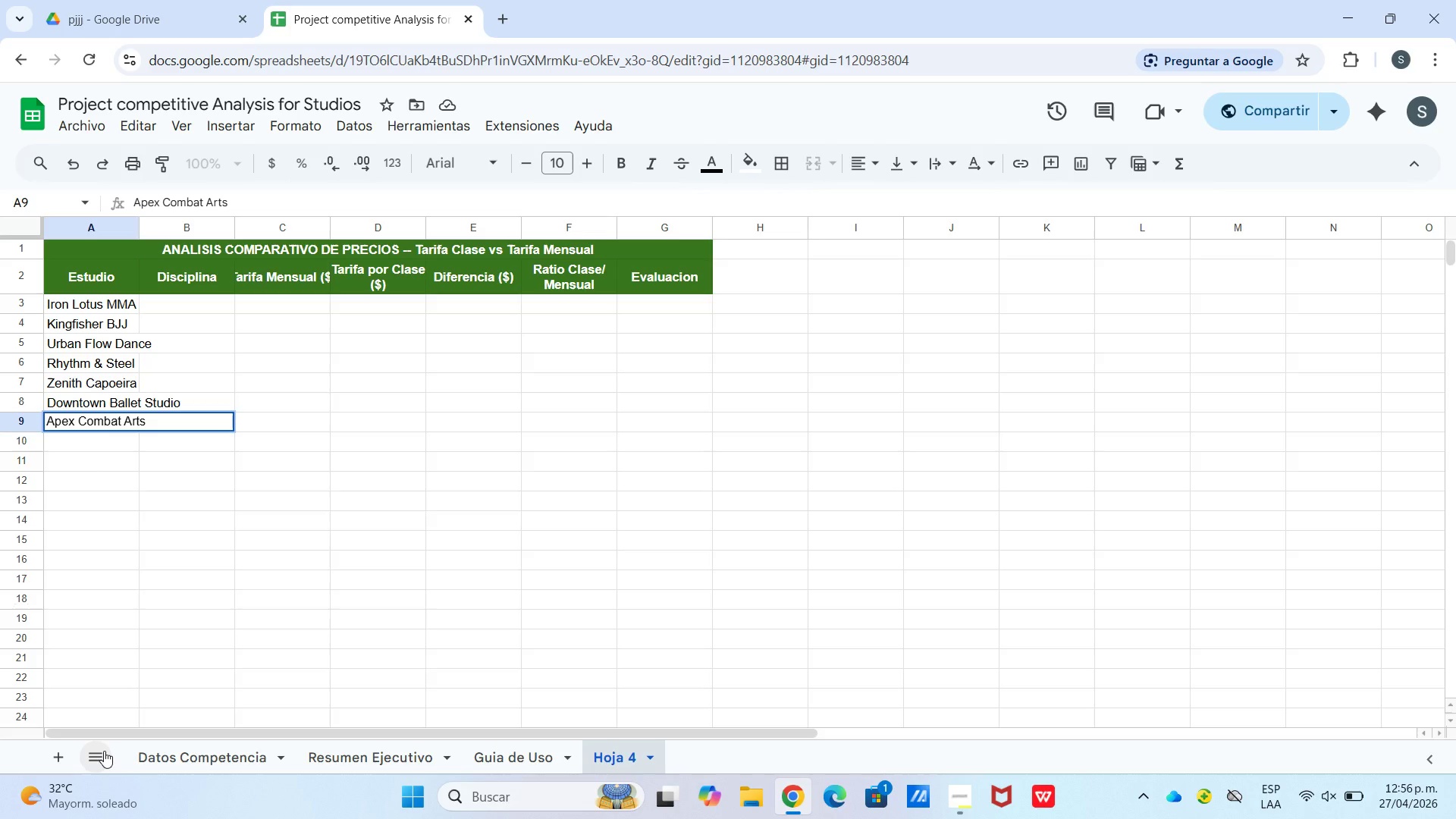 
key(Enter)
 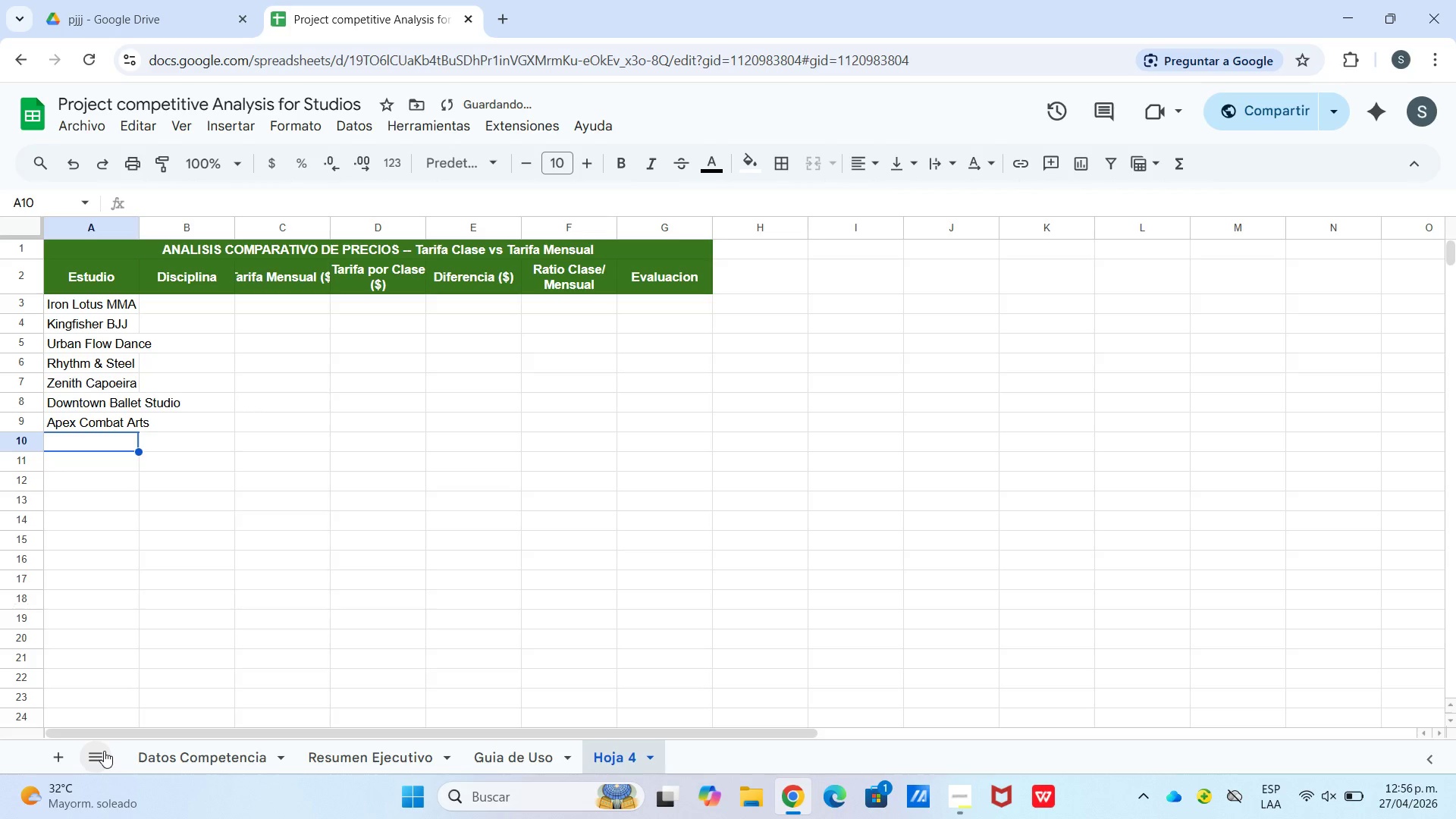 
type(Sol dance)
key(Backspace)
key(Backspace)
key(Backspace)
key(Backspace)
key(Backspace)
type(Dance Academy)
 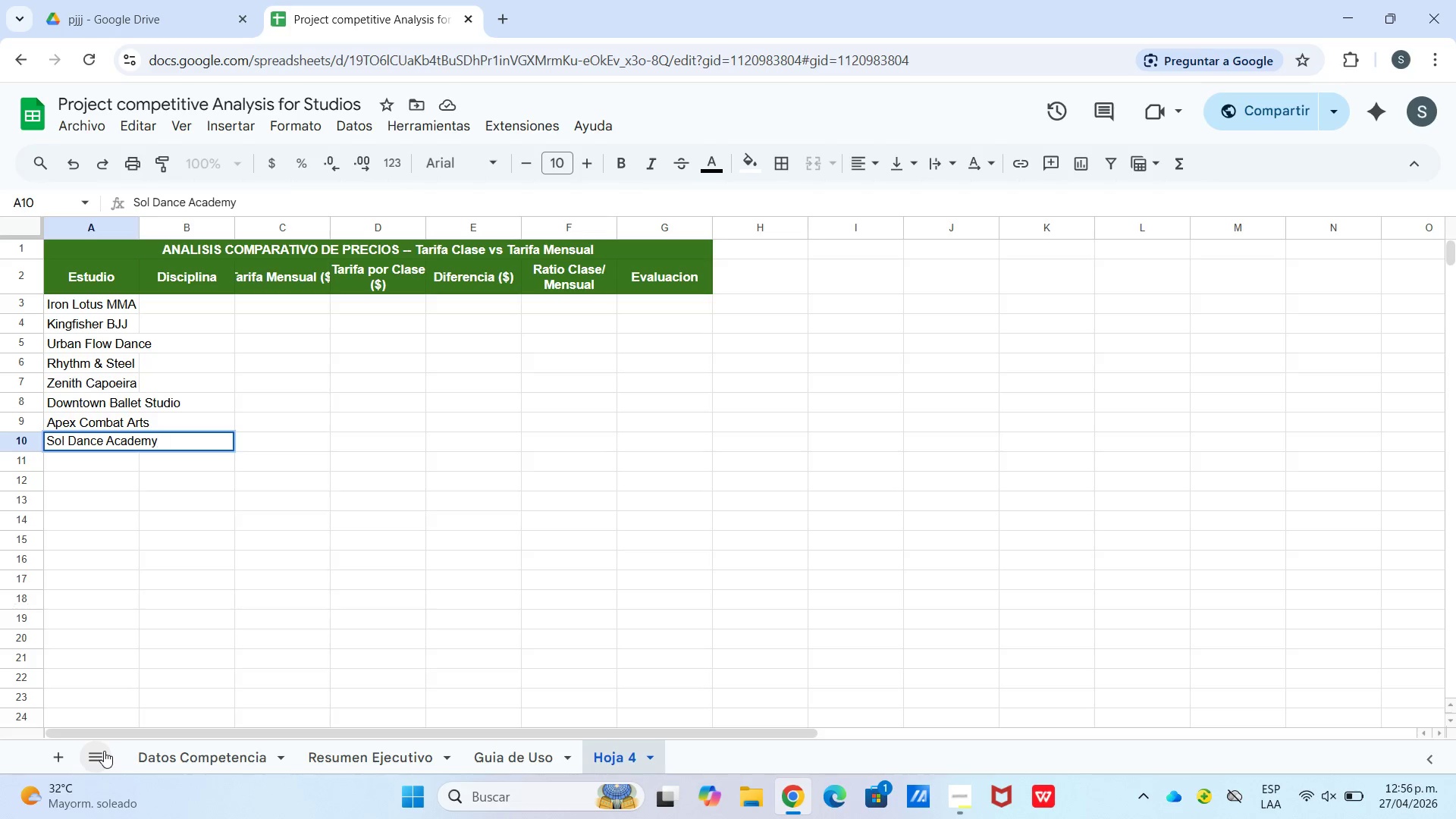 
key(Enter)
 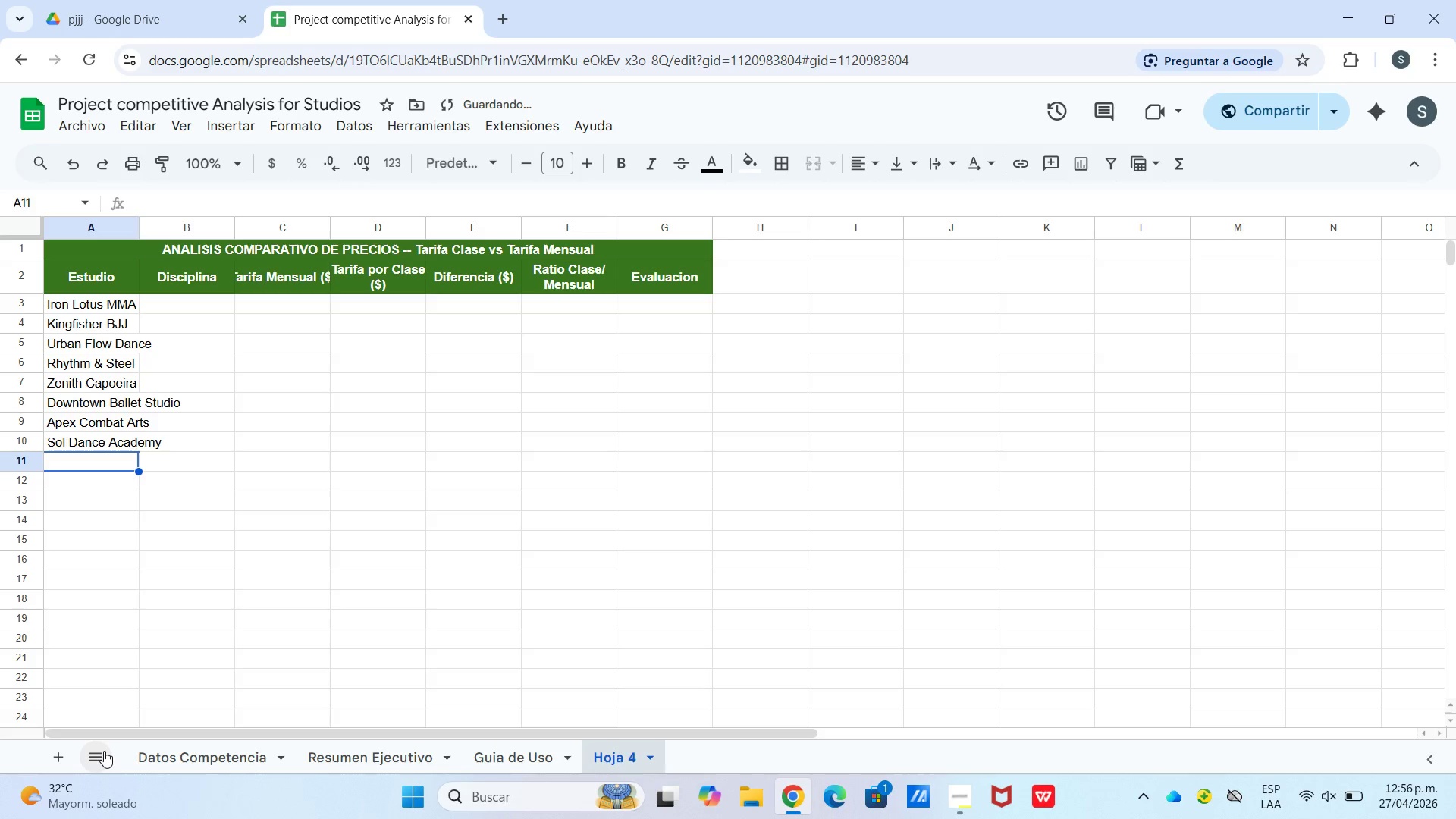 
type(Forca Jiu.Jutsu)
 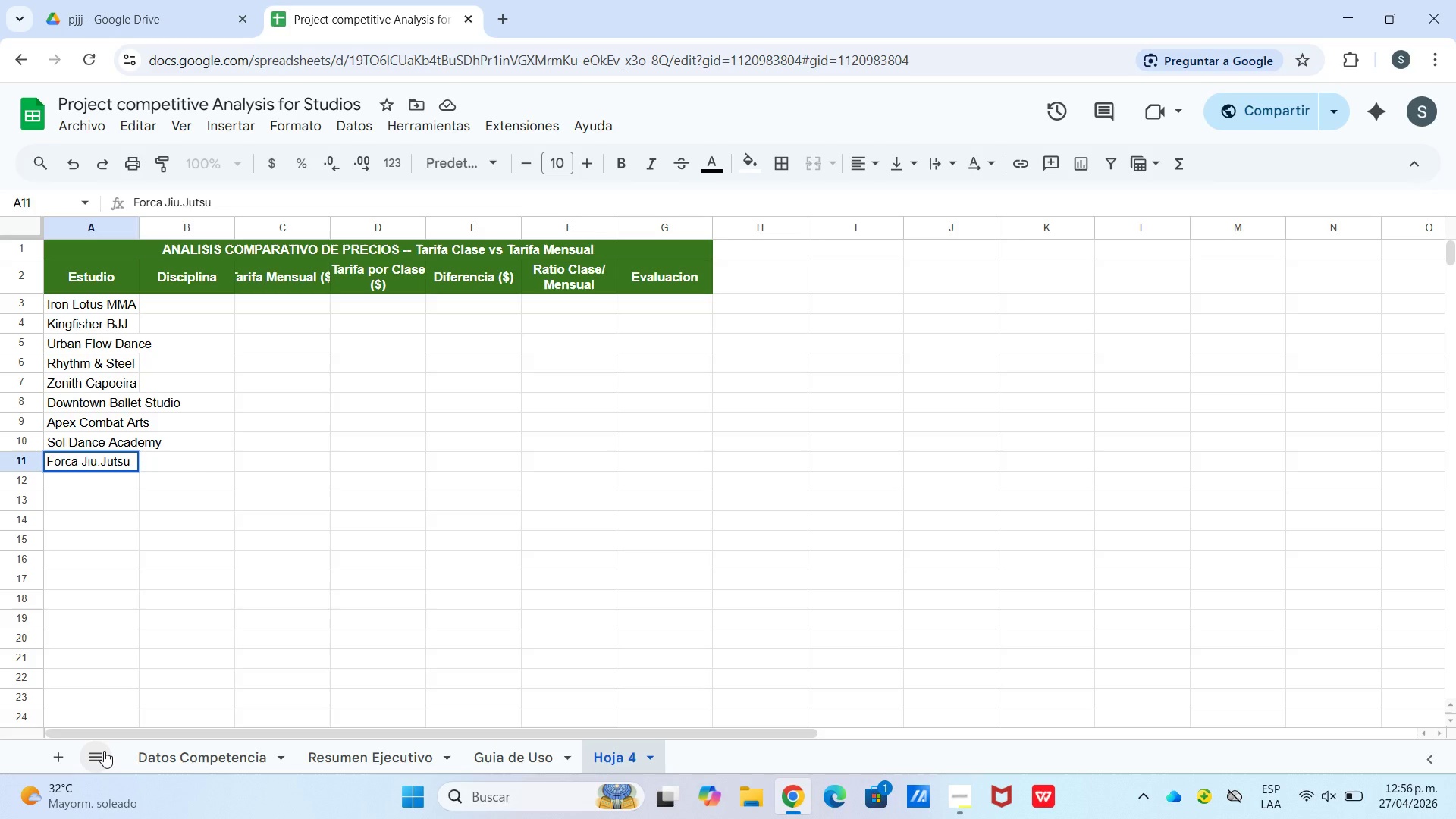 
key(Backspace)
key(Backspace)
key(Backspace)
key(Backspace)
type(itsu)
 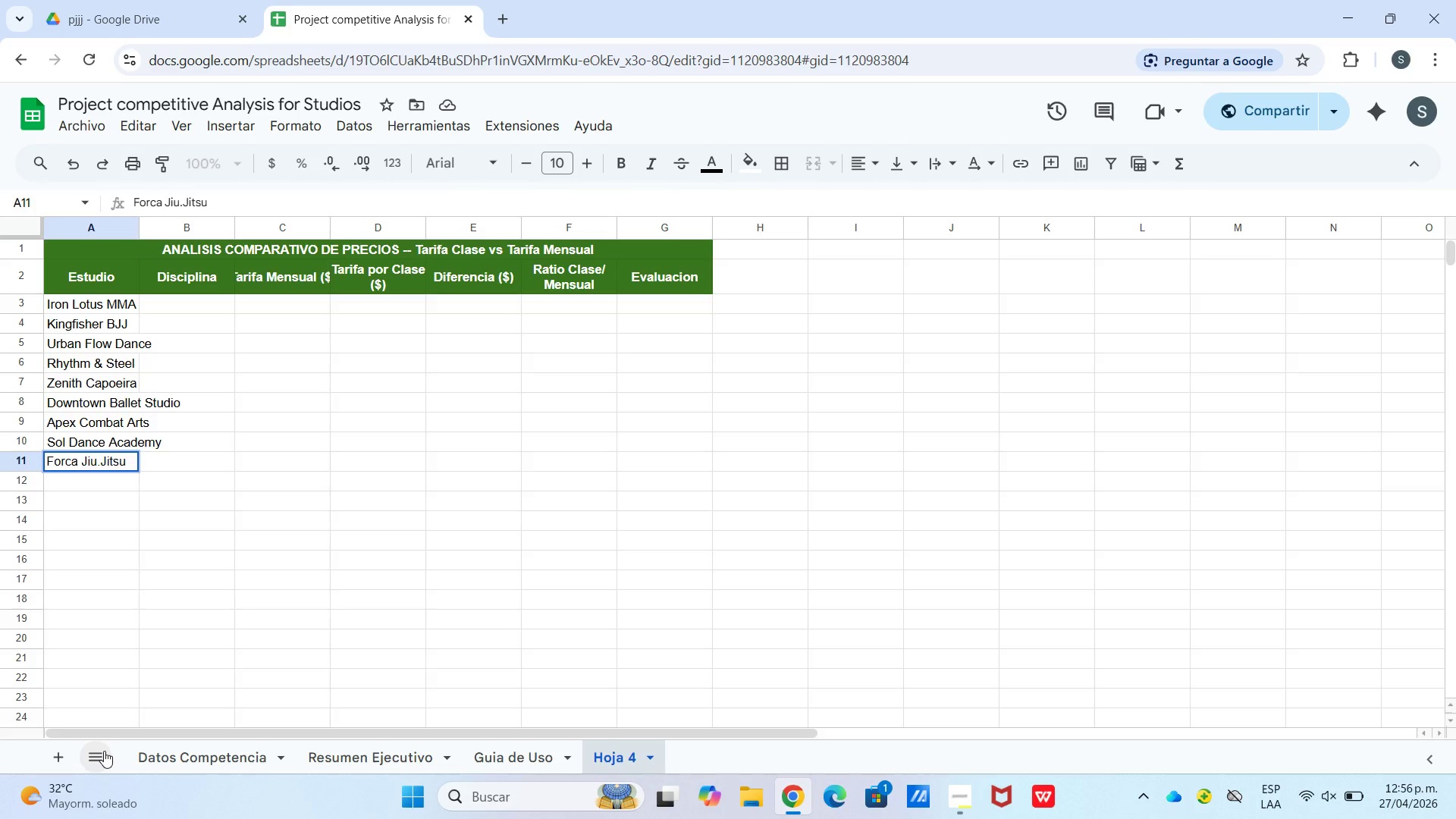 
key(Enter)
 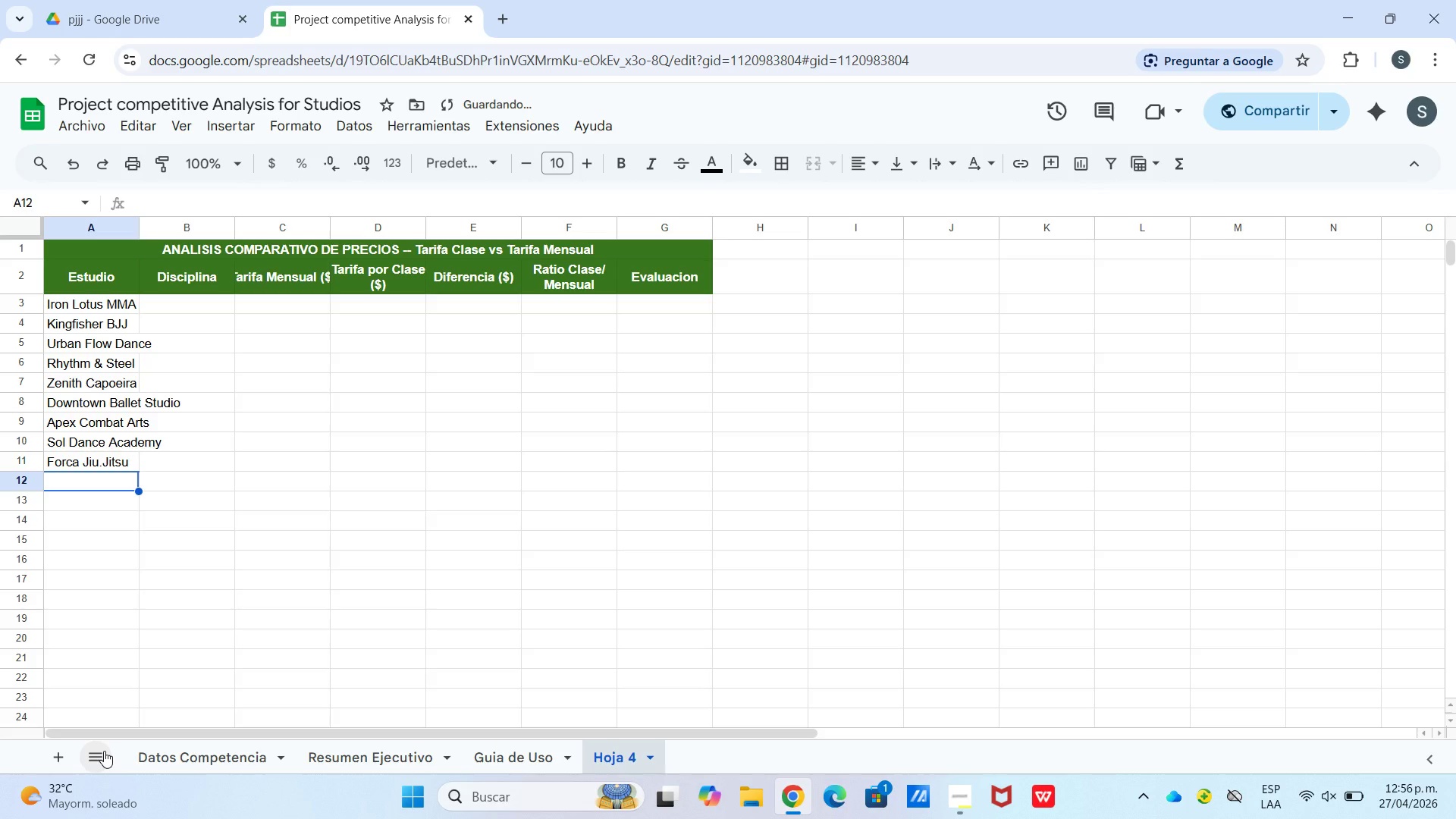 
hold_key(key=ShiftLeft, duration=0.69)
 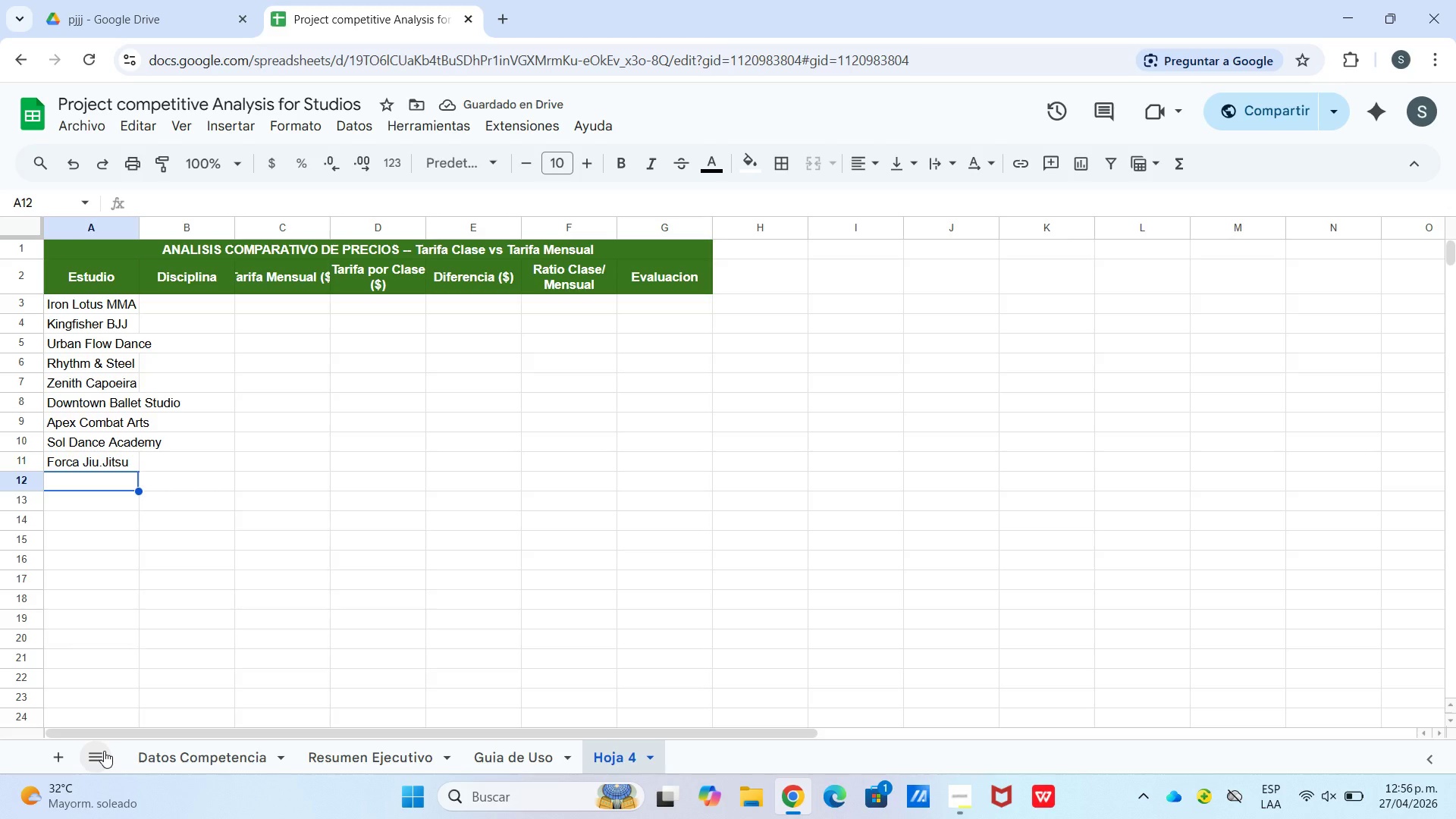 
type(Elevate Martial Arts)
 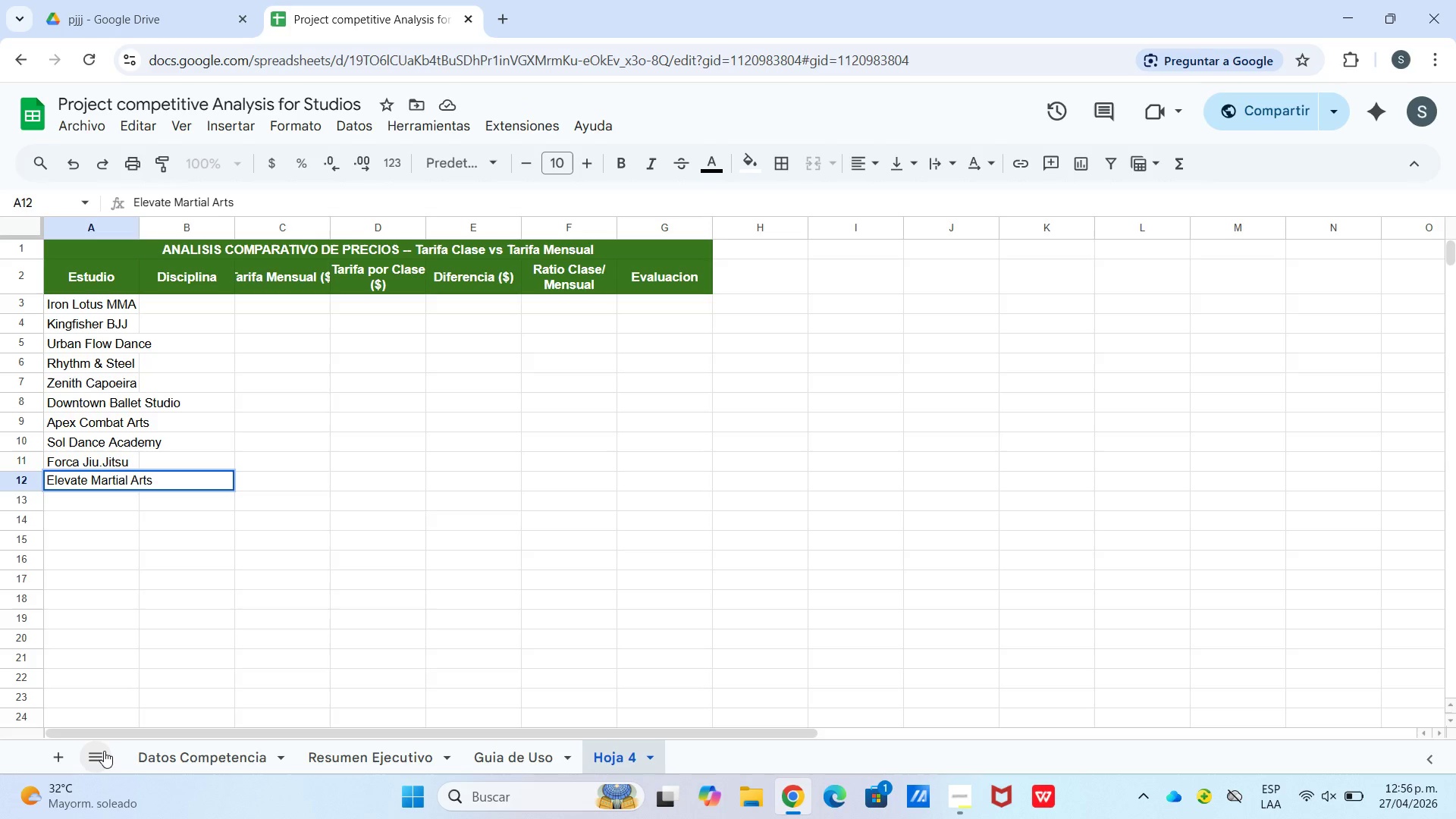 
key(Enter)
 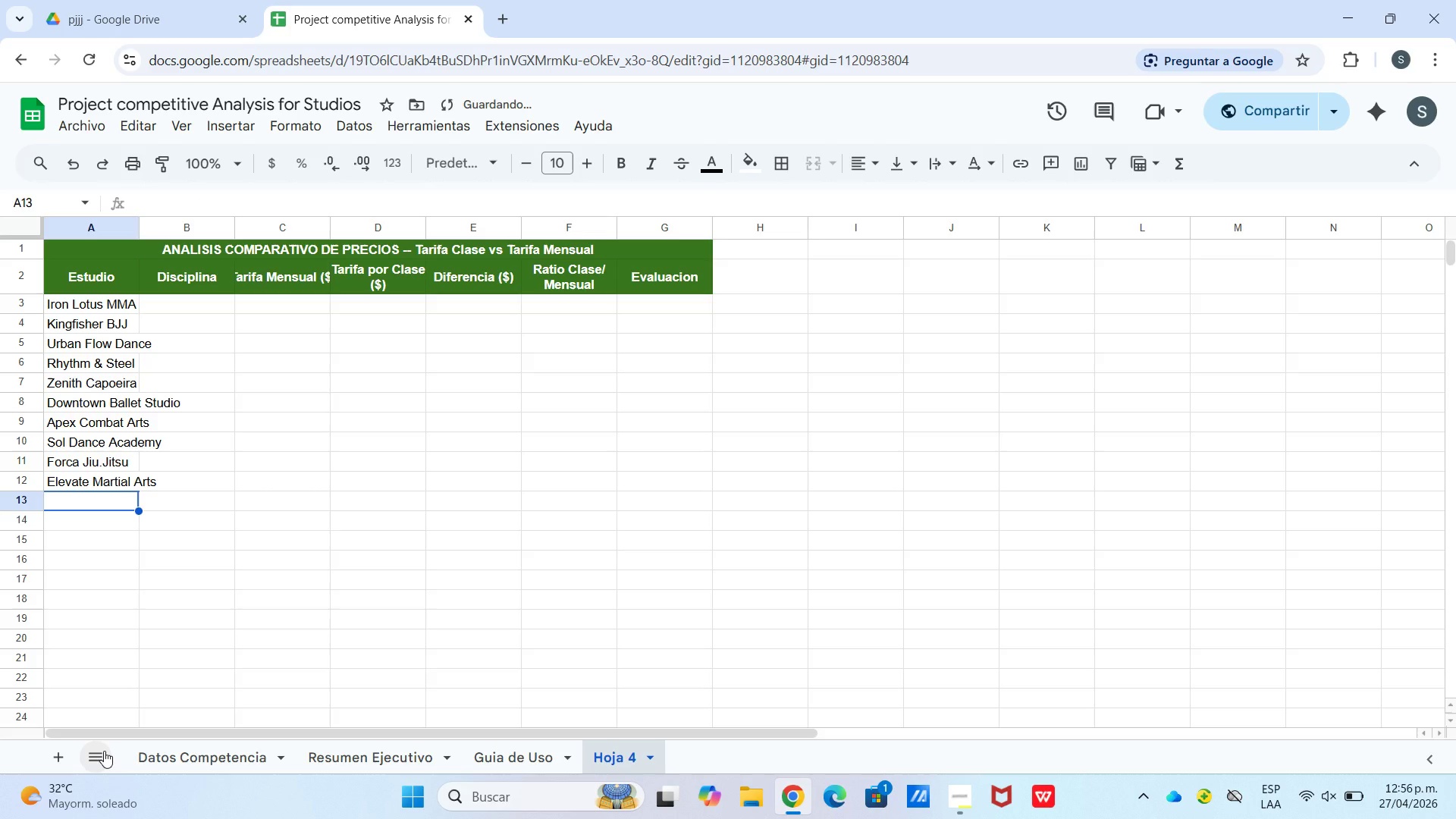 
type(Momentum Fitness ^ MMA)
 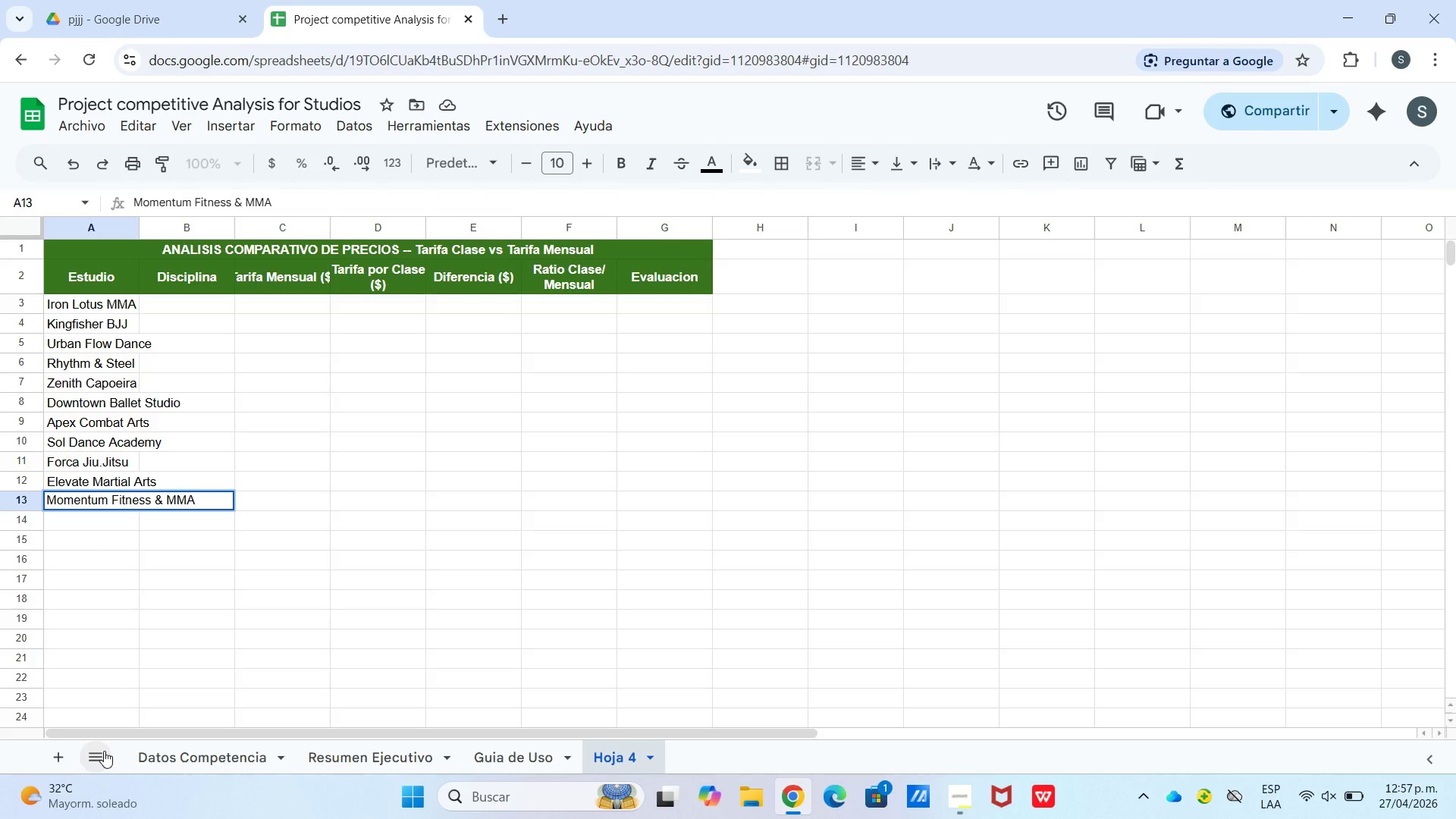 
key(Enter)
 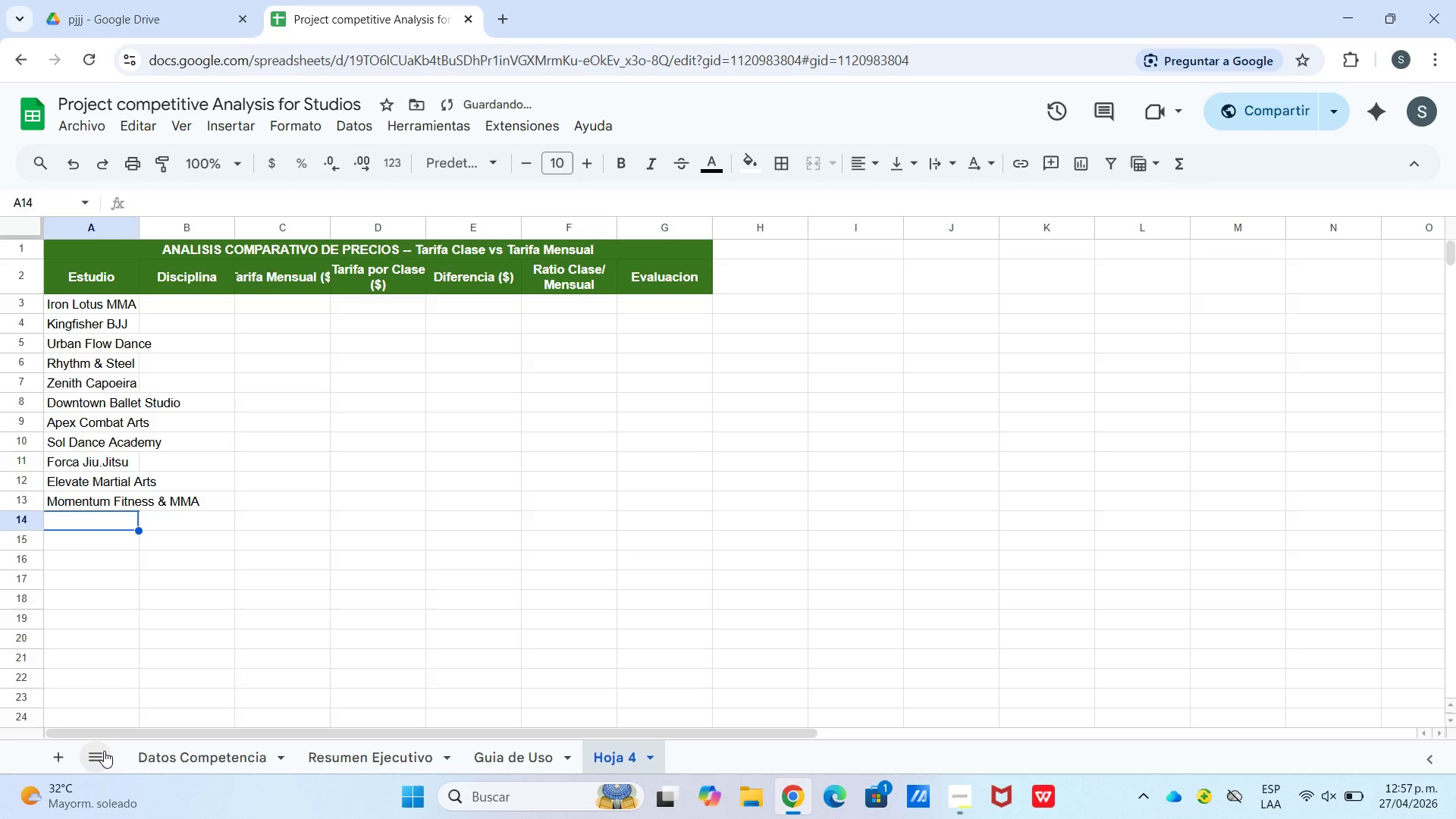 
type(Lakeside Contemporany)
 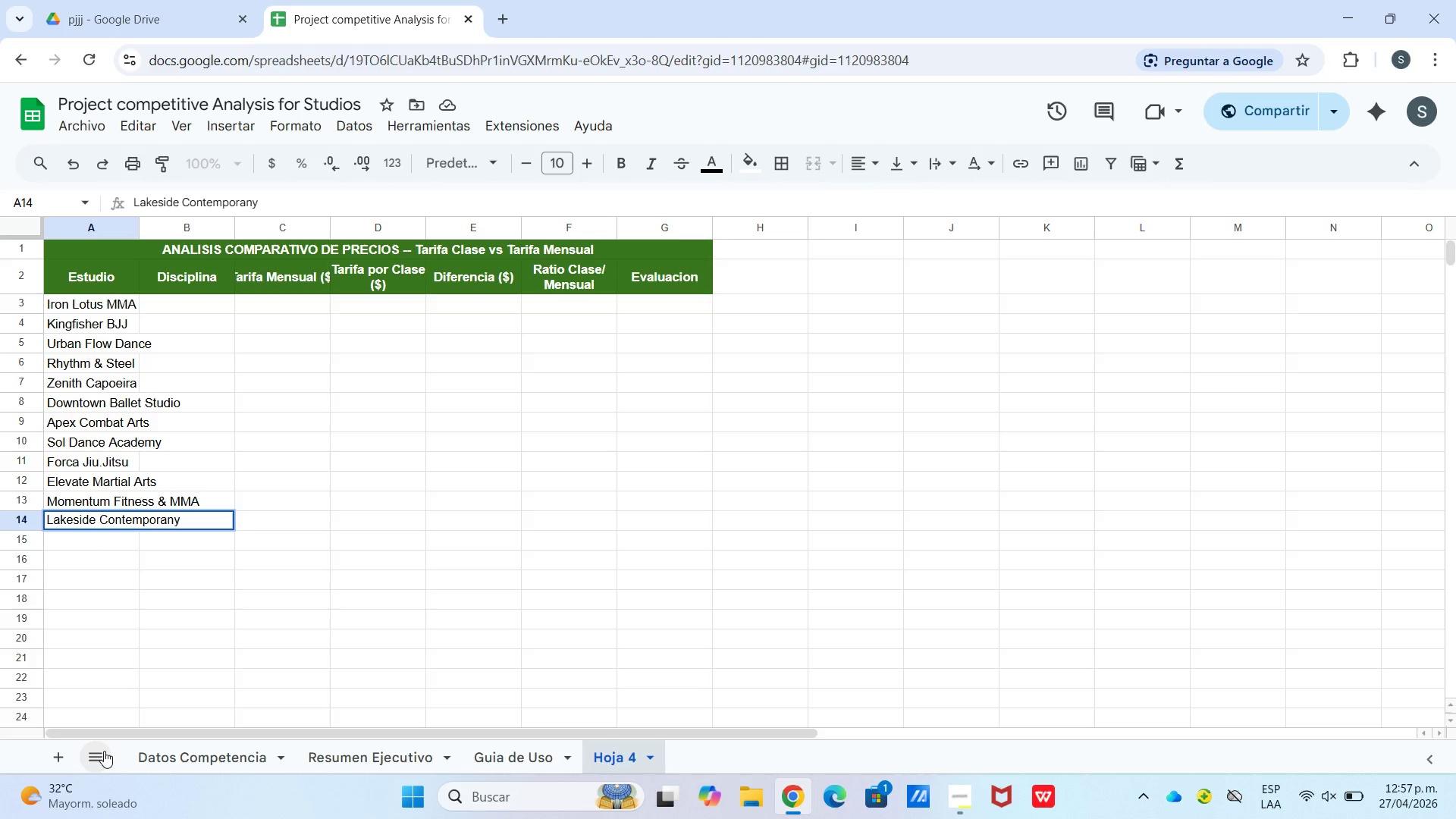 
key(Backspace)
key(Backspace)
type(ry)
 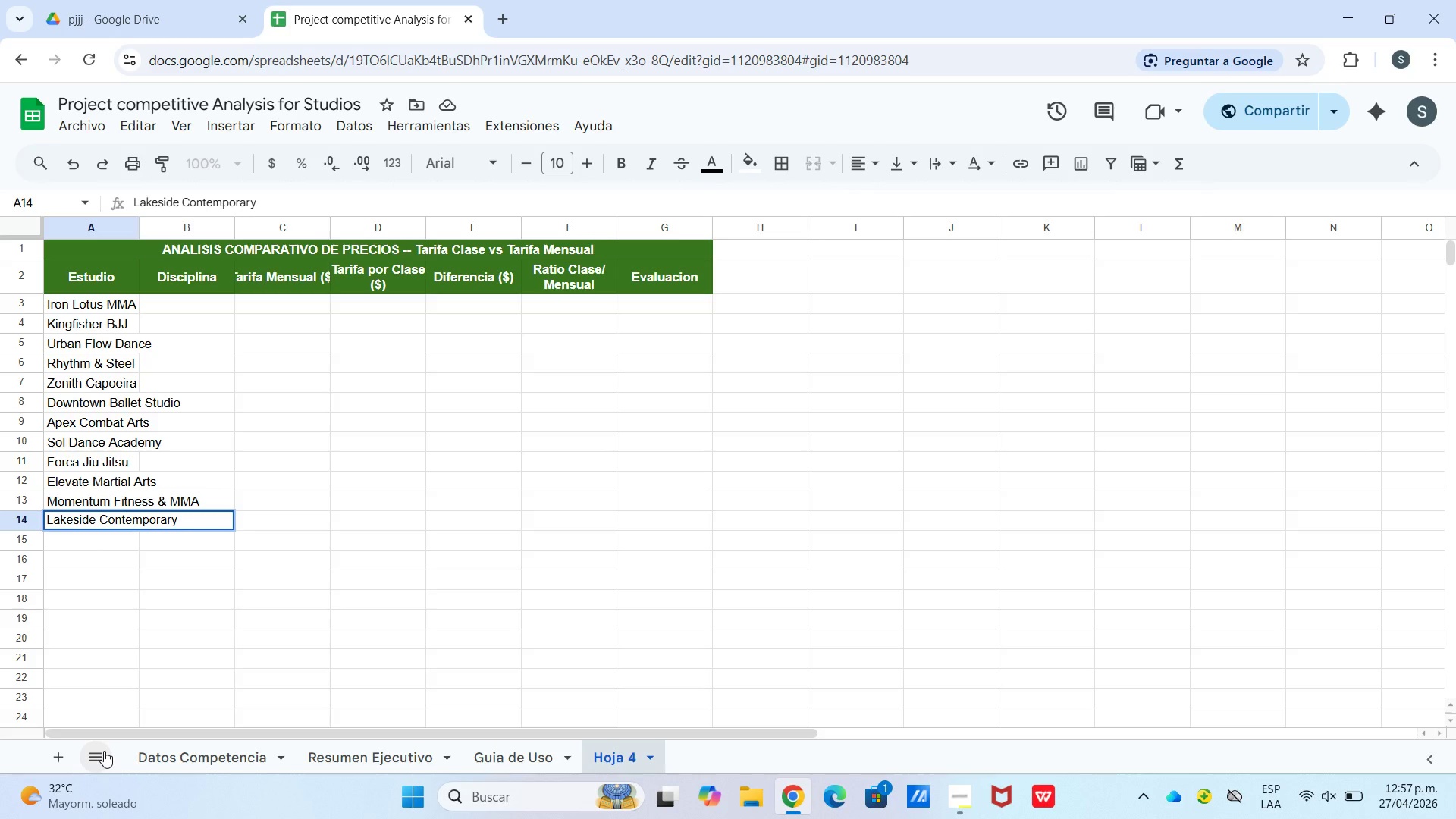 
key(Enter)
 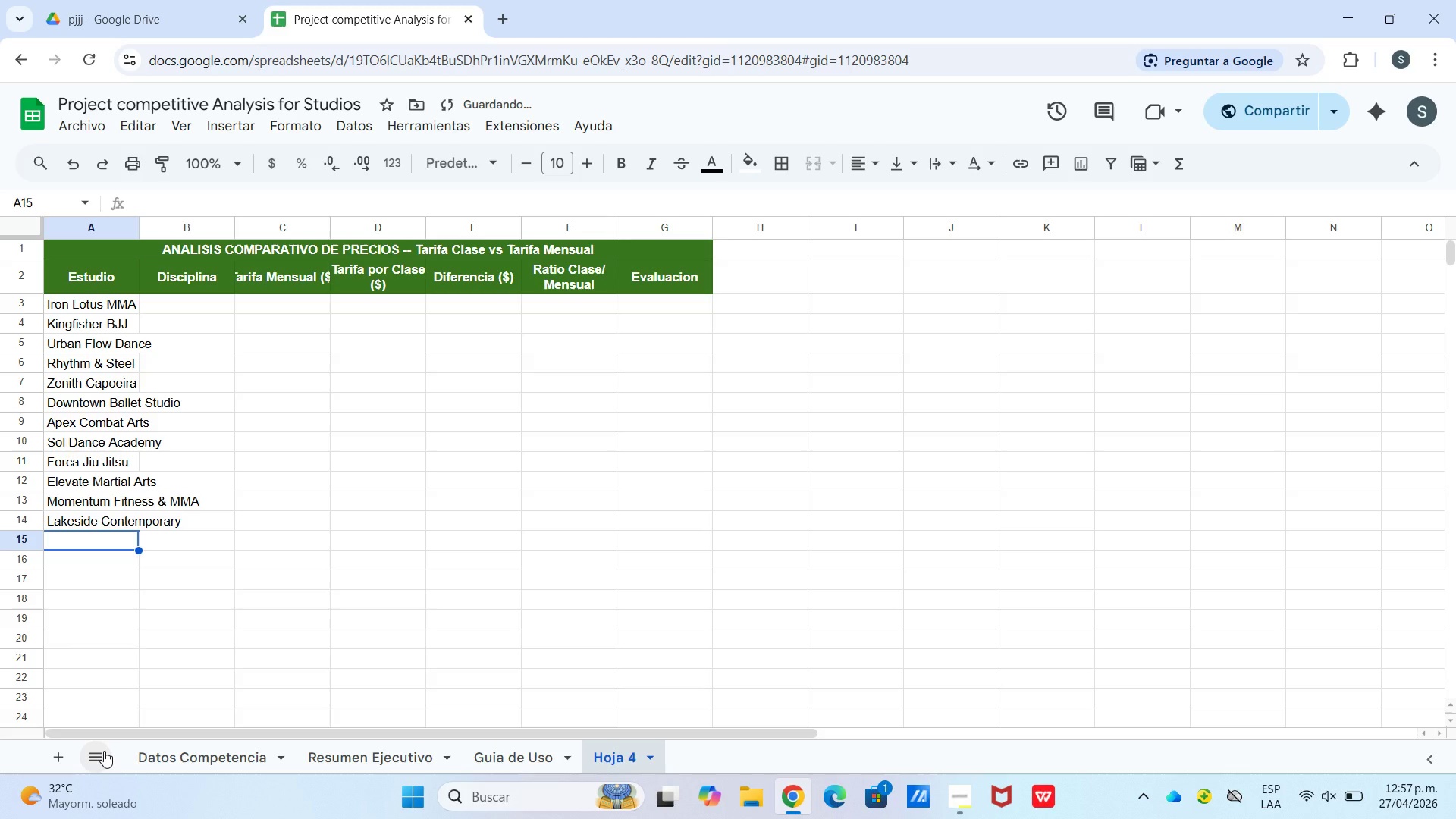 
type(Primal Thai Boxing)
 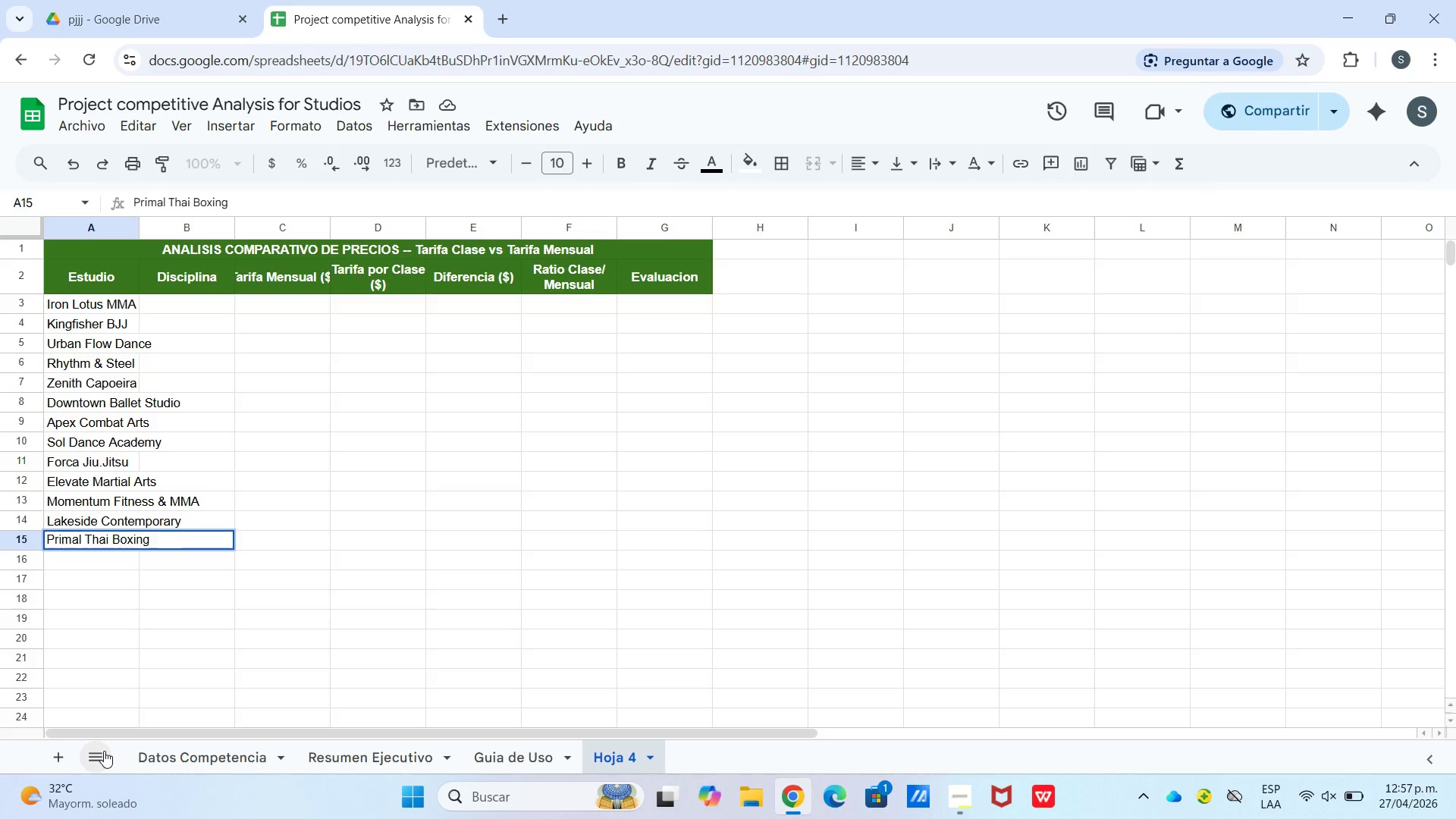 
key(Enter)
 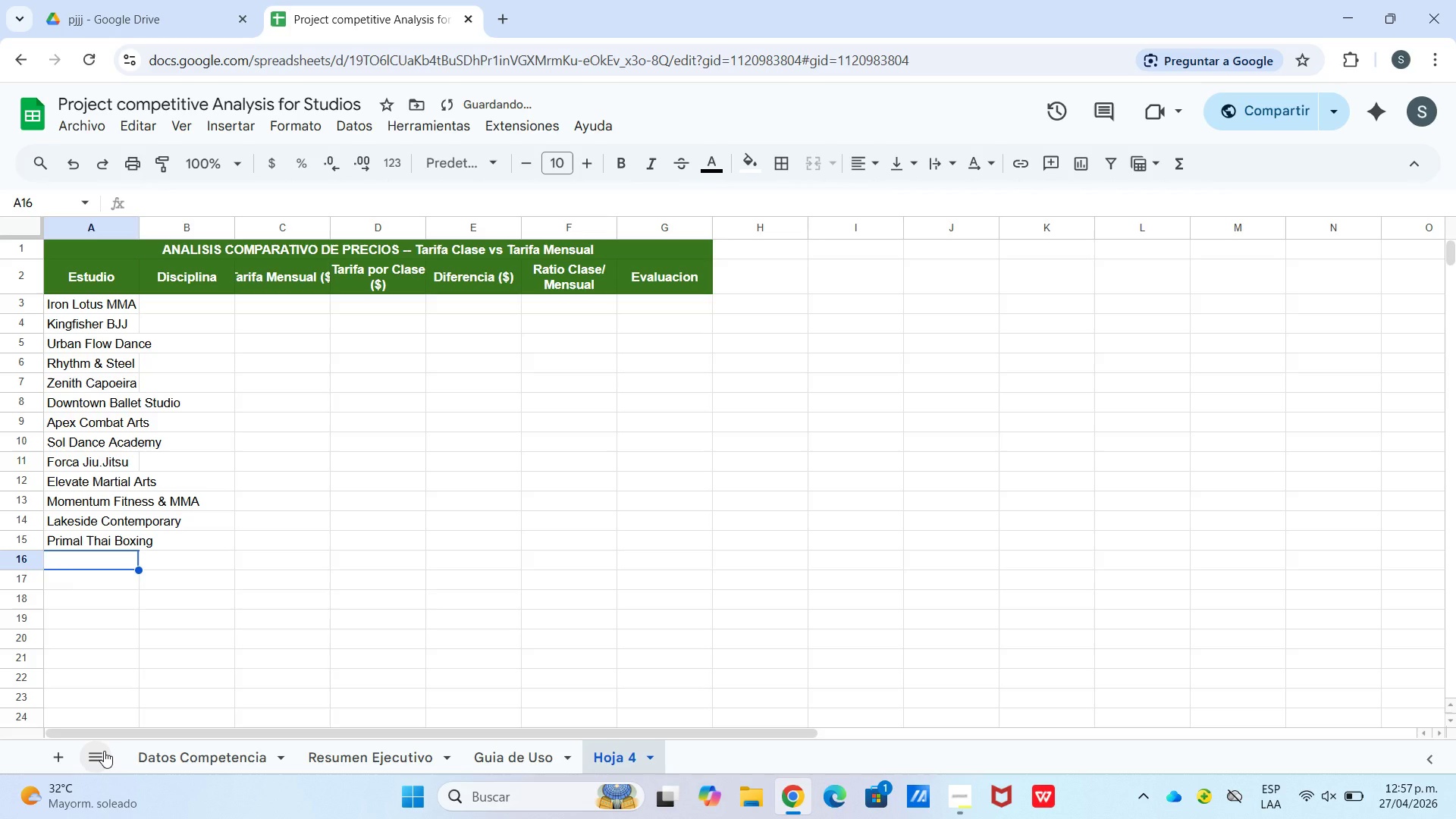 
type(Vipe Studio)
 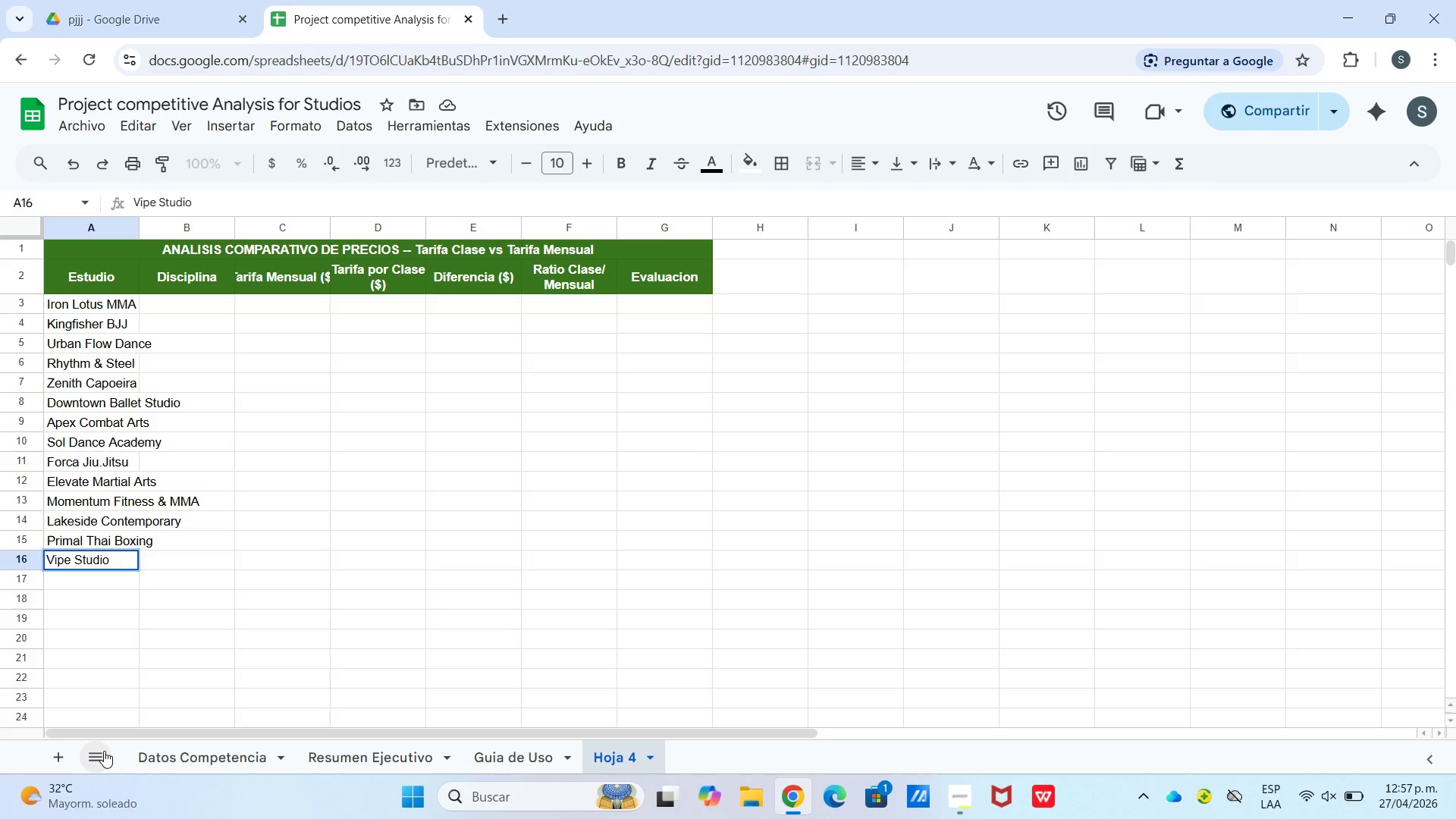 
key(Enter)
 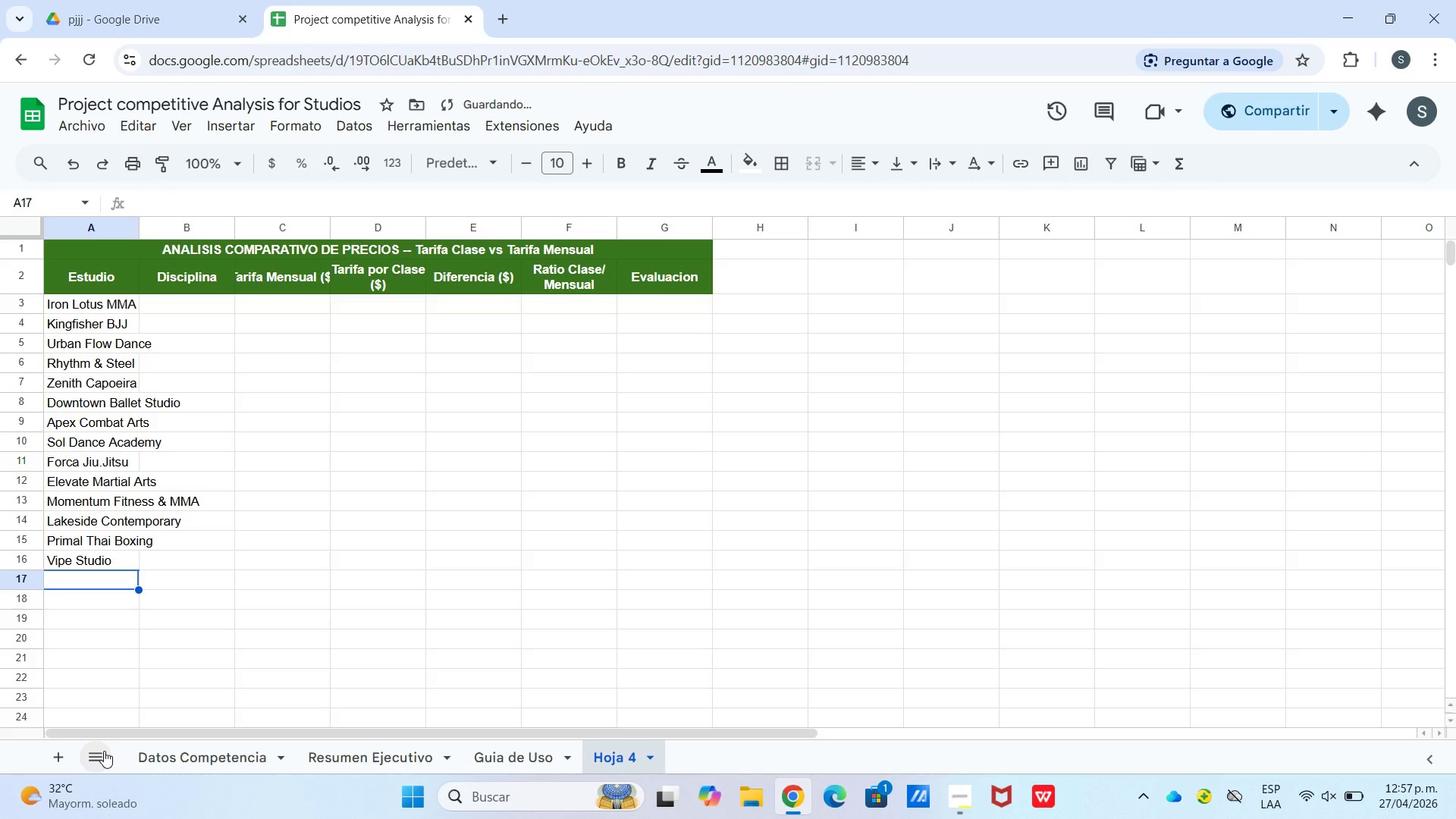 
type(Ground )
 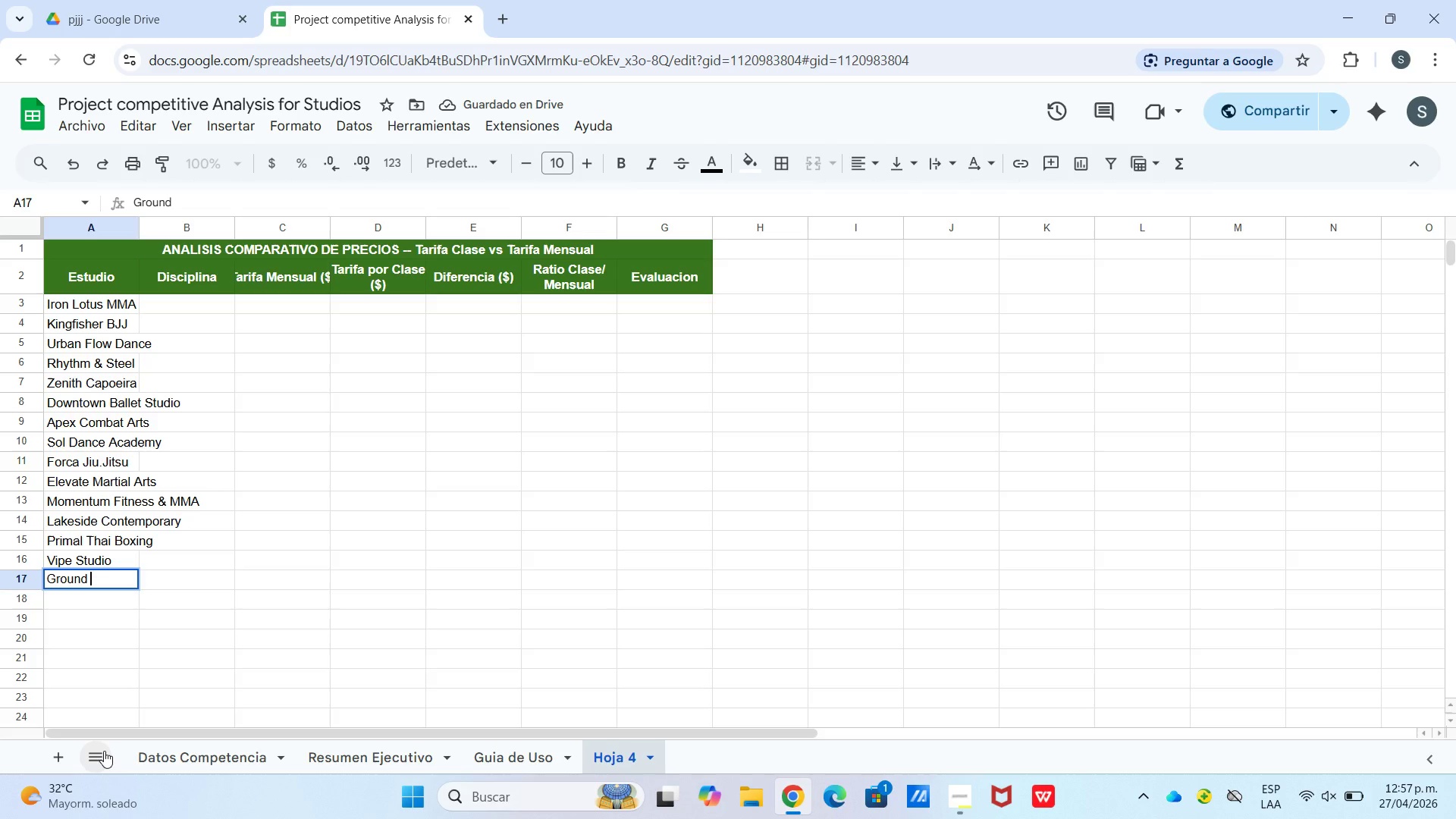 
hold_key(key=ShiftLeft, duration=0.42)
 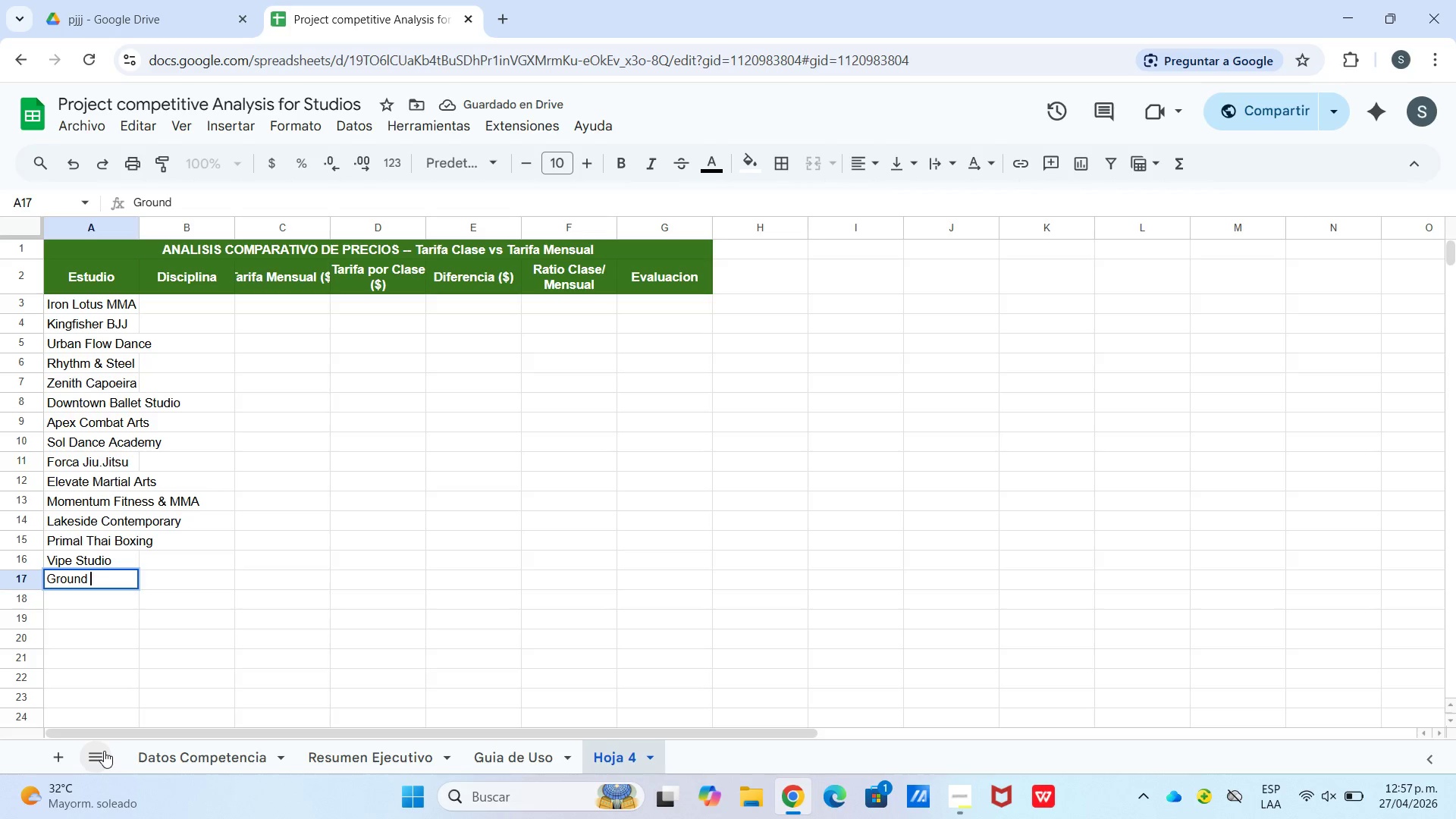 
type(^ Pund)
key(Backspace)
key(Backspace)
key(Backspace)
type(ound)
 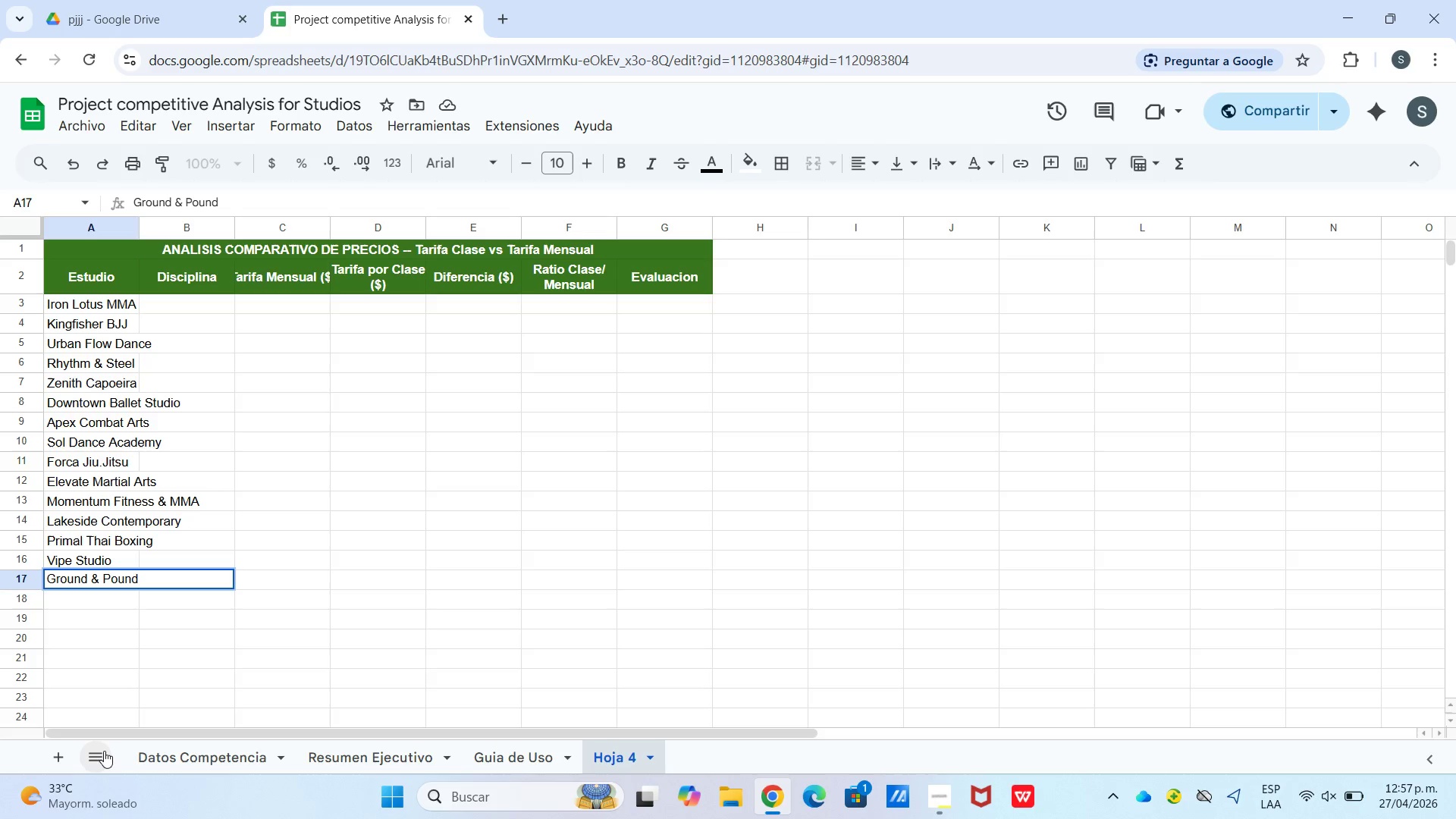 
wait(14.89)
 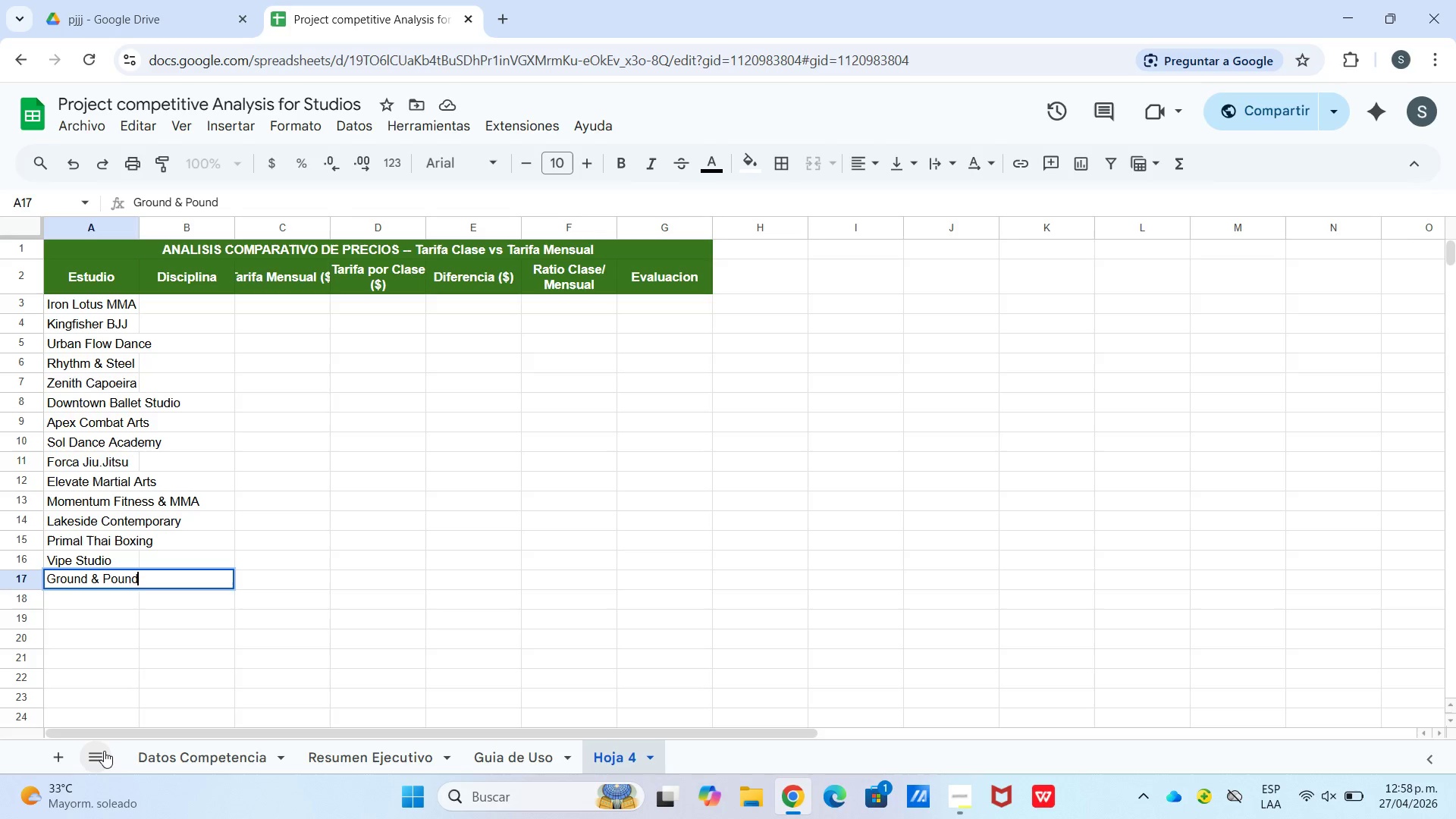 
type( Academy)
 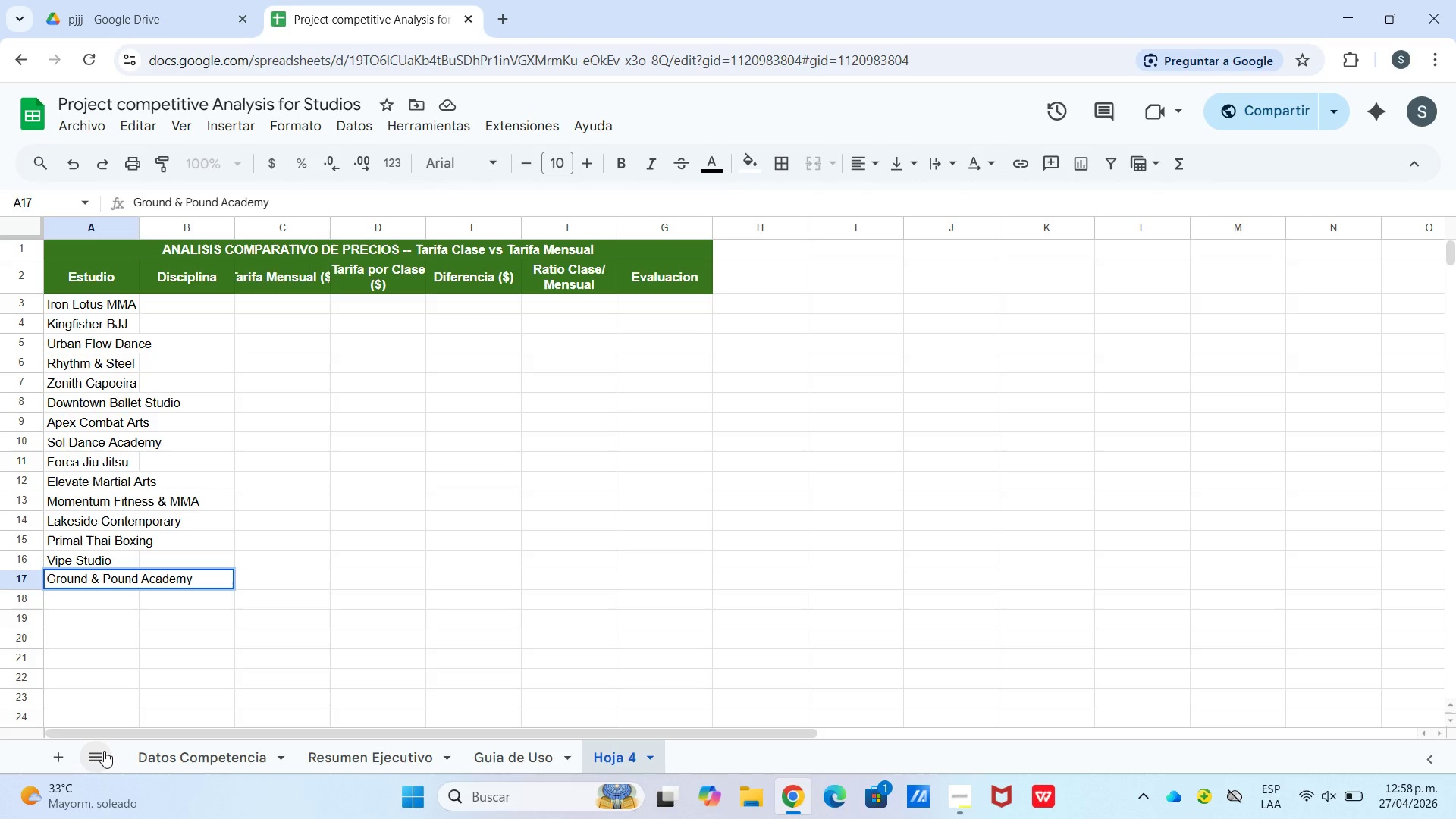 
key(Enter)
 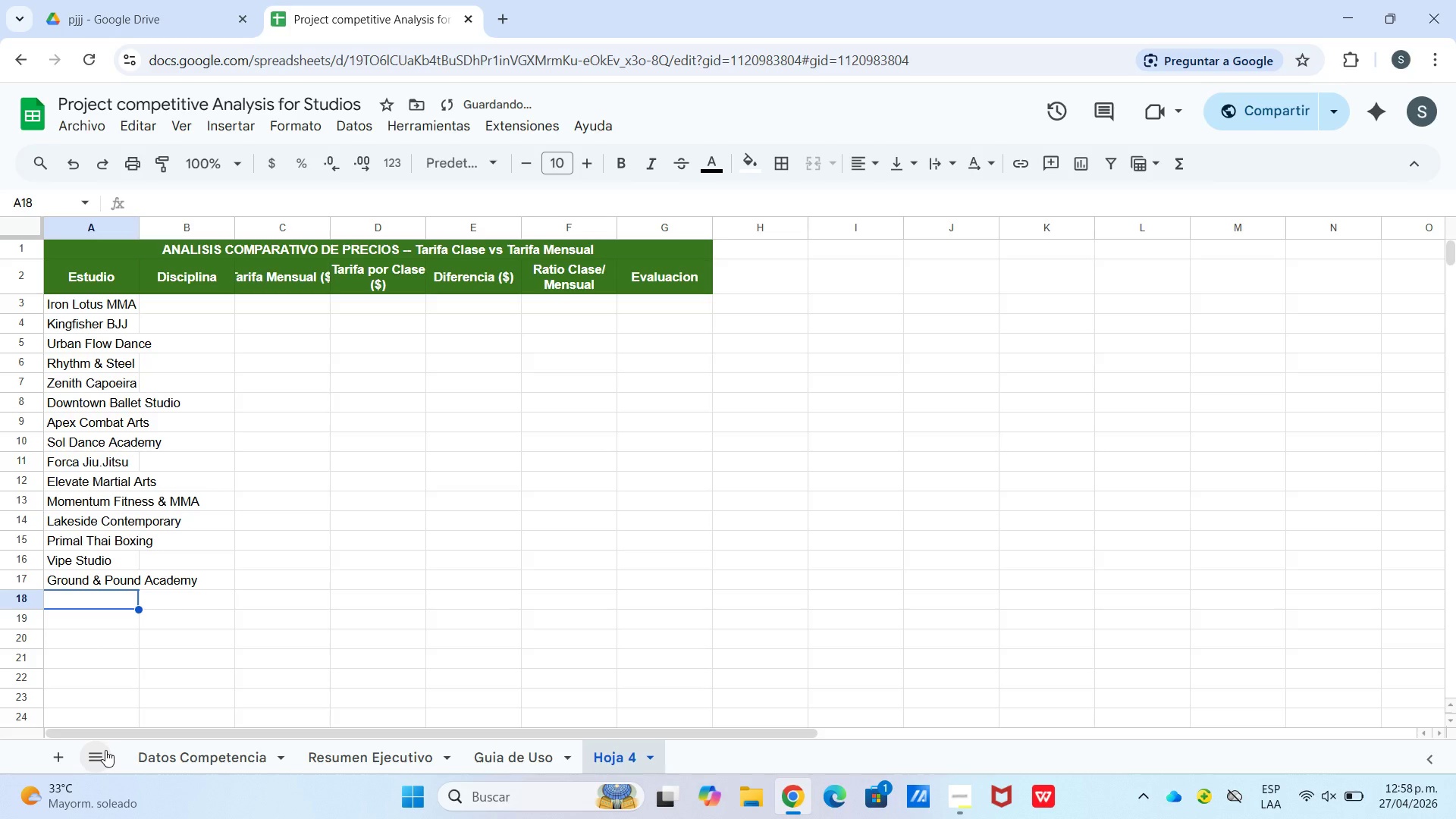 
type(Nouveau Ballet)
 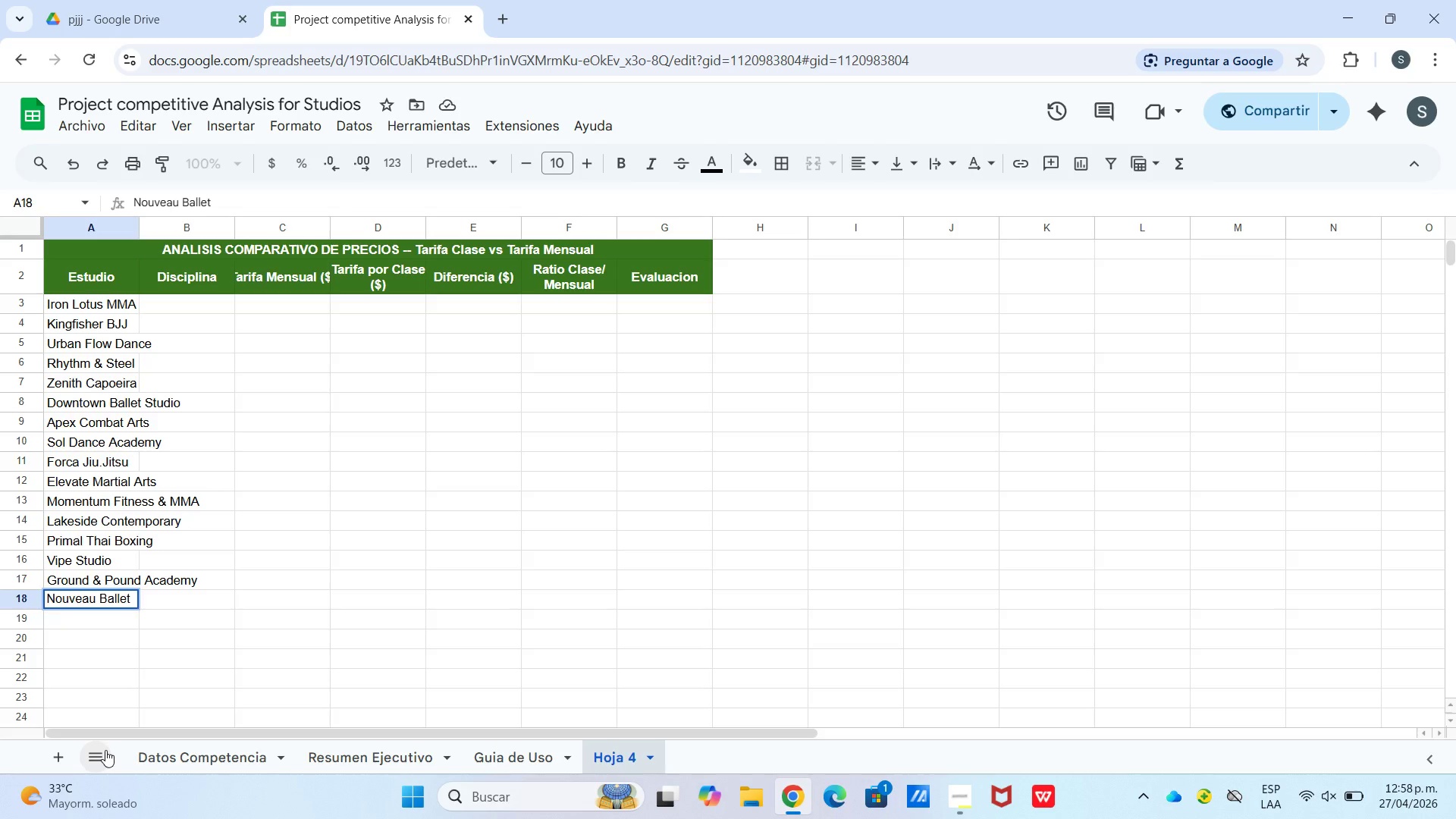 
key(Enter)
 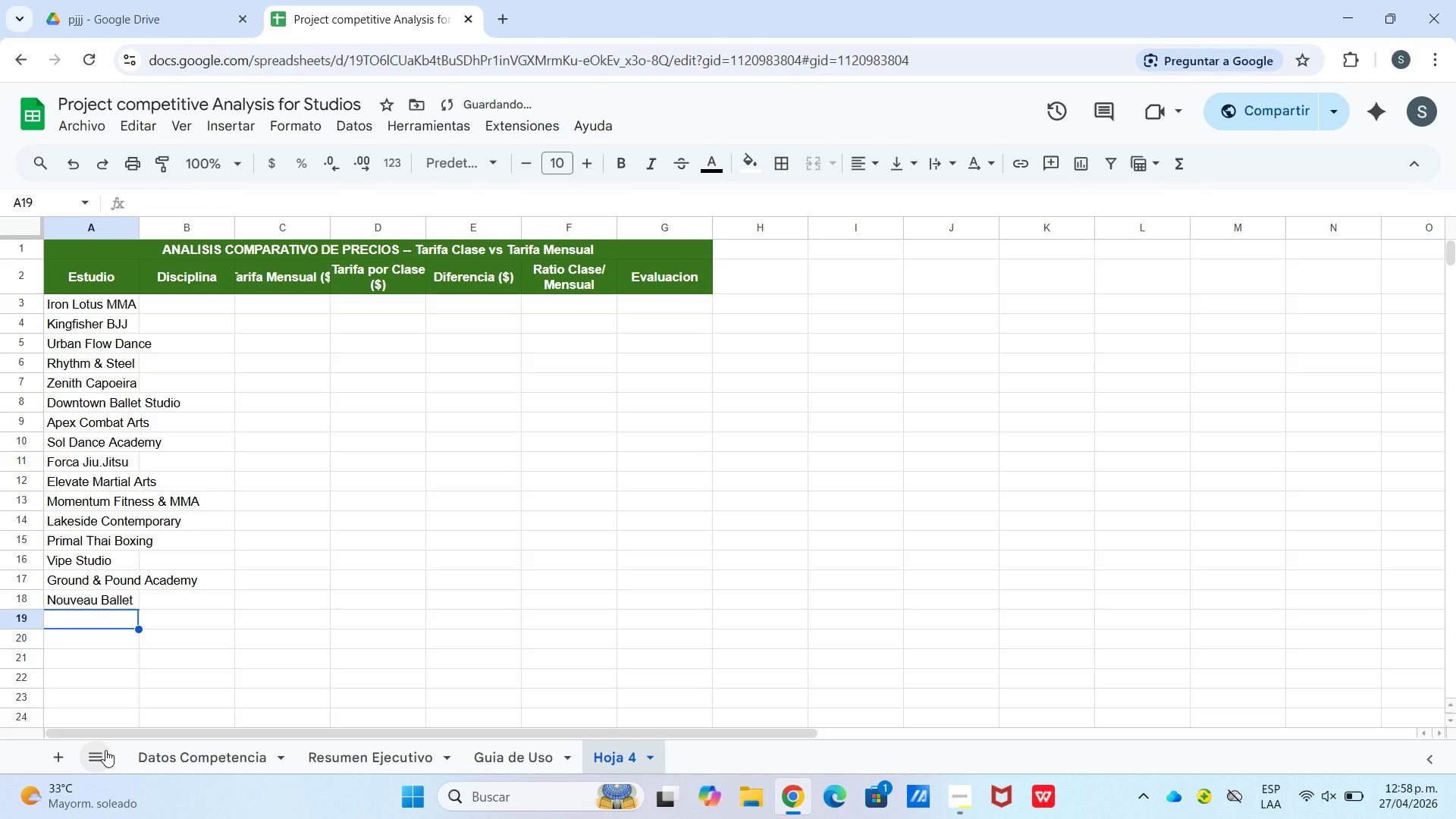 
type(Centro cu)
key(Backspace)
type(ULTURAL cAPOEIRA)
 